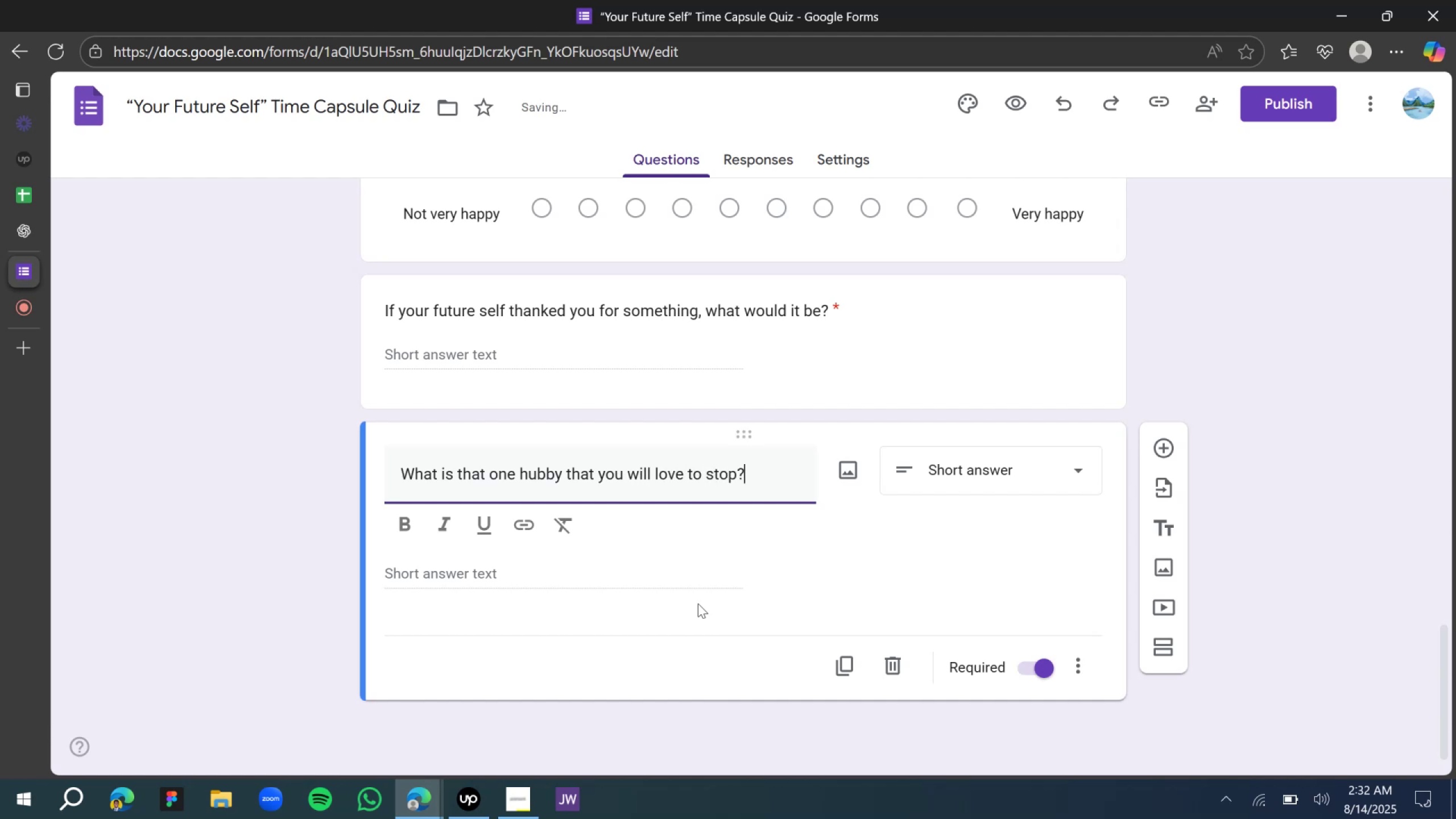 
left_click([297, 510])
 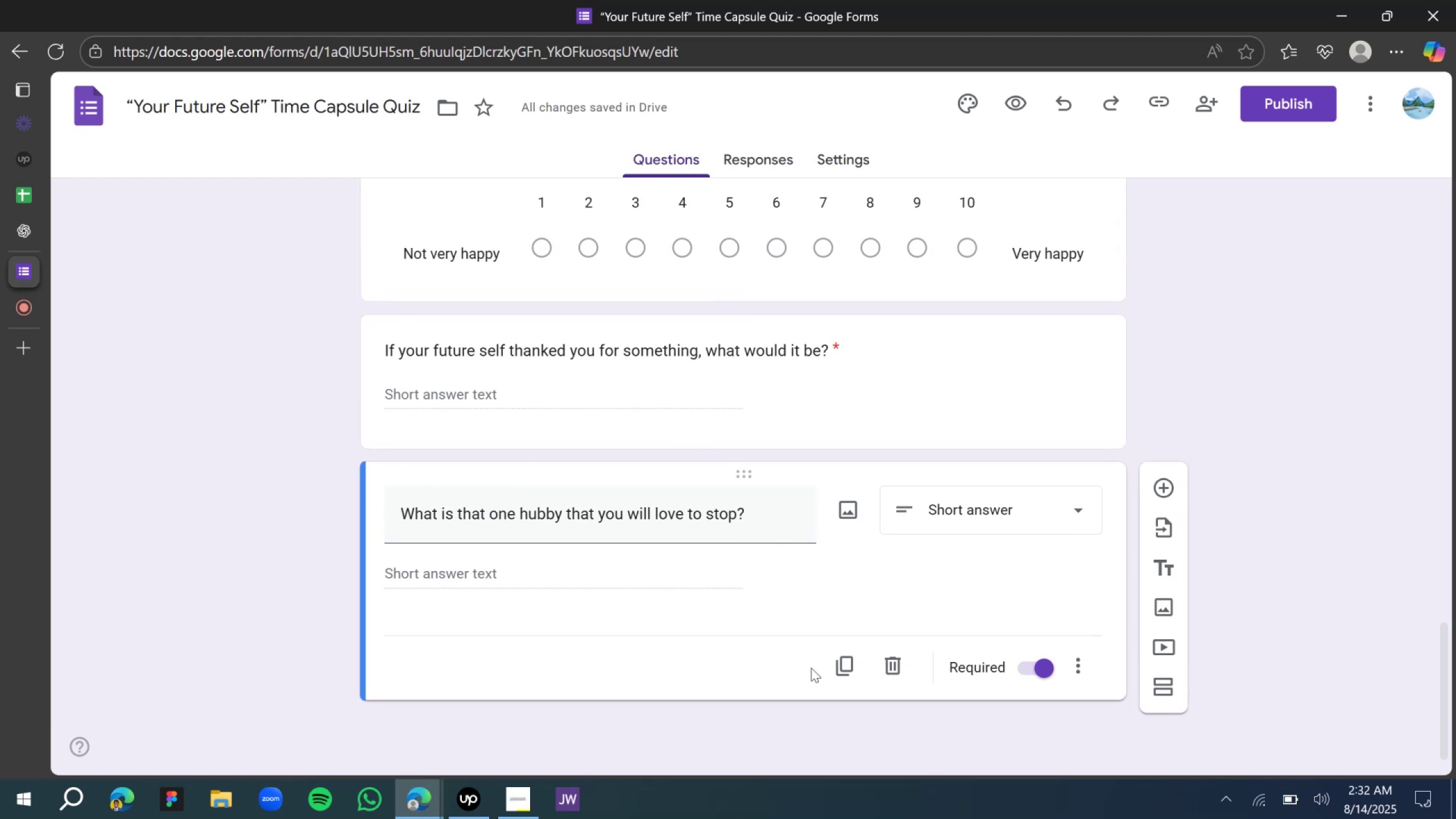 
left_click([856, 667])
 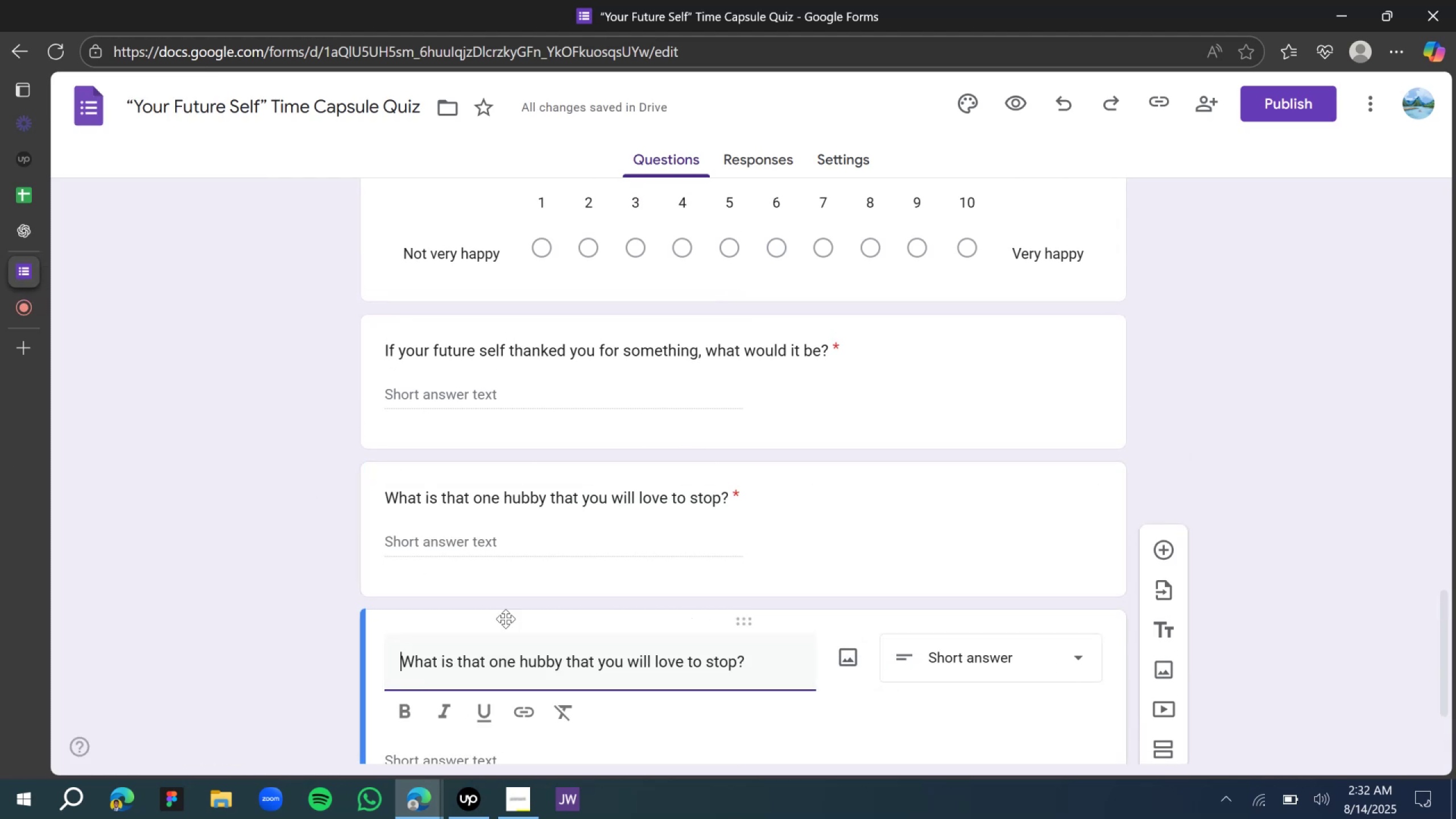 
wait(5.2)
 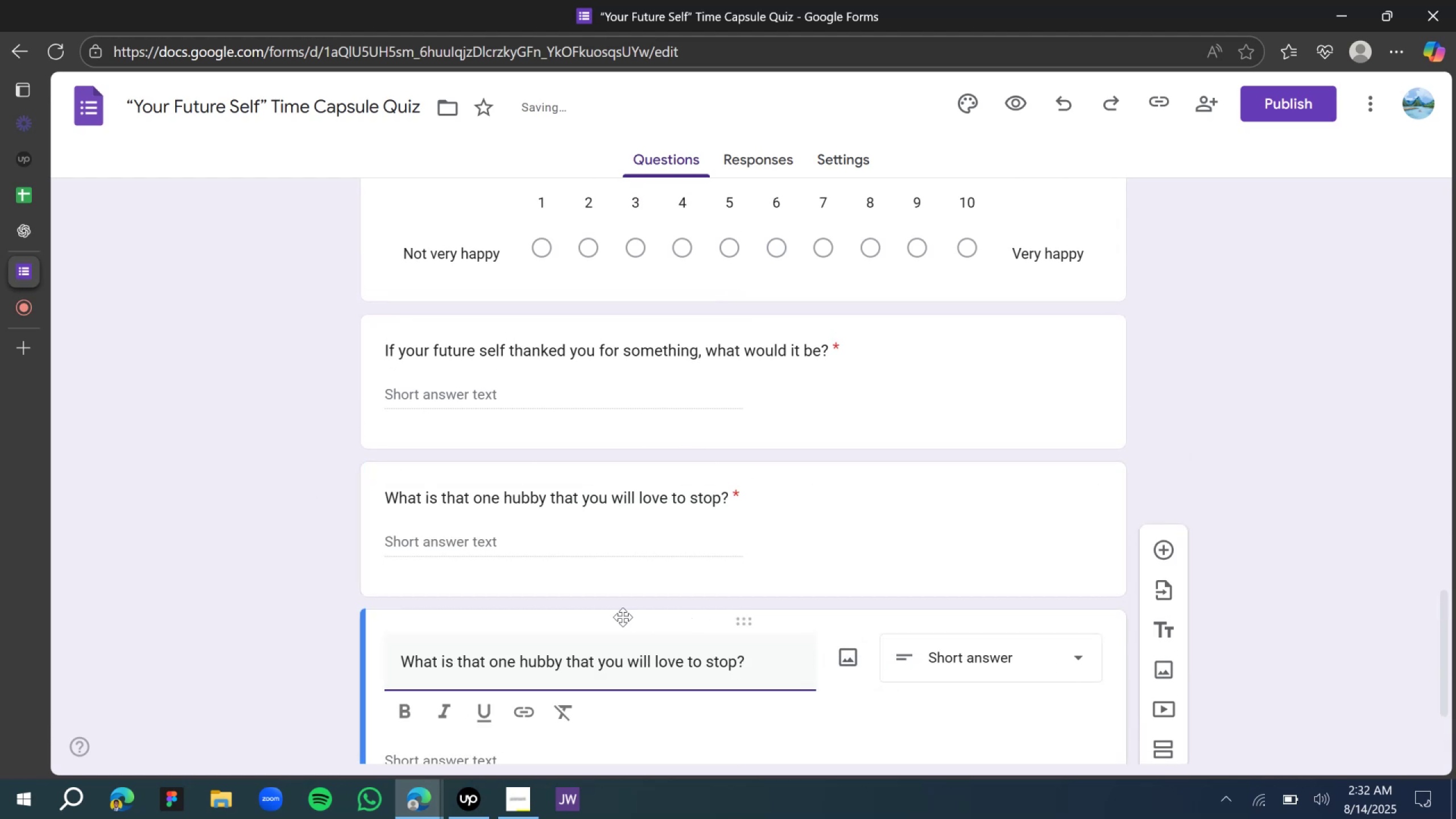 
double_click([706, 500])
 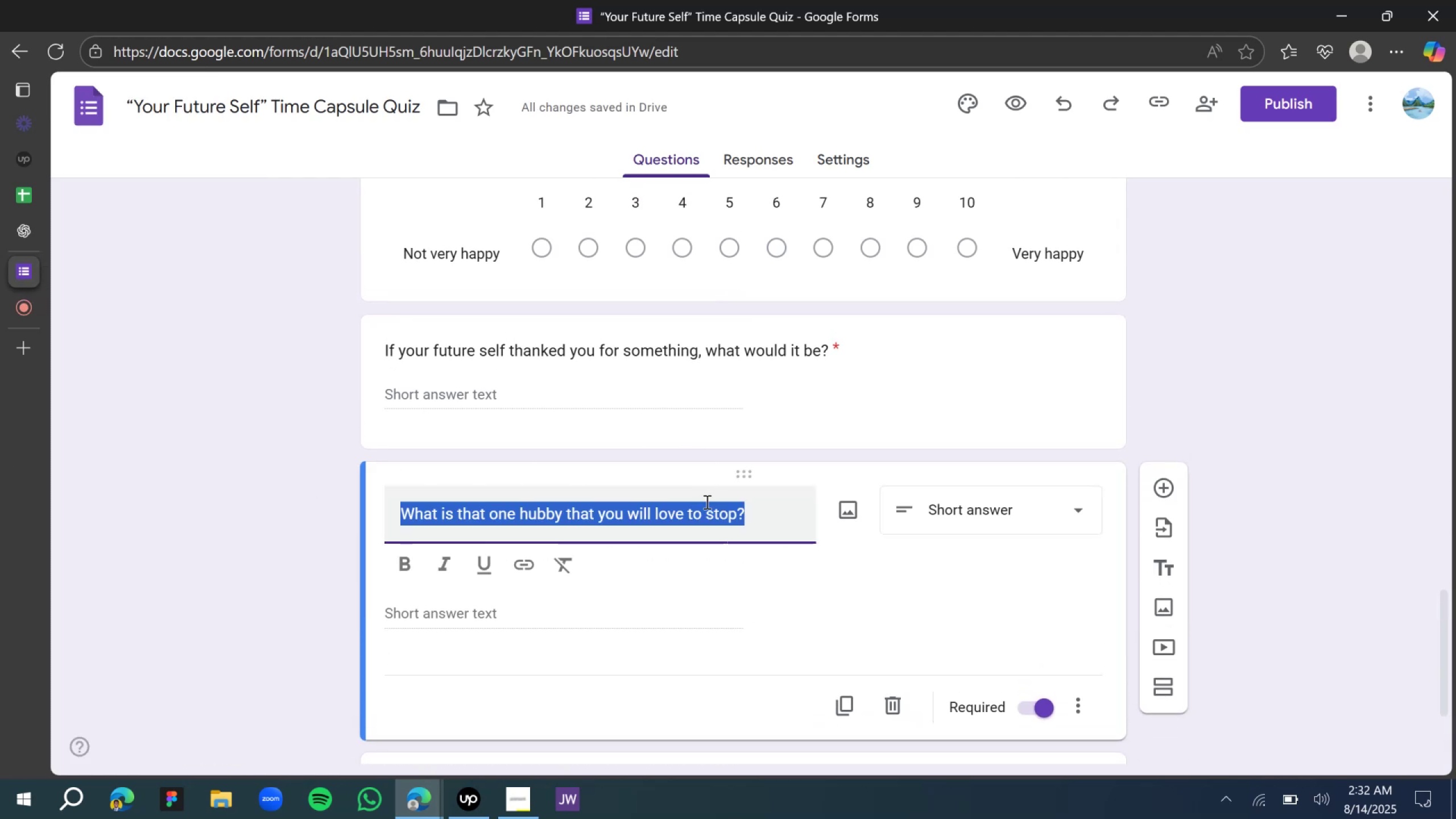 
scroll: coordinate [706, 503], scroll_direction: down, amount: 7.0
 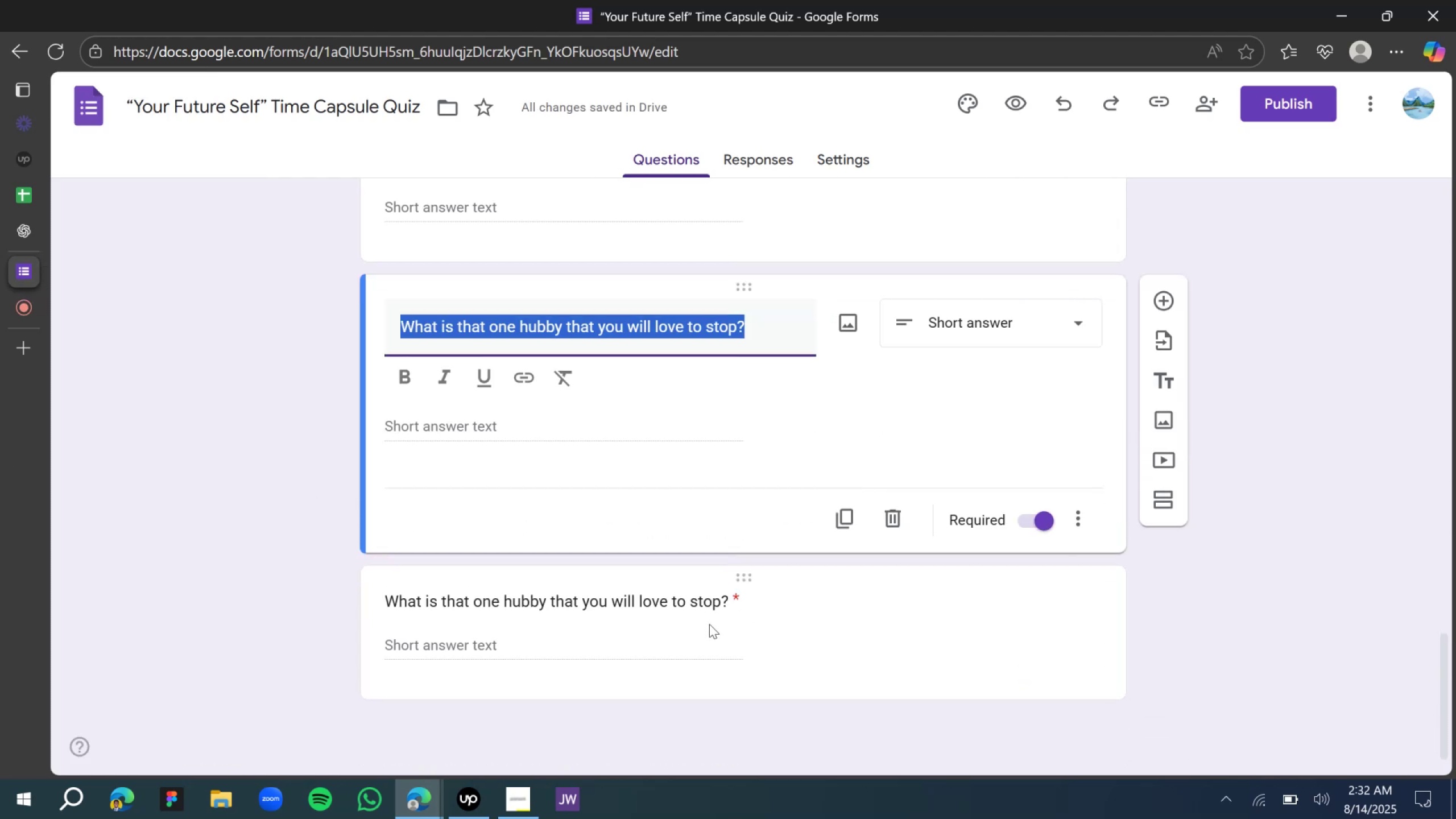 
left_click([709, 611])
 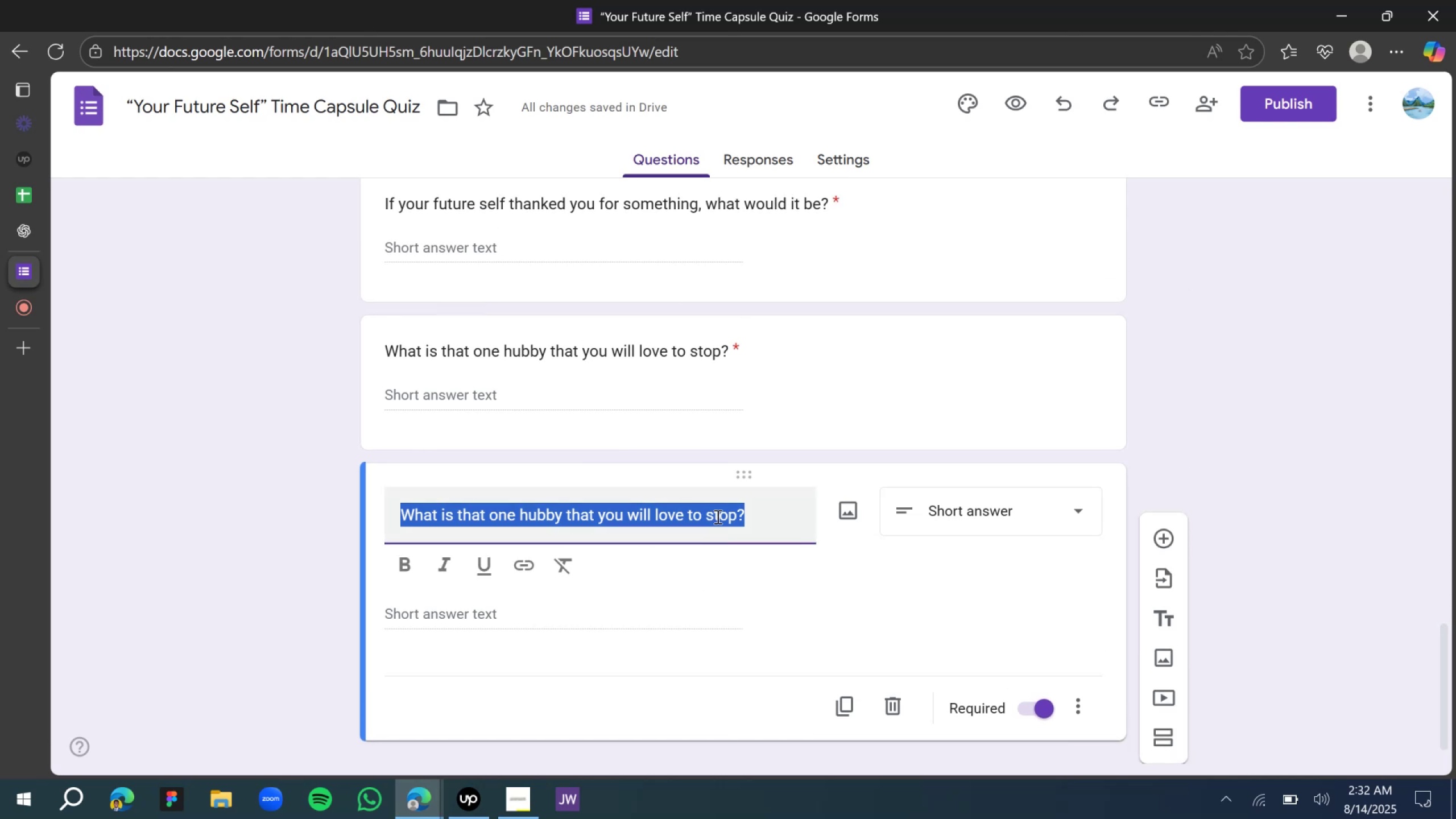 
double_click([725, 519])
 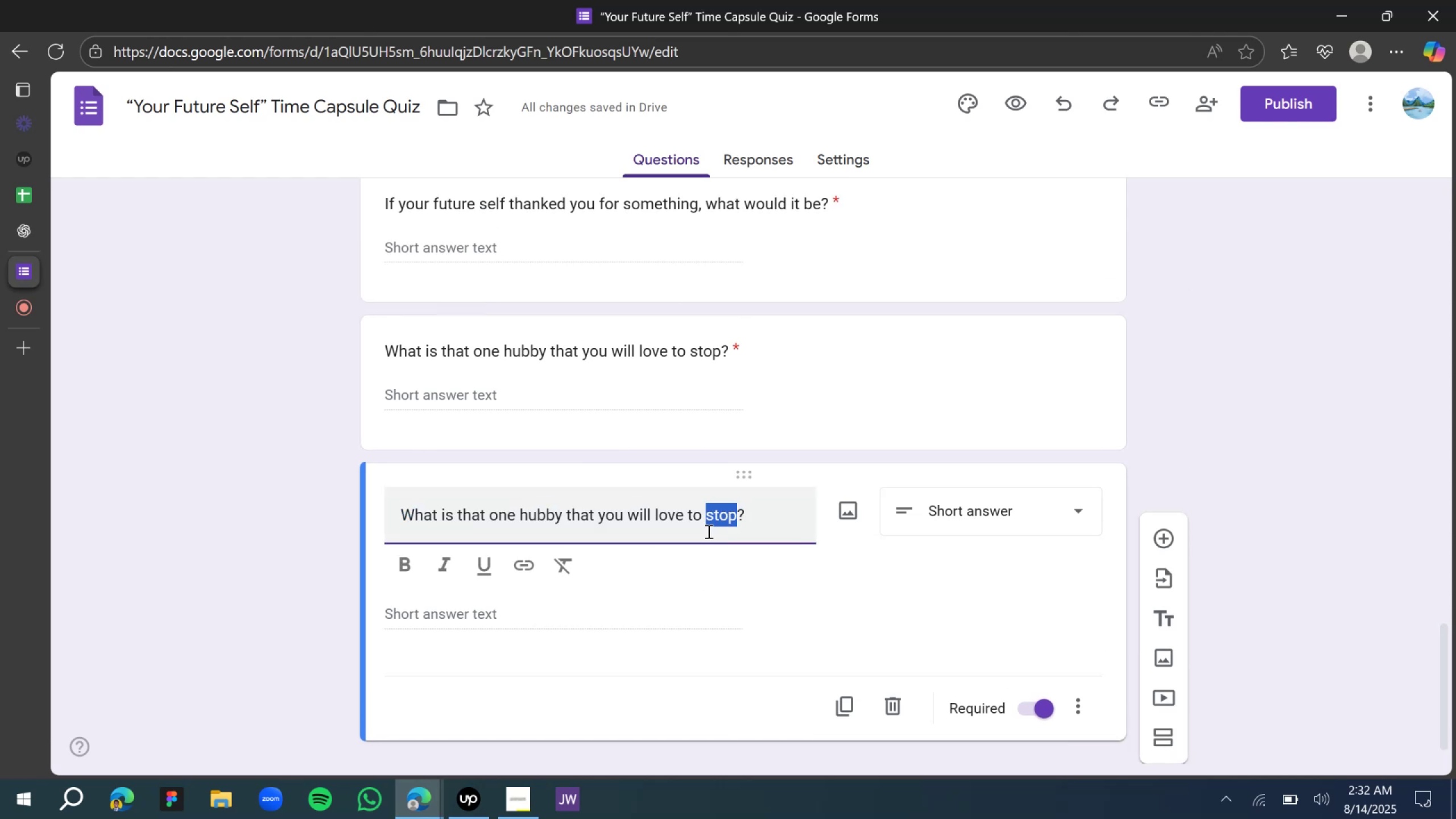 
type(keep)
 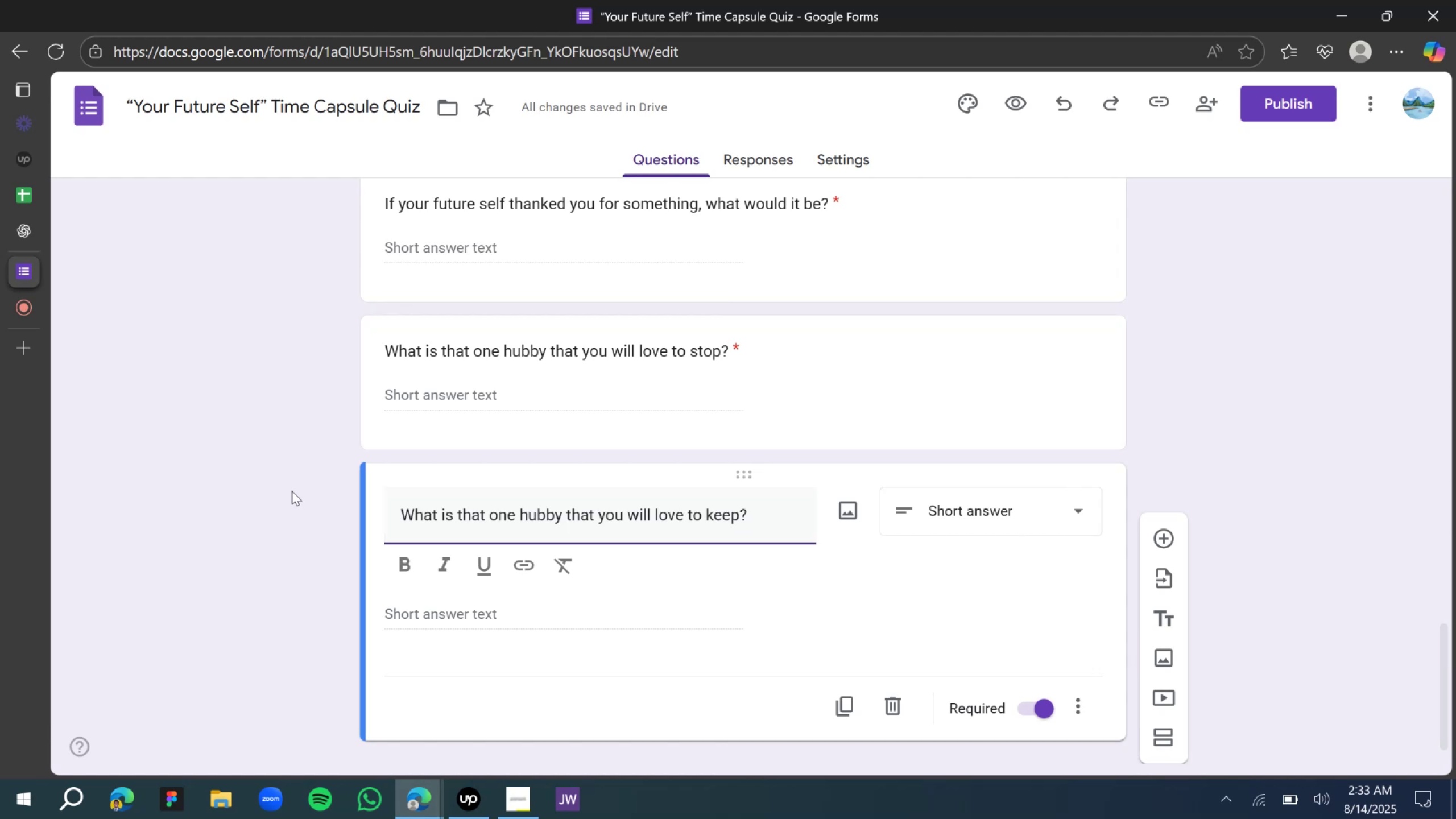 
wait(23.1)
 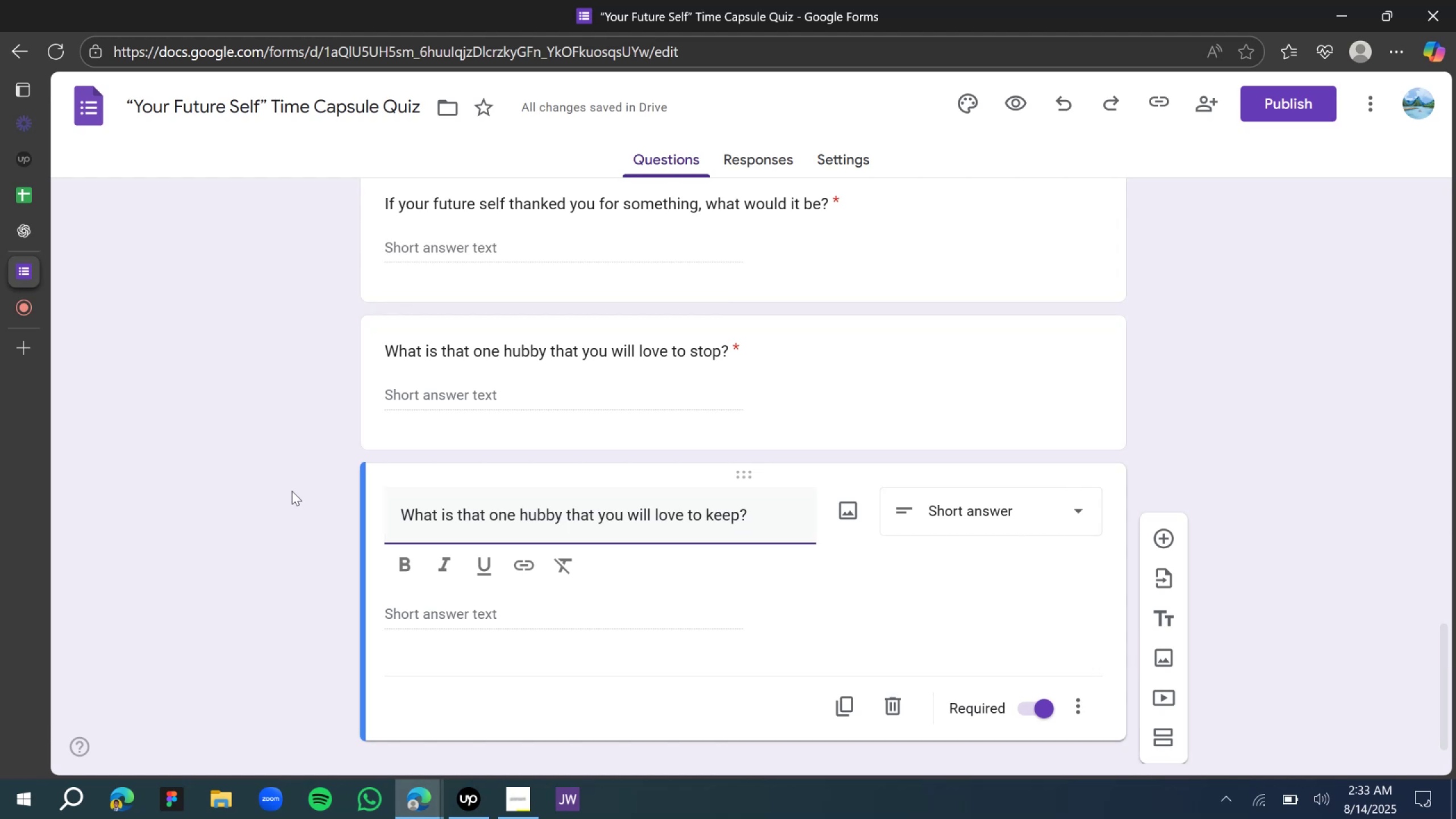 
left_click([34, 244])
 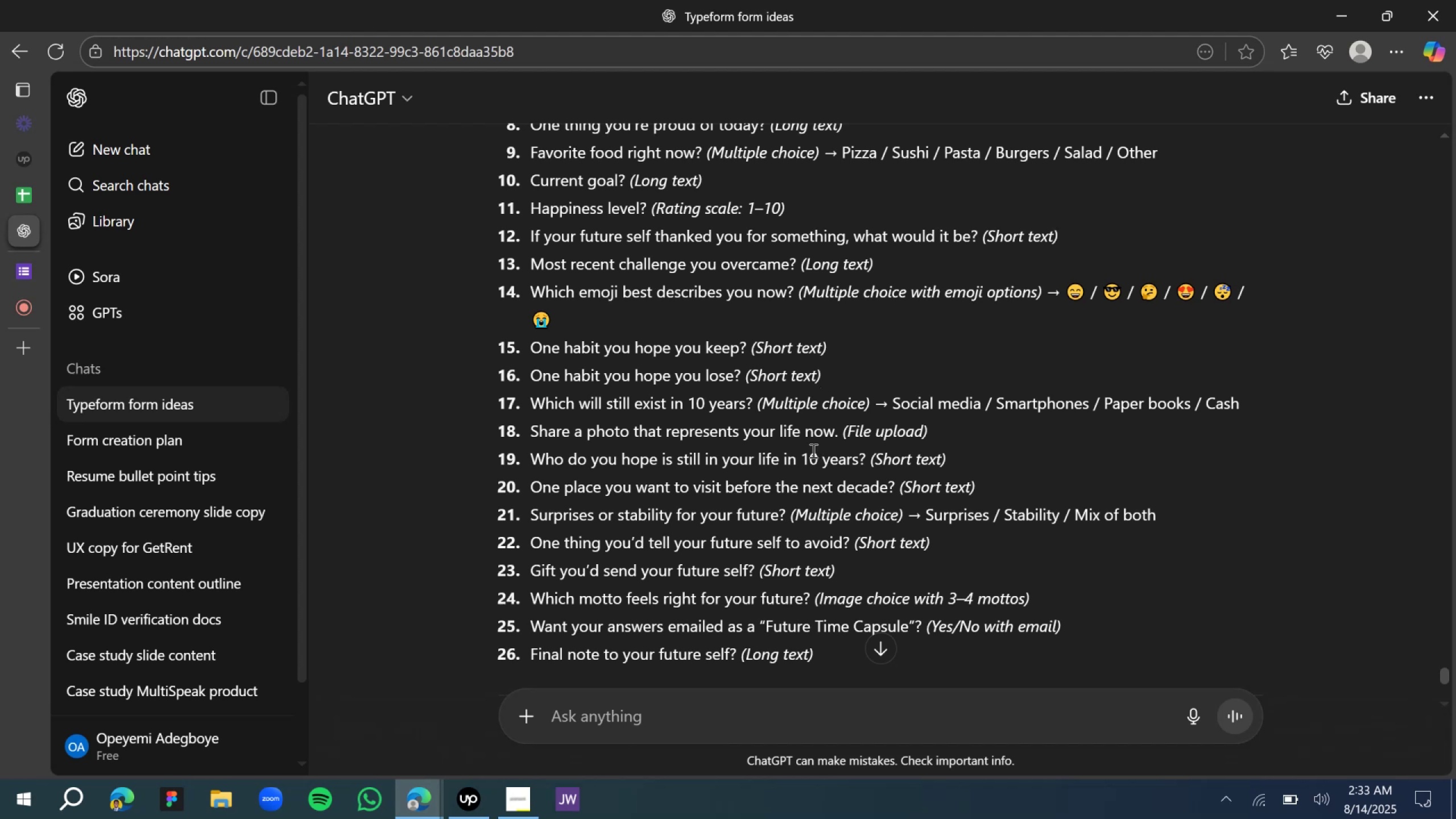 
wait(11.05)
 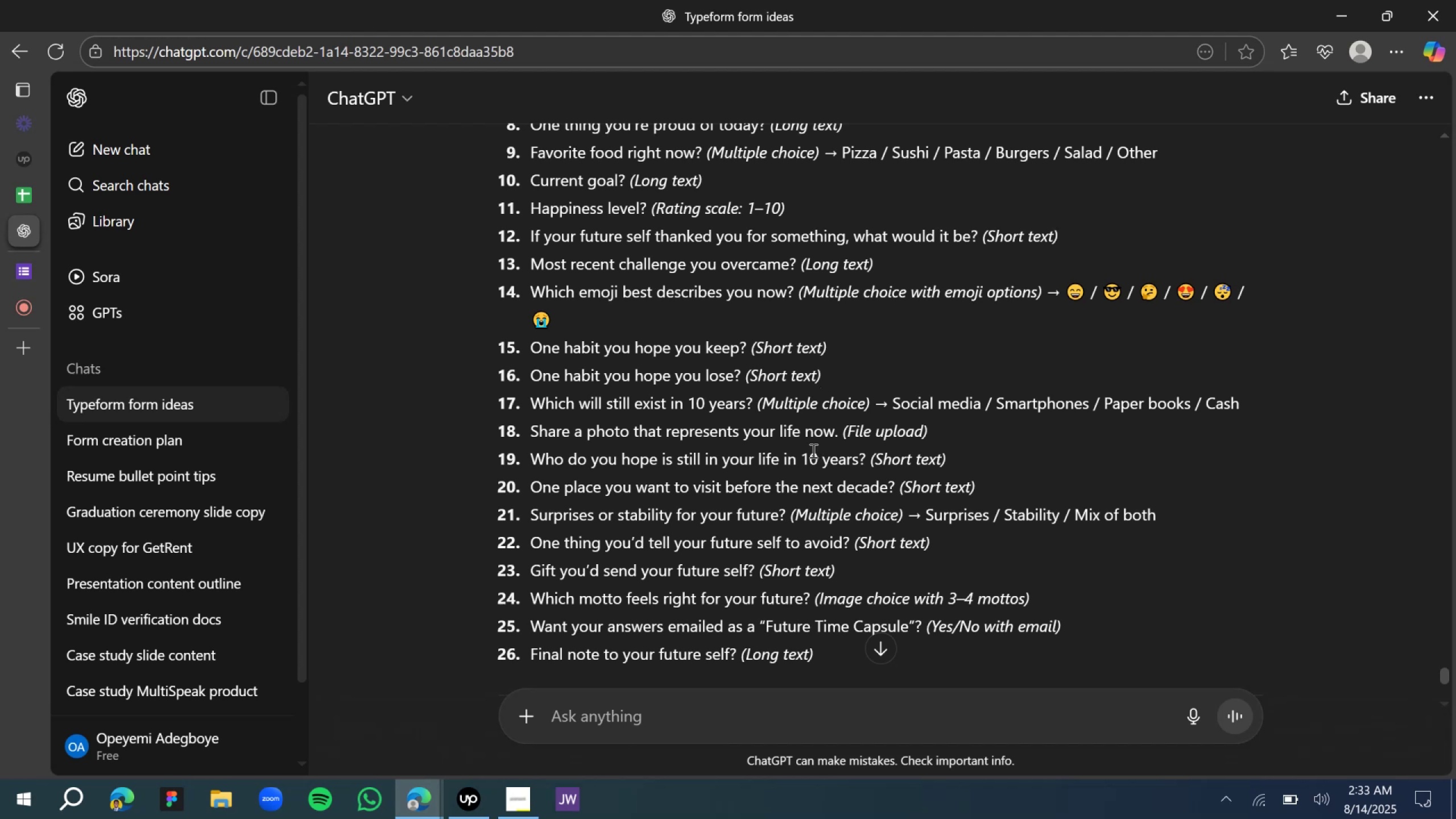 
left_click([18, 275])
 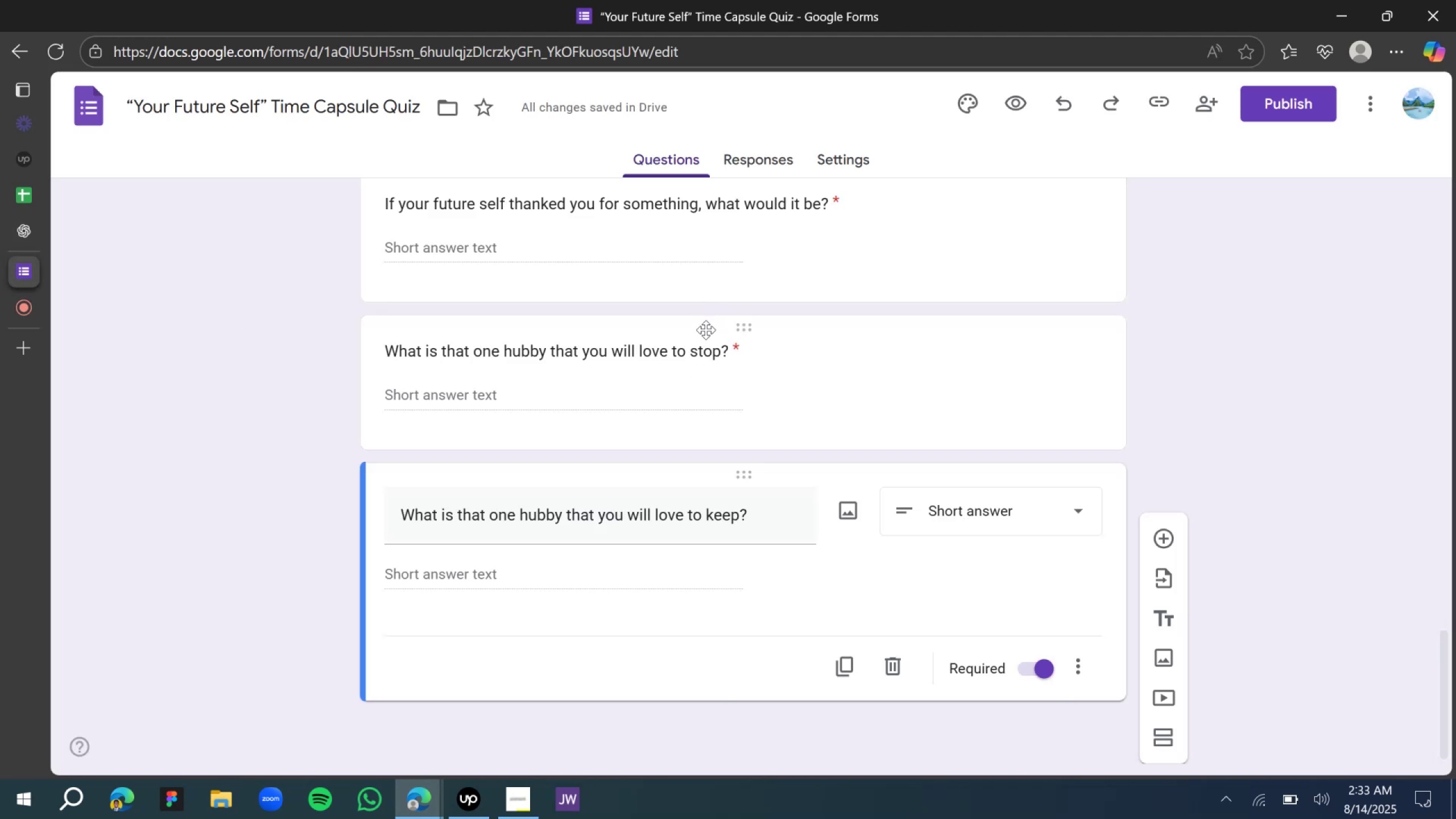 
scroll: coordinate [701, 818], scroll_direction: down, amount: 1.0
 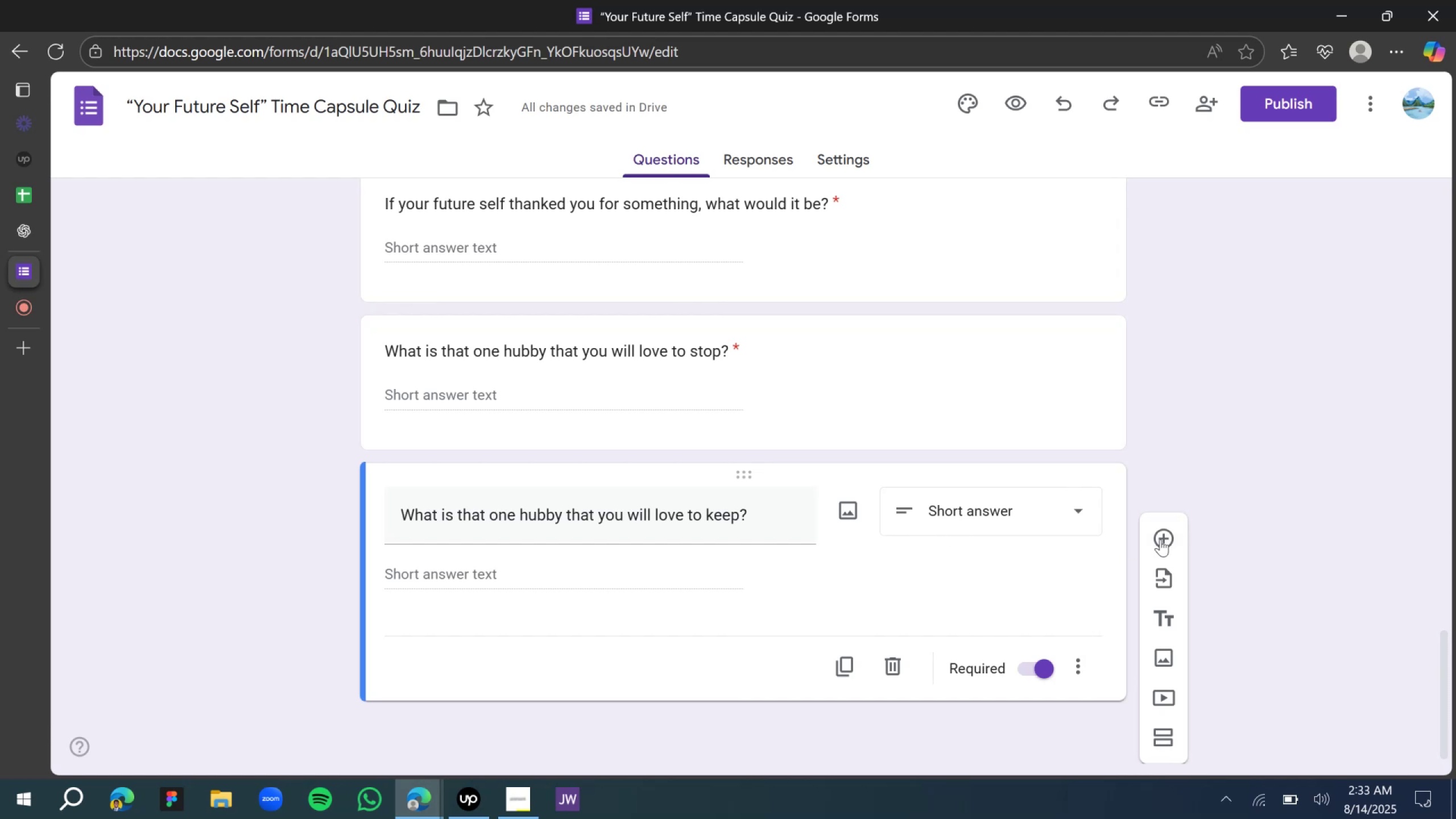 
left_click([1160, 539])
 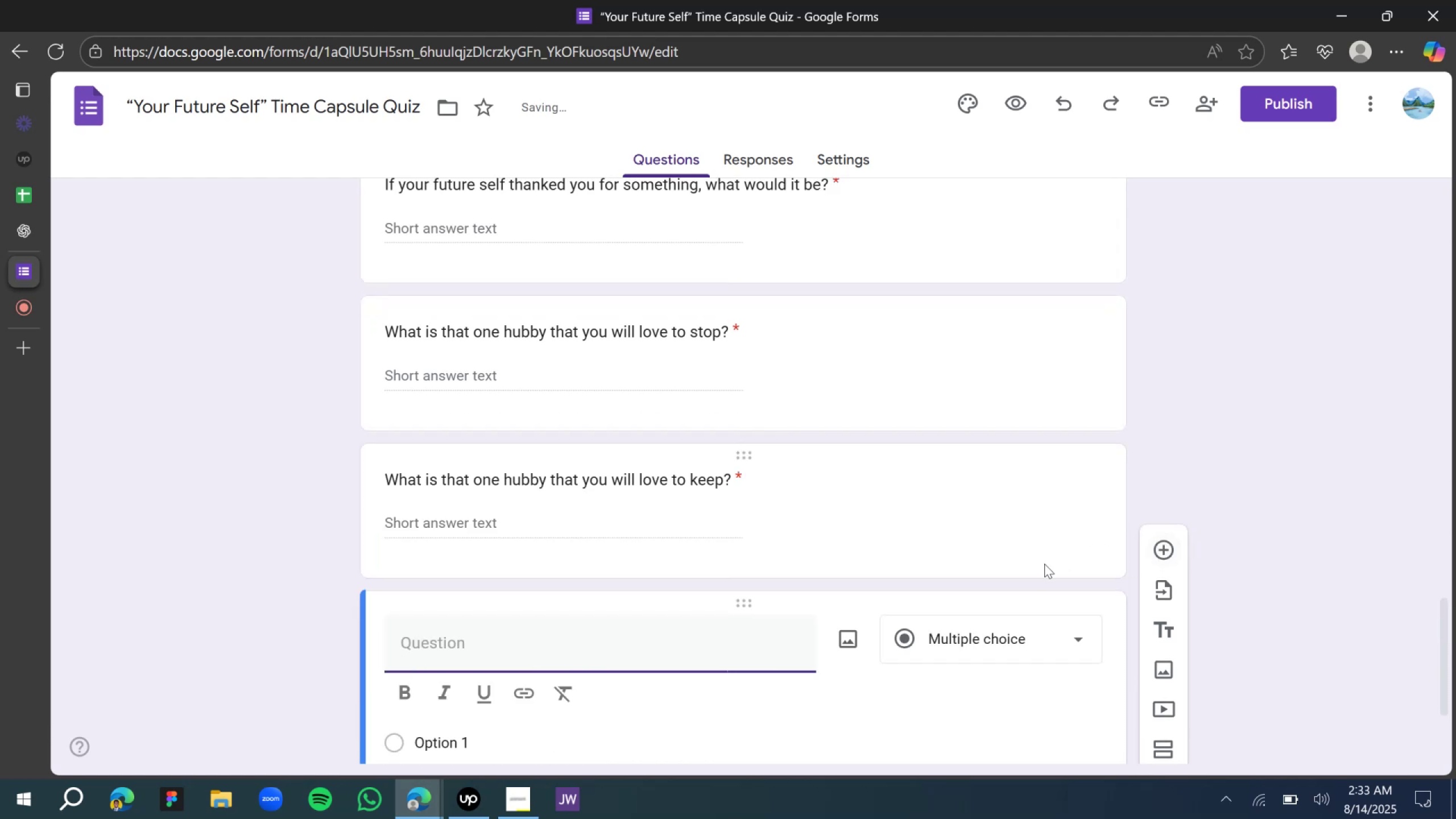 
scroll: coordinate [483, 595], scroll_direction: down, amount: 6.0
 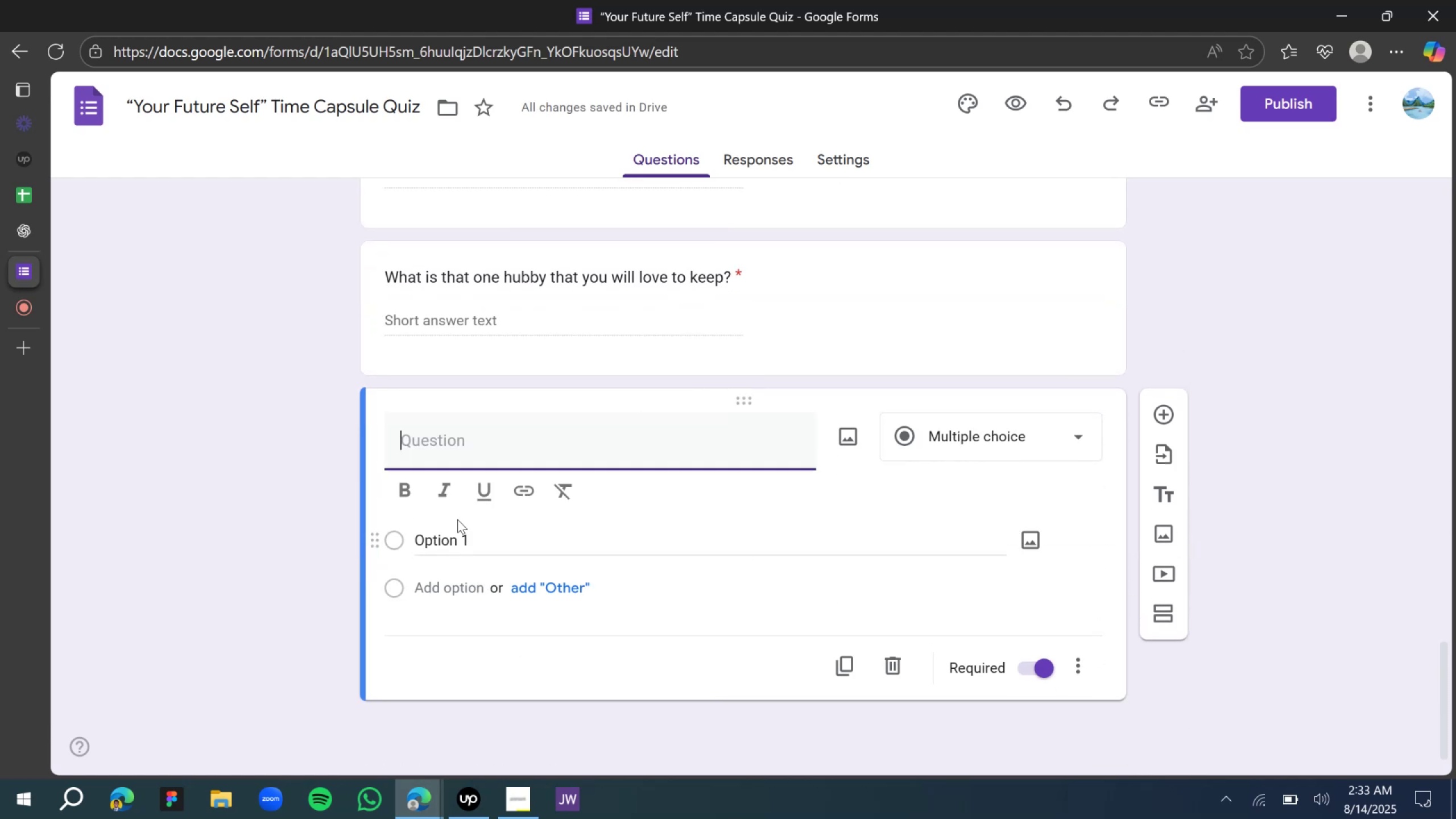 
type(Which i)
key(Backspace)
type(one of ther)
key(Backspace)
type(se will be )
 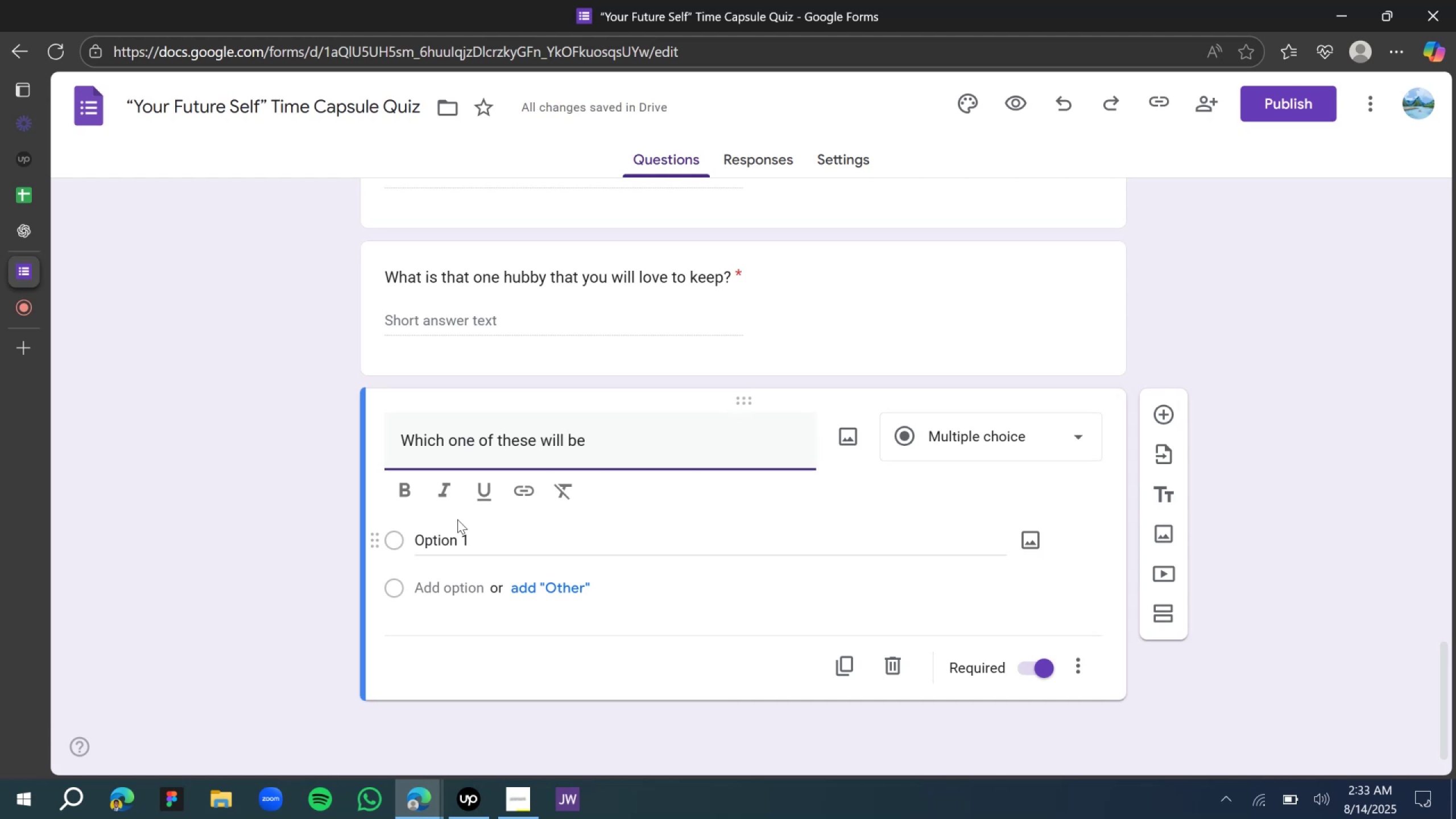 
wait(5.85)
 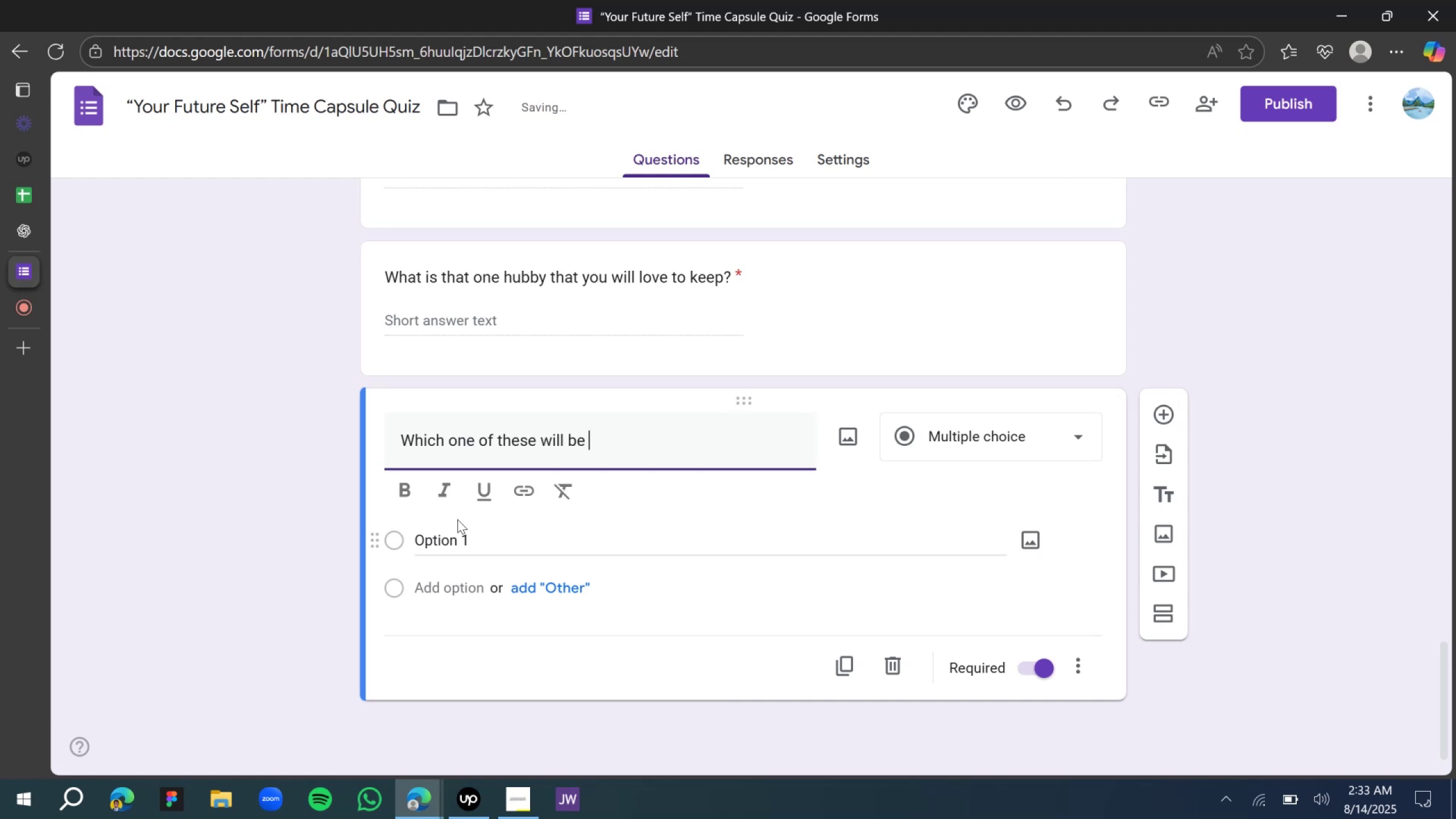 
mouse_move([24, 237])
 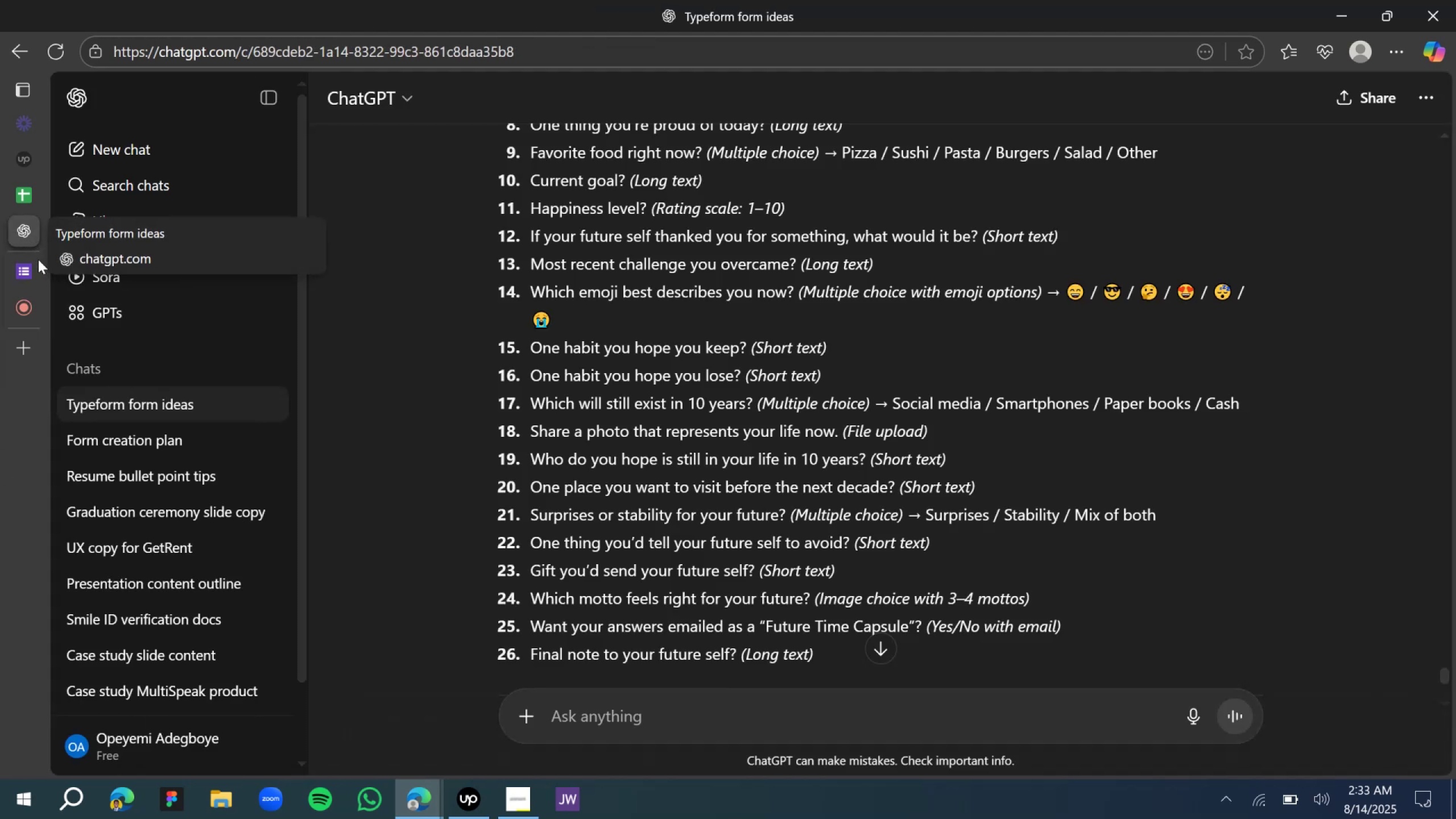 
wait(6.88)
 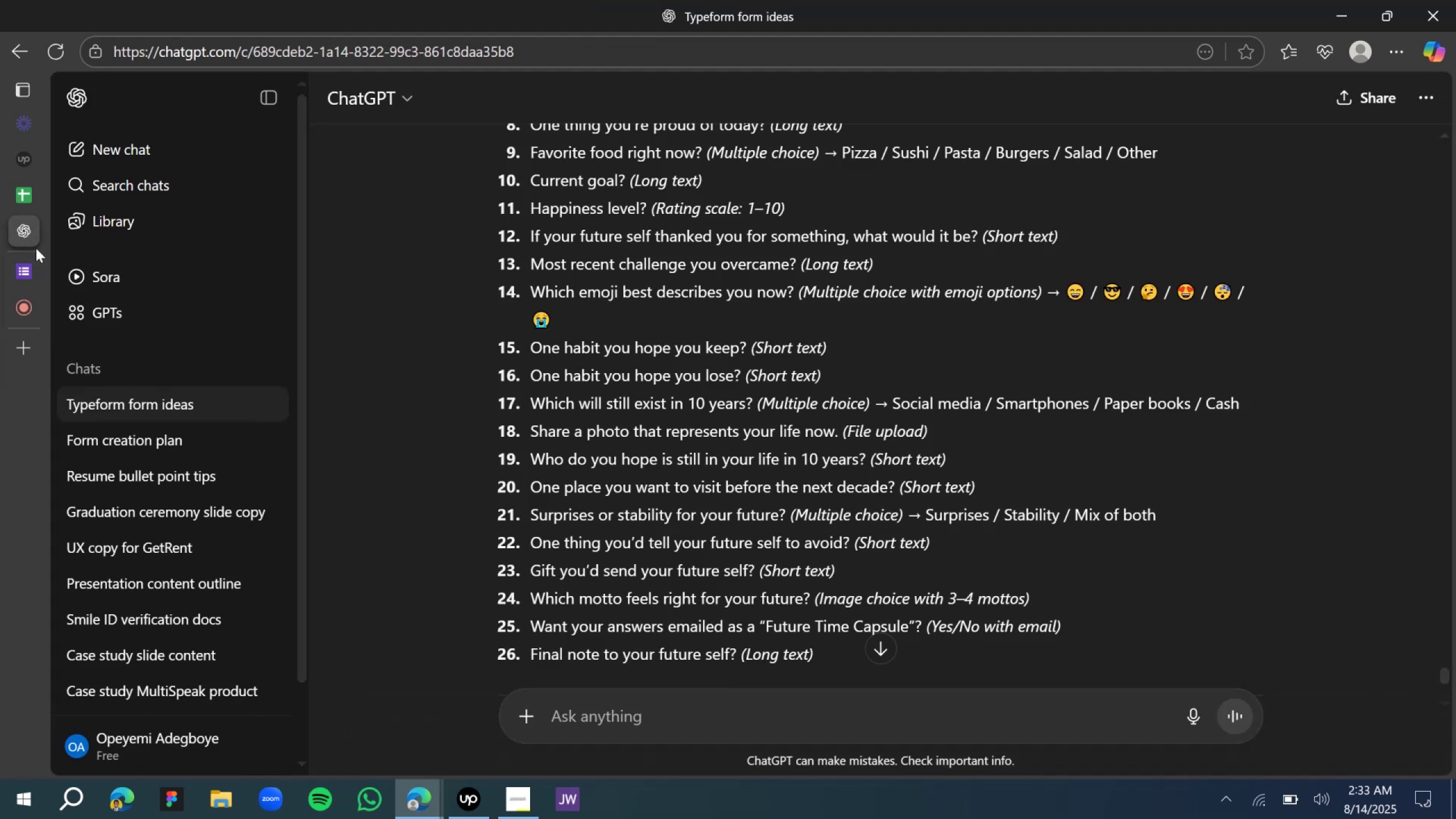 
left_click([22, 272])
 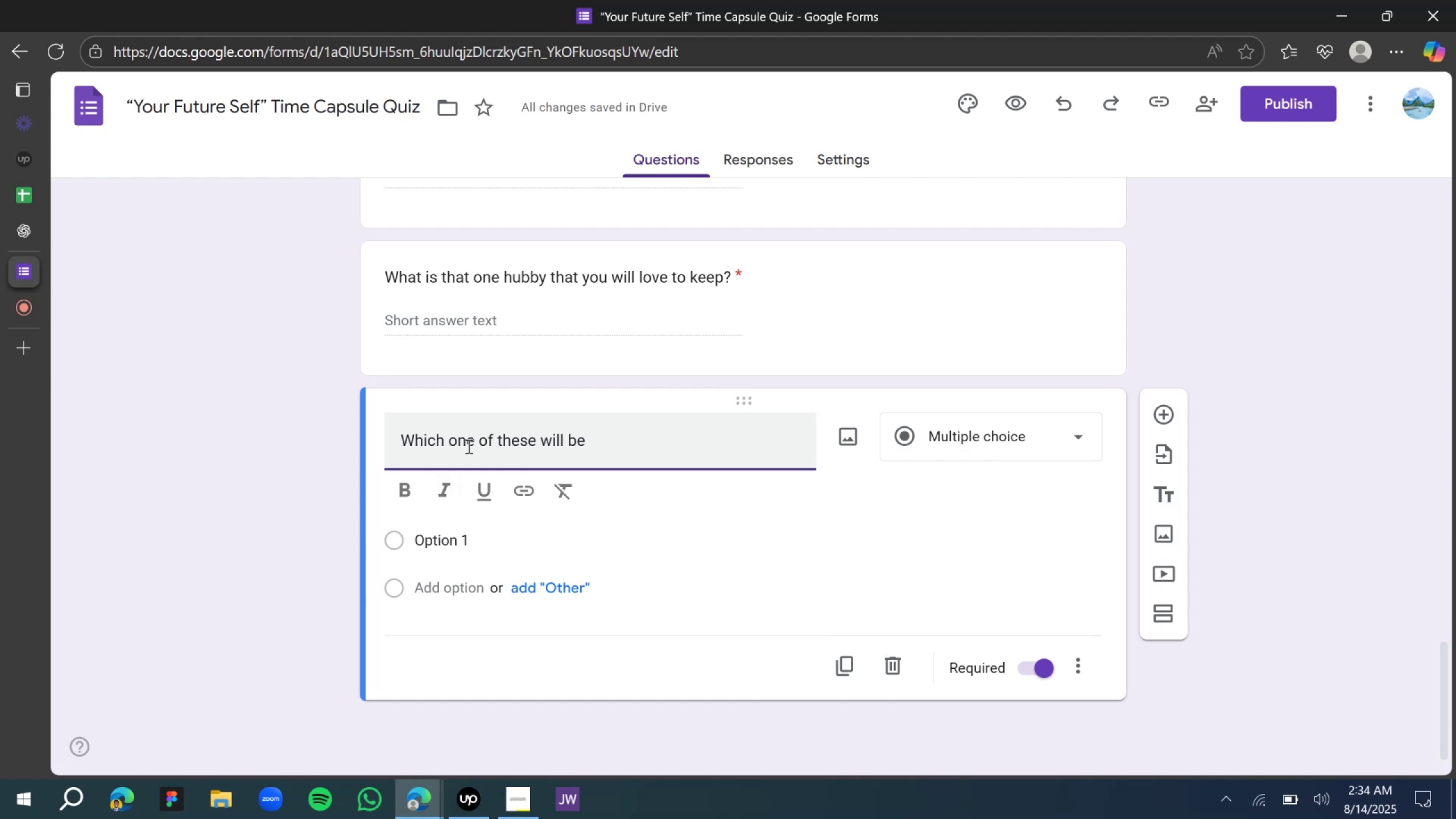 
left_click([476, 428])
 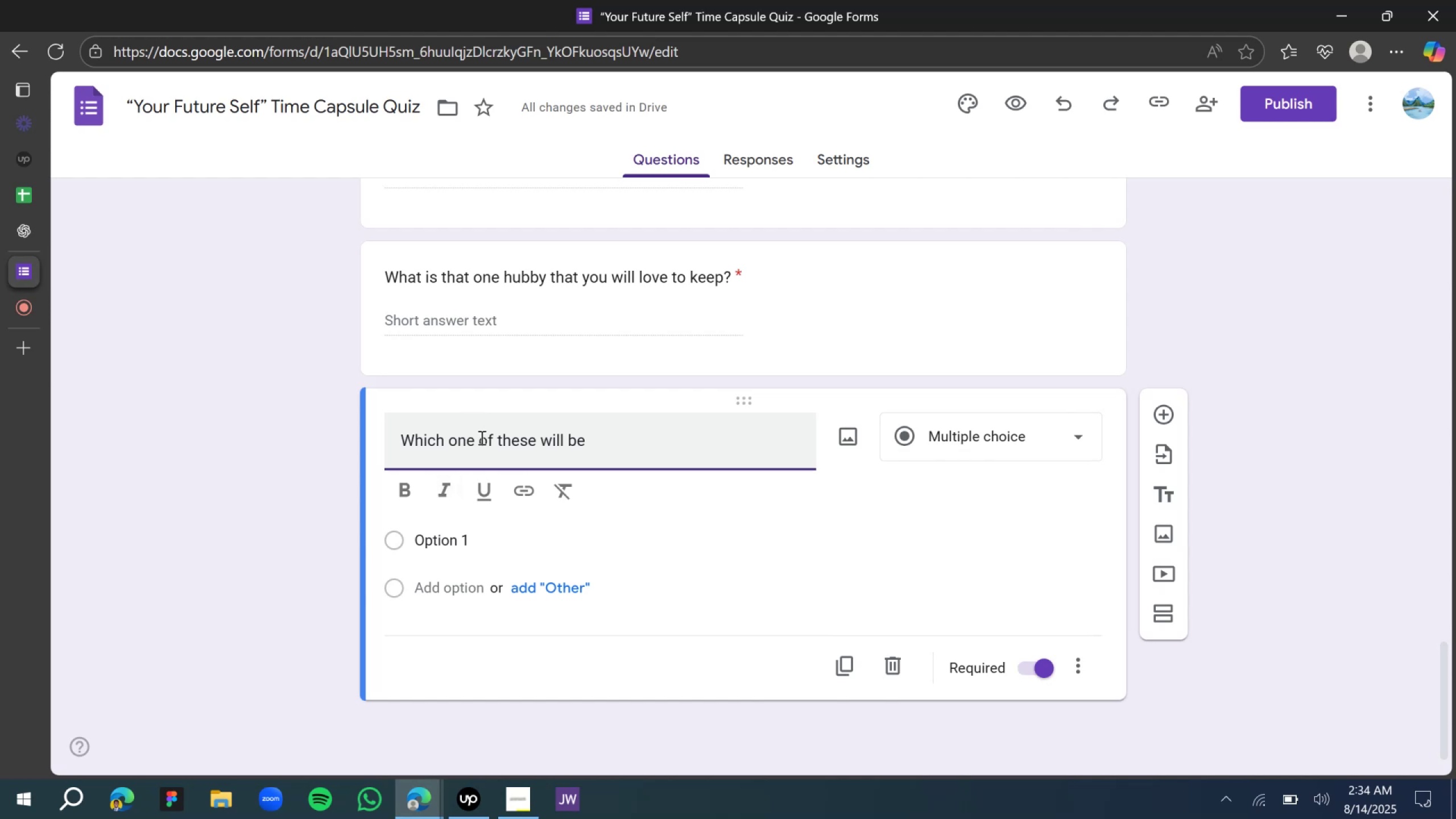 
type( do you thin will )
 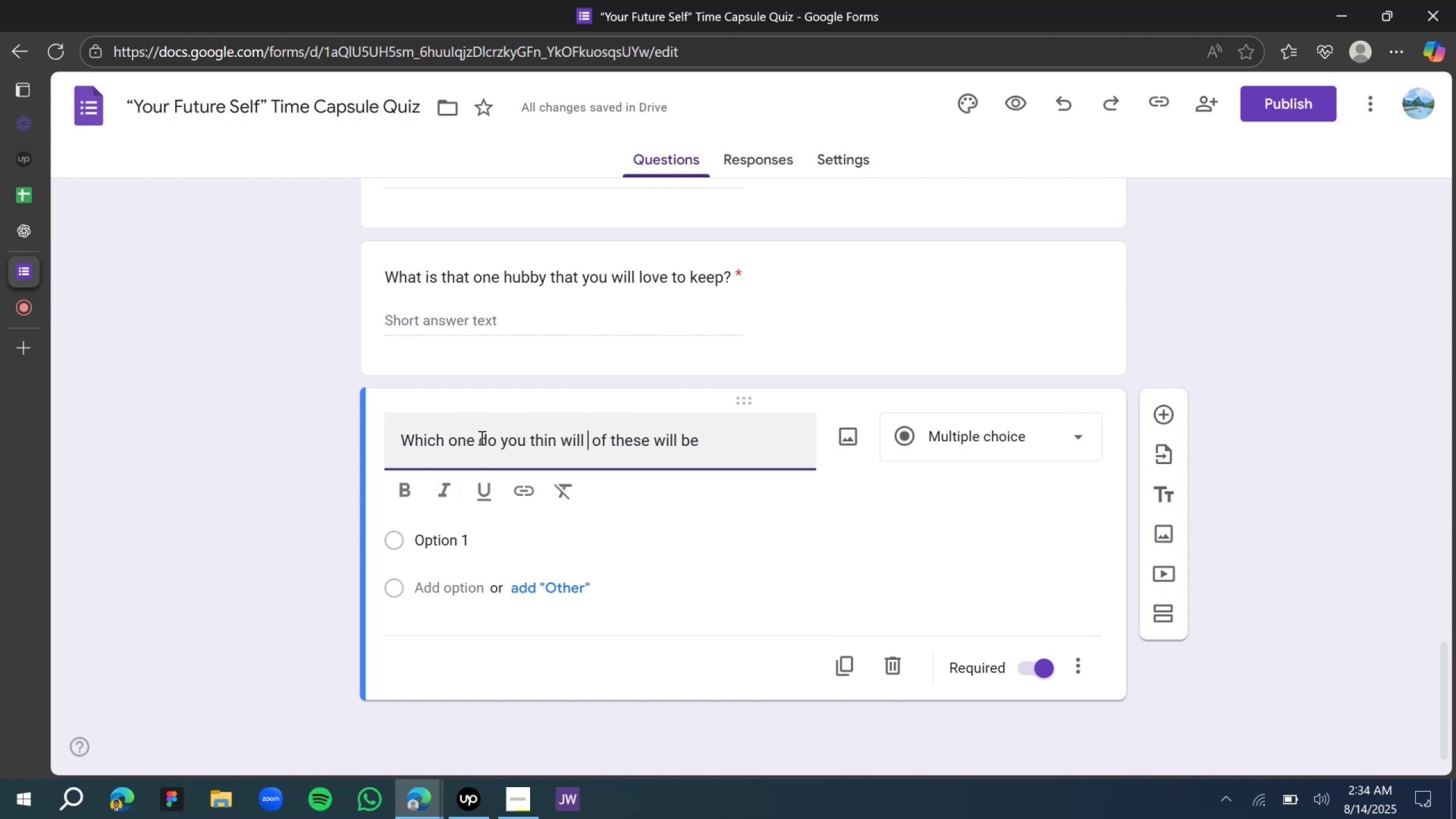 
hold_key(key=Delete, duration=1.48)
 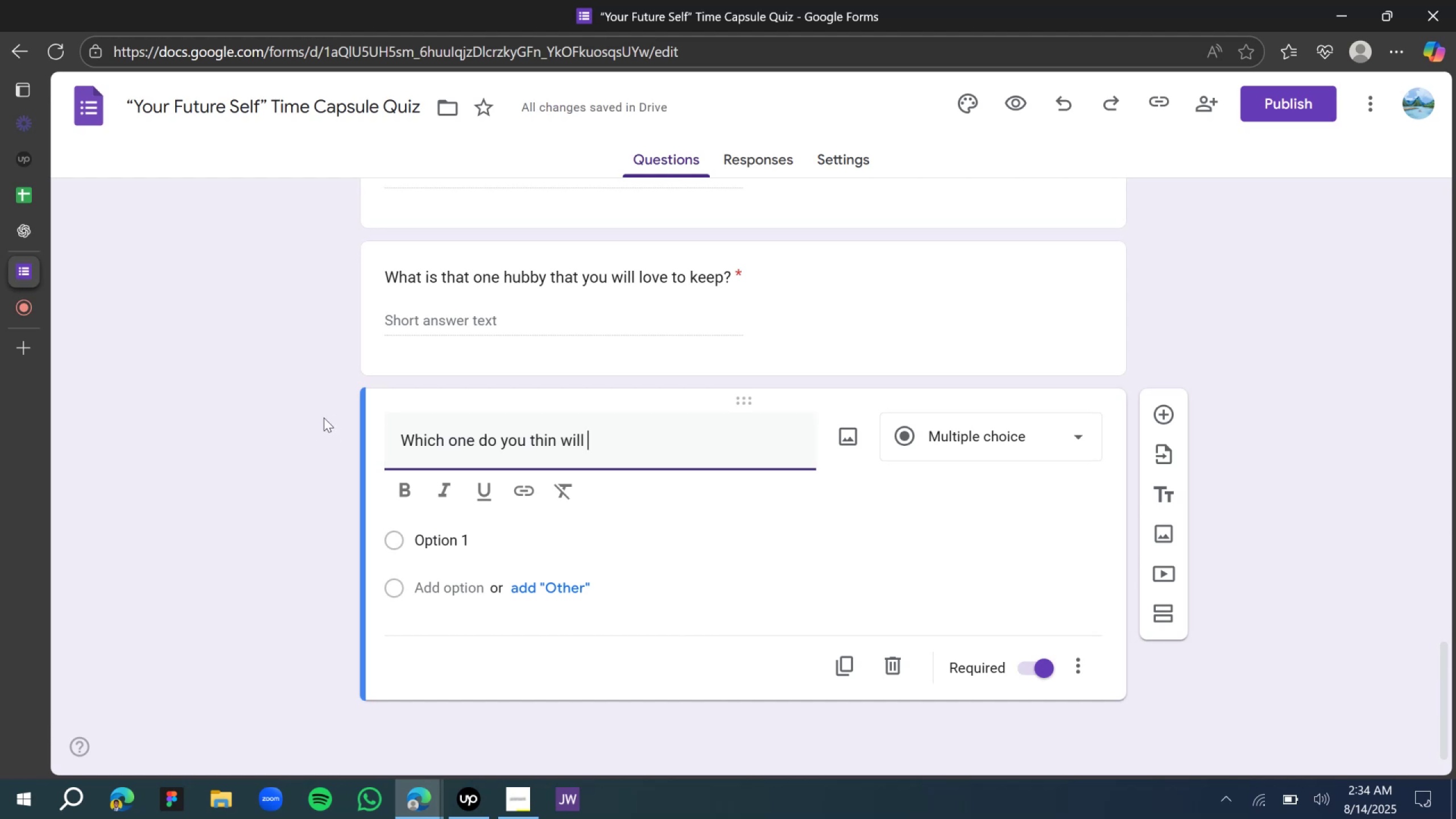 
left_click([25, 229])
 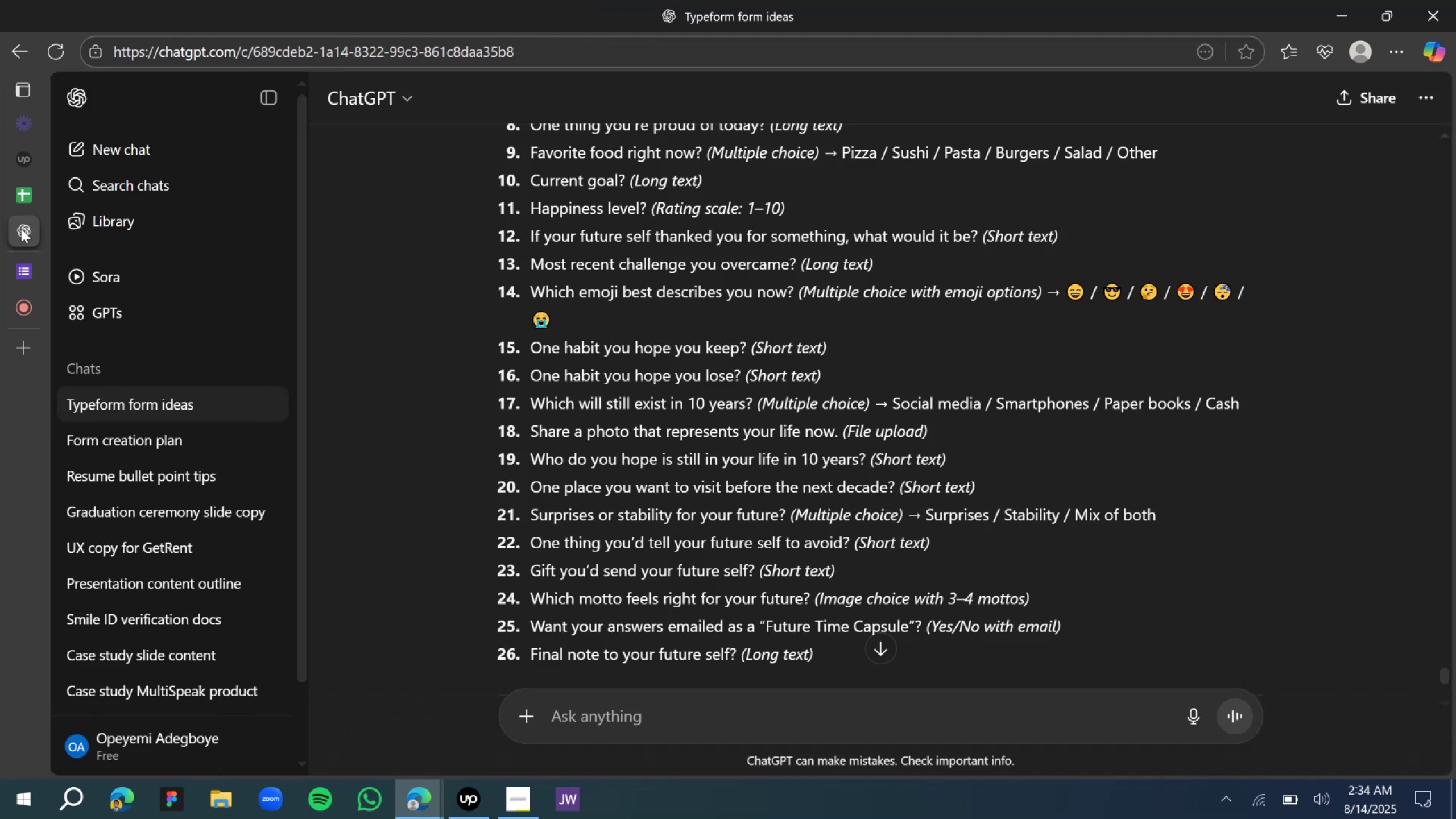 
scroll: coordinate [886, 355], scroll_direction: up, amount: 2.0
 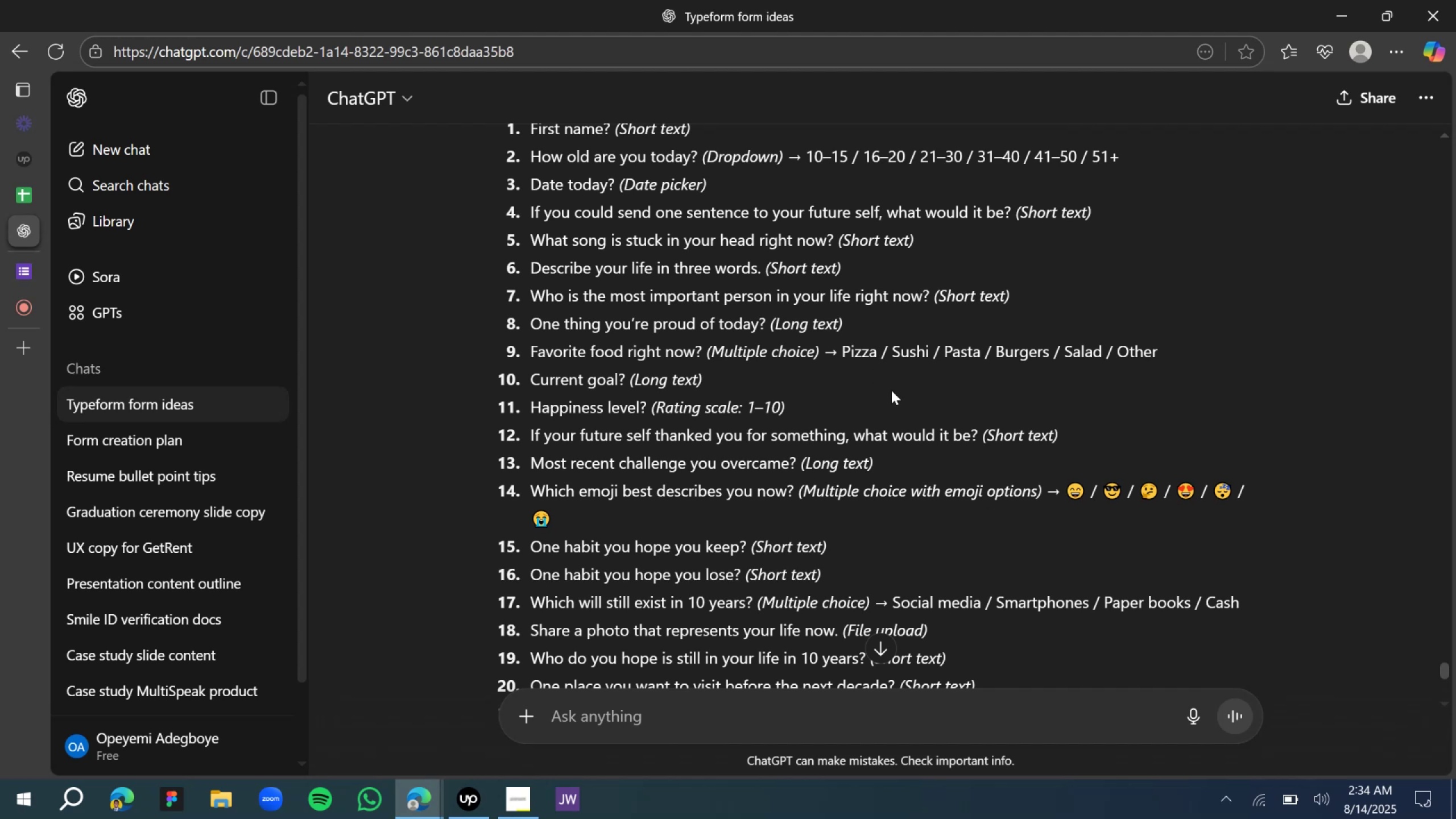 
wait(8.64)
 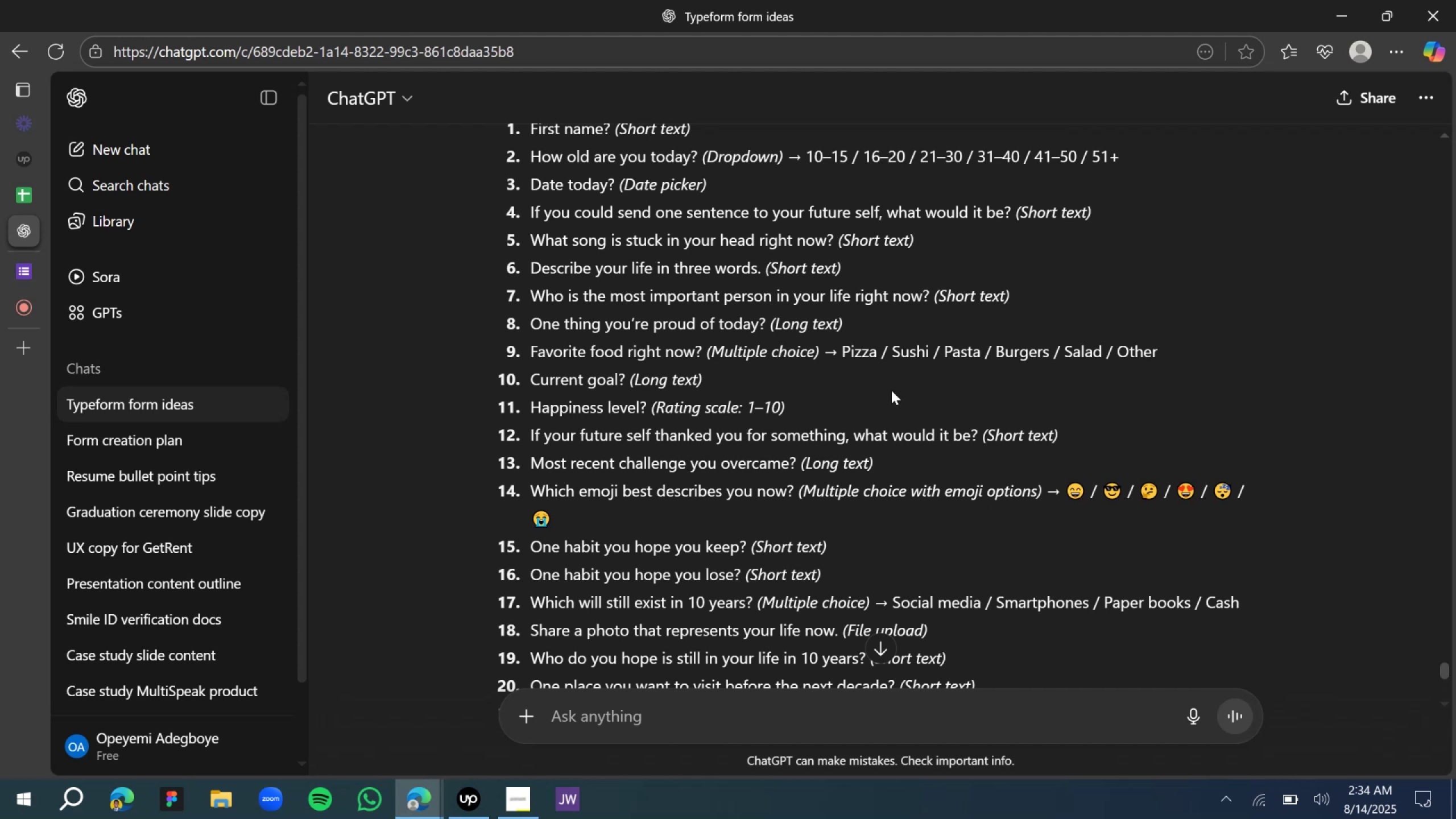 
left_click([13, 271])
 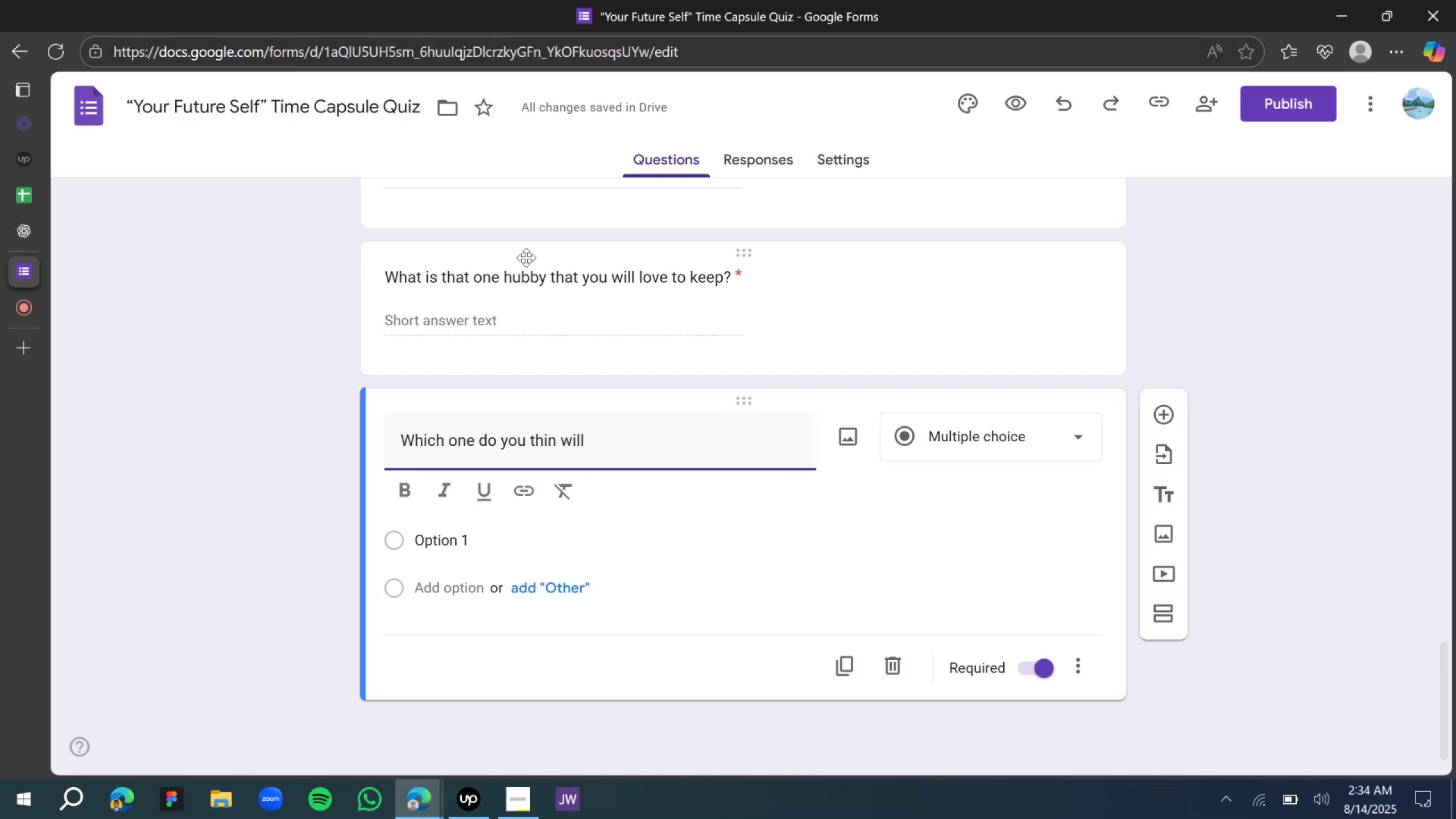 
scroll: coordinate [482, 519], scroll_direction: up, amount: 3.0
 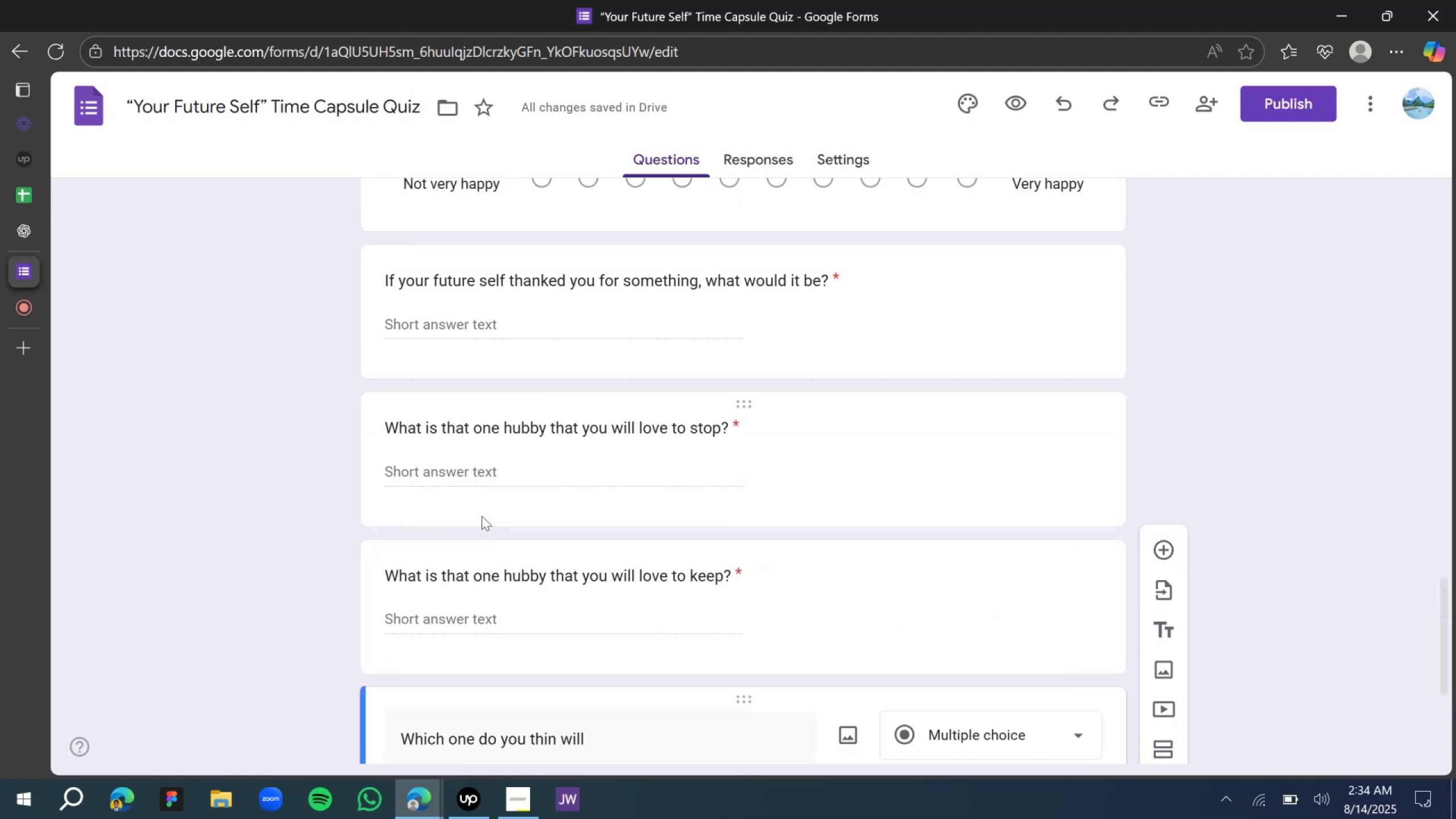 
scroll: coordinate [476, 497], scroll_direction: down, amount: 3.0
 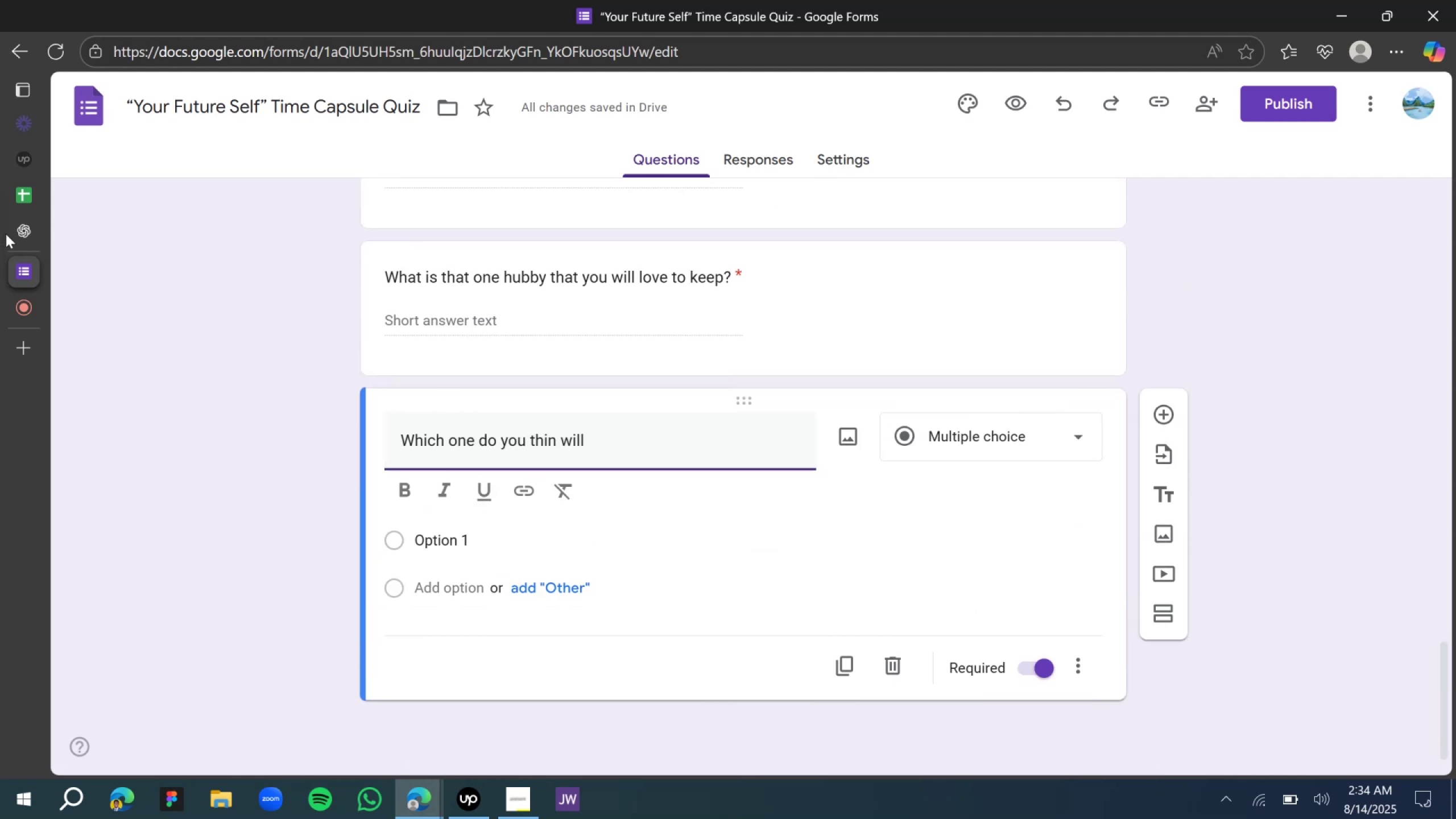 
left_click([18, 231])
 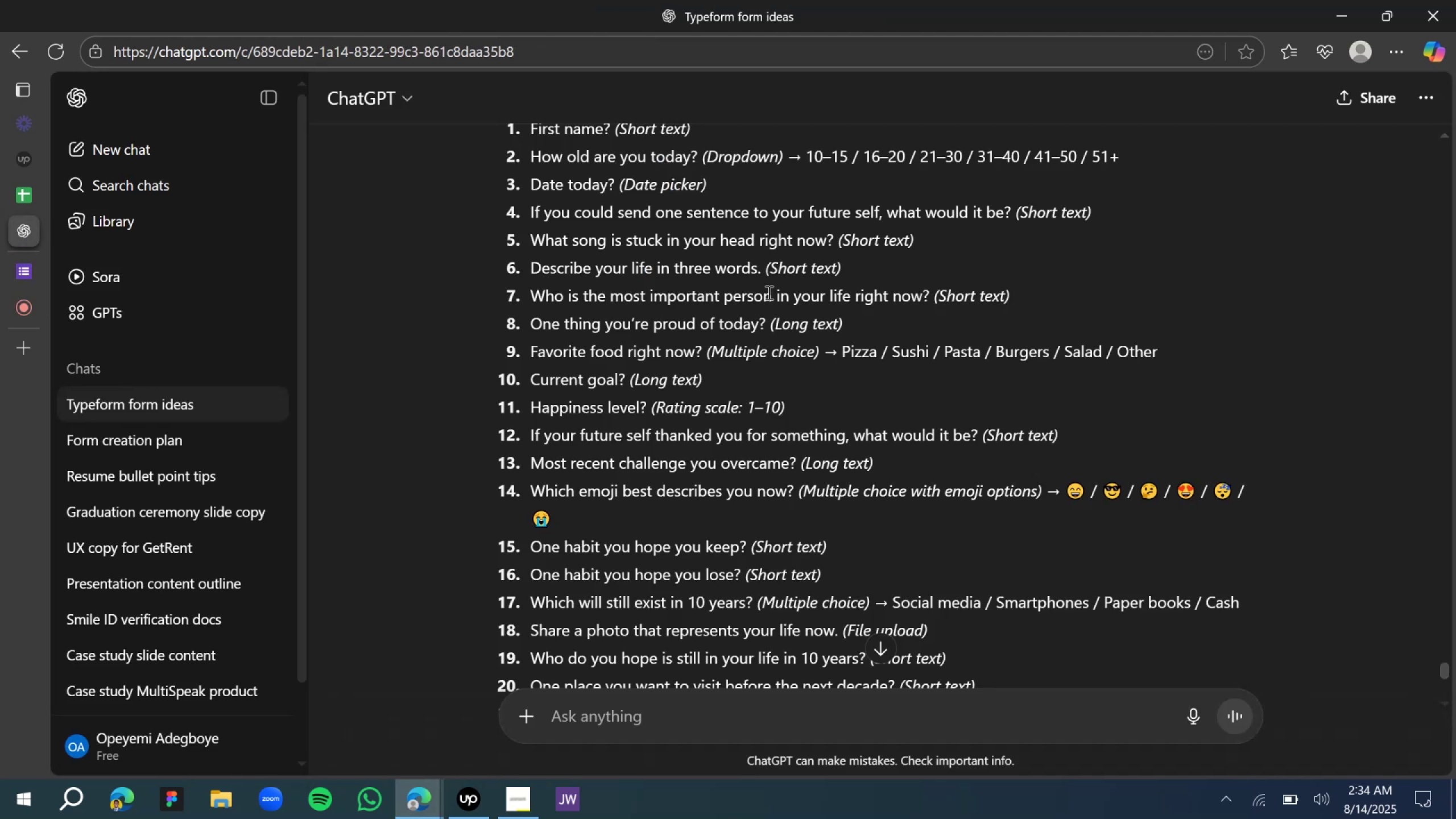 
scroll: coordinate [766, 292], scroll_direction: up, amount: 3.0
 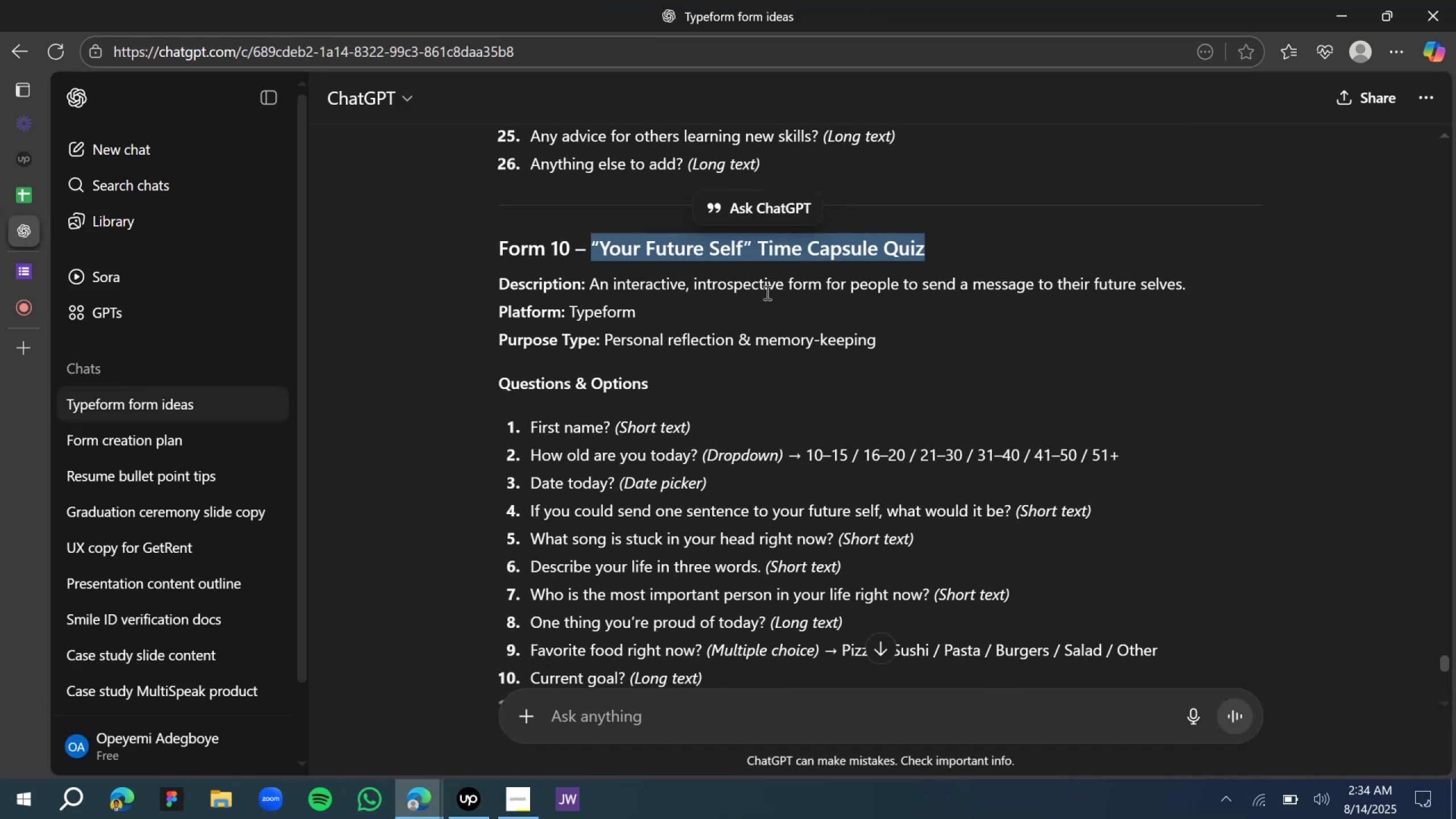 
scroll: coordinate [763, 295], scroll_direction: down, amount: 3.0
 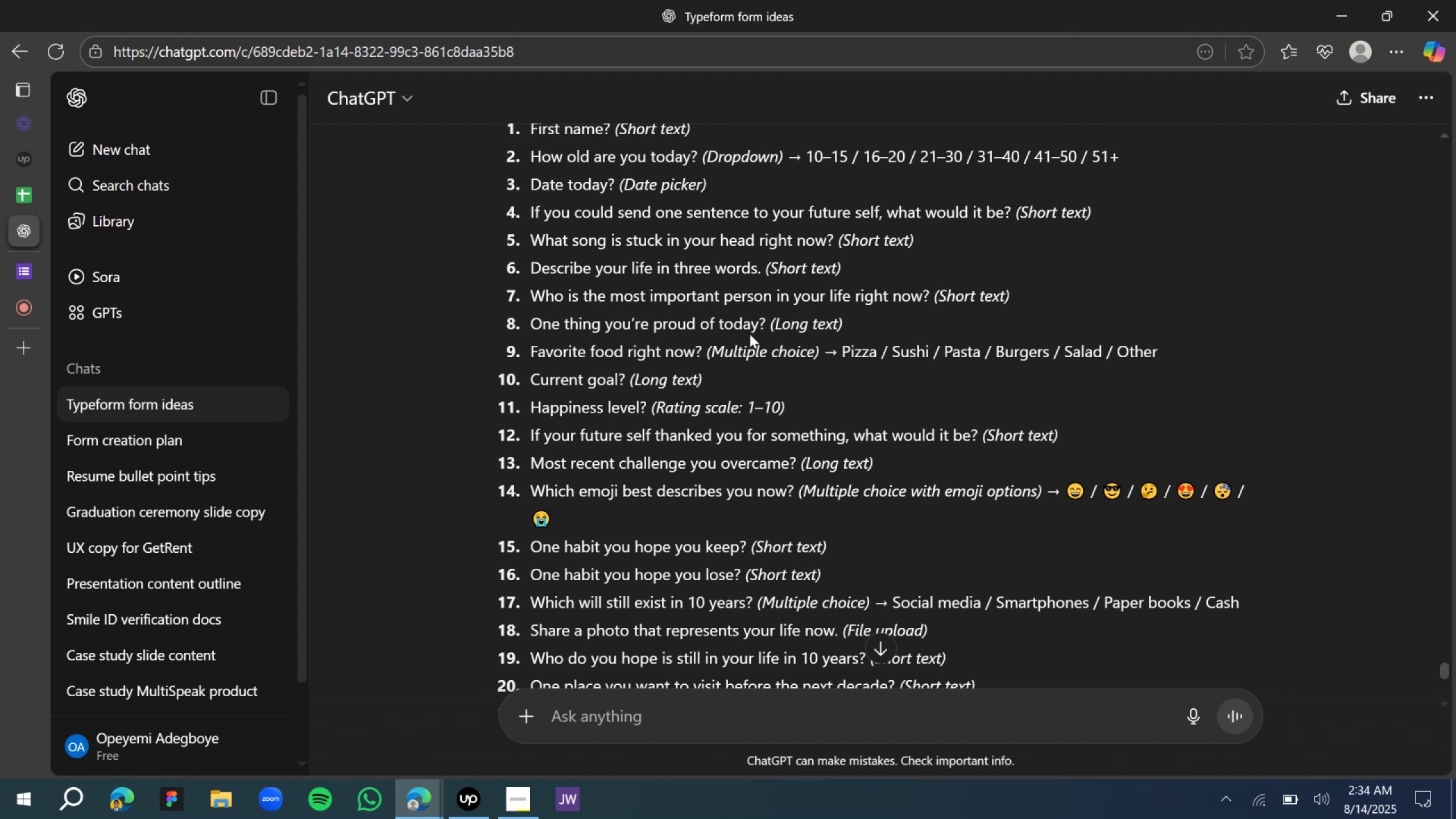 
wait(7.37)
 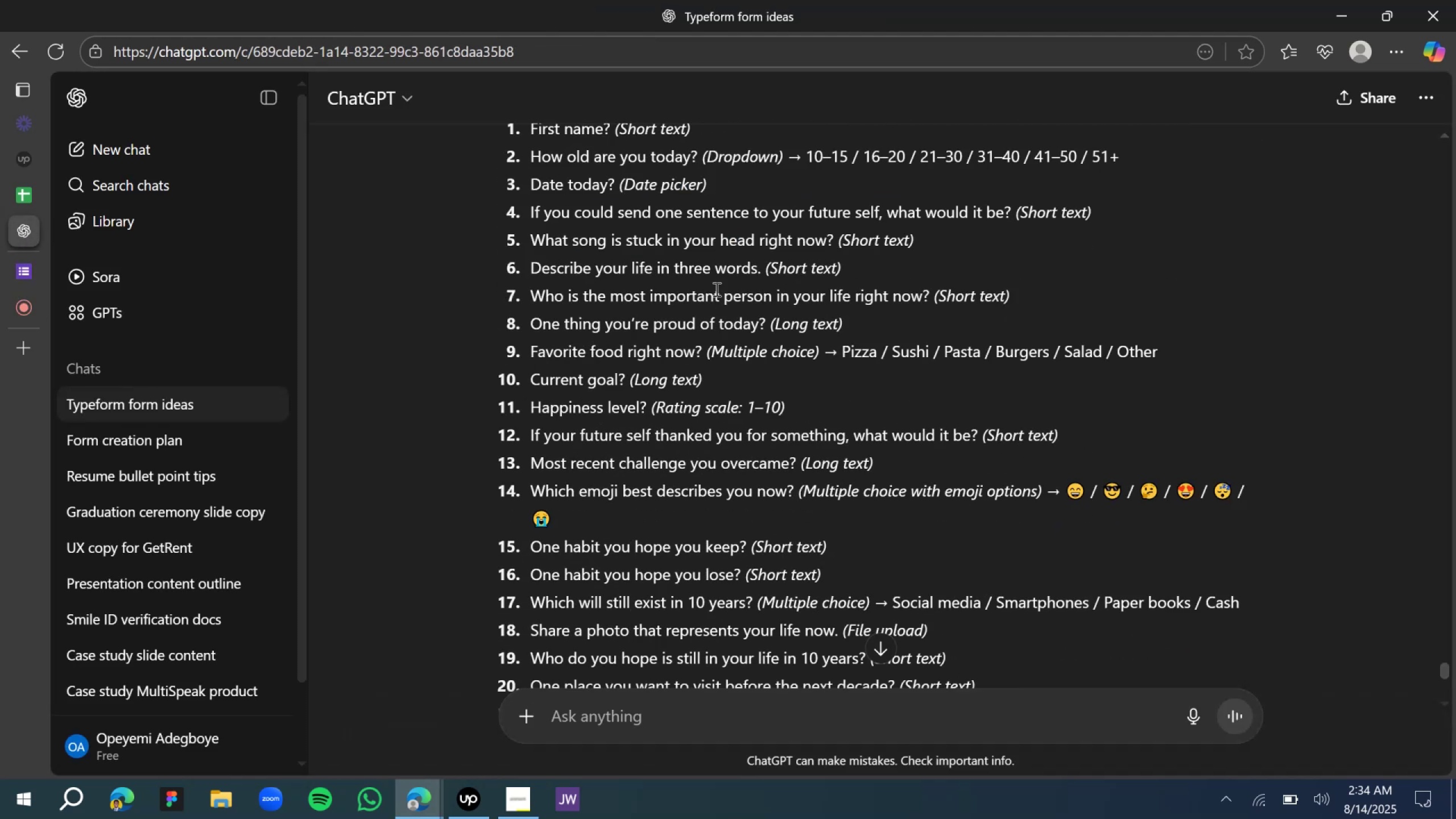 
left_click([16, 281])
 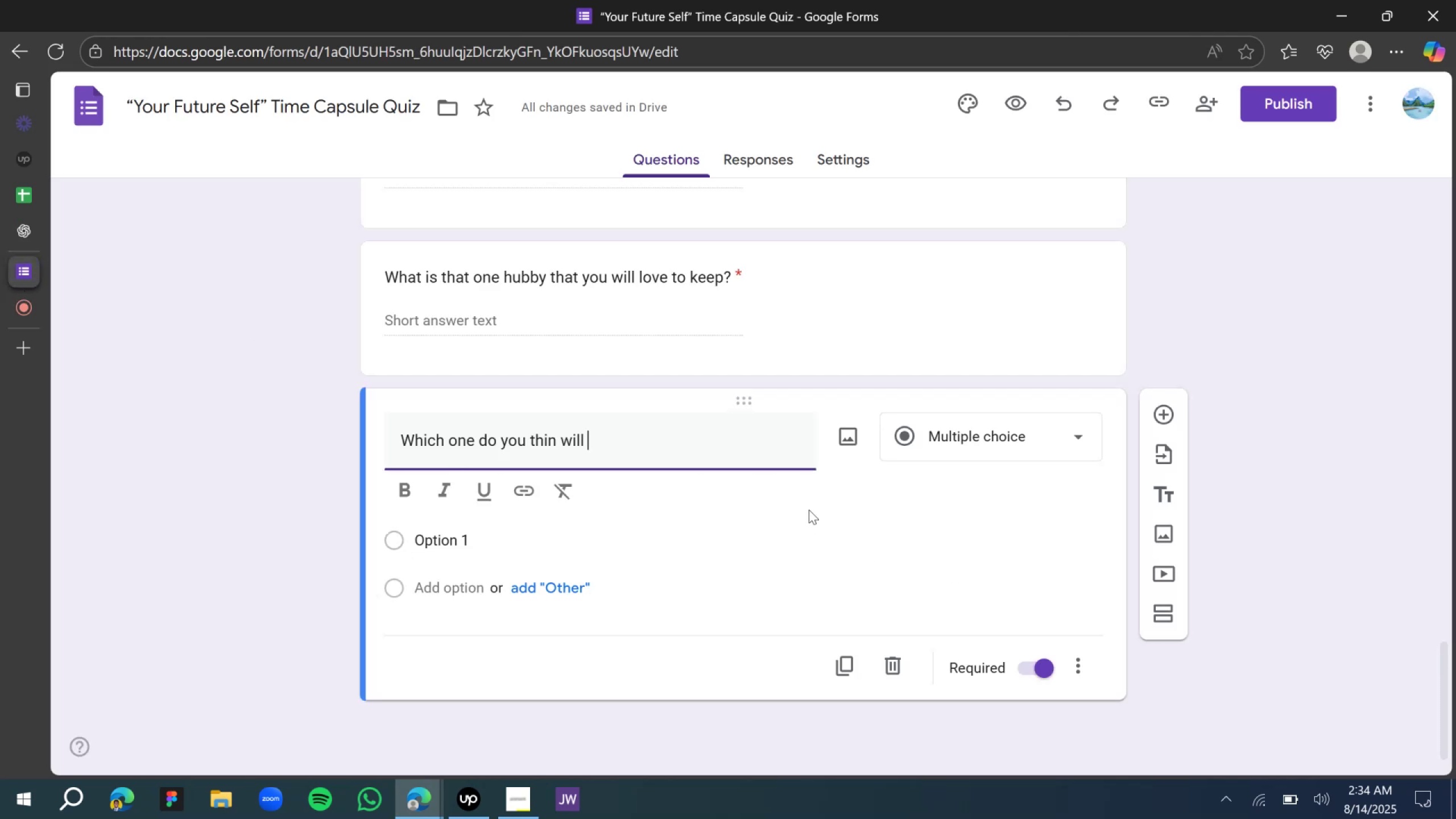 
key(Control+A)
 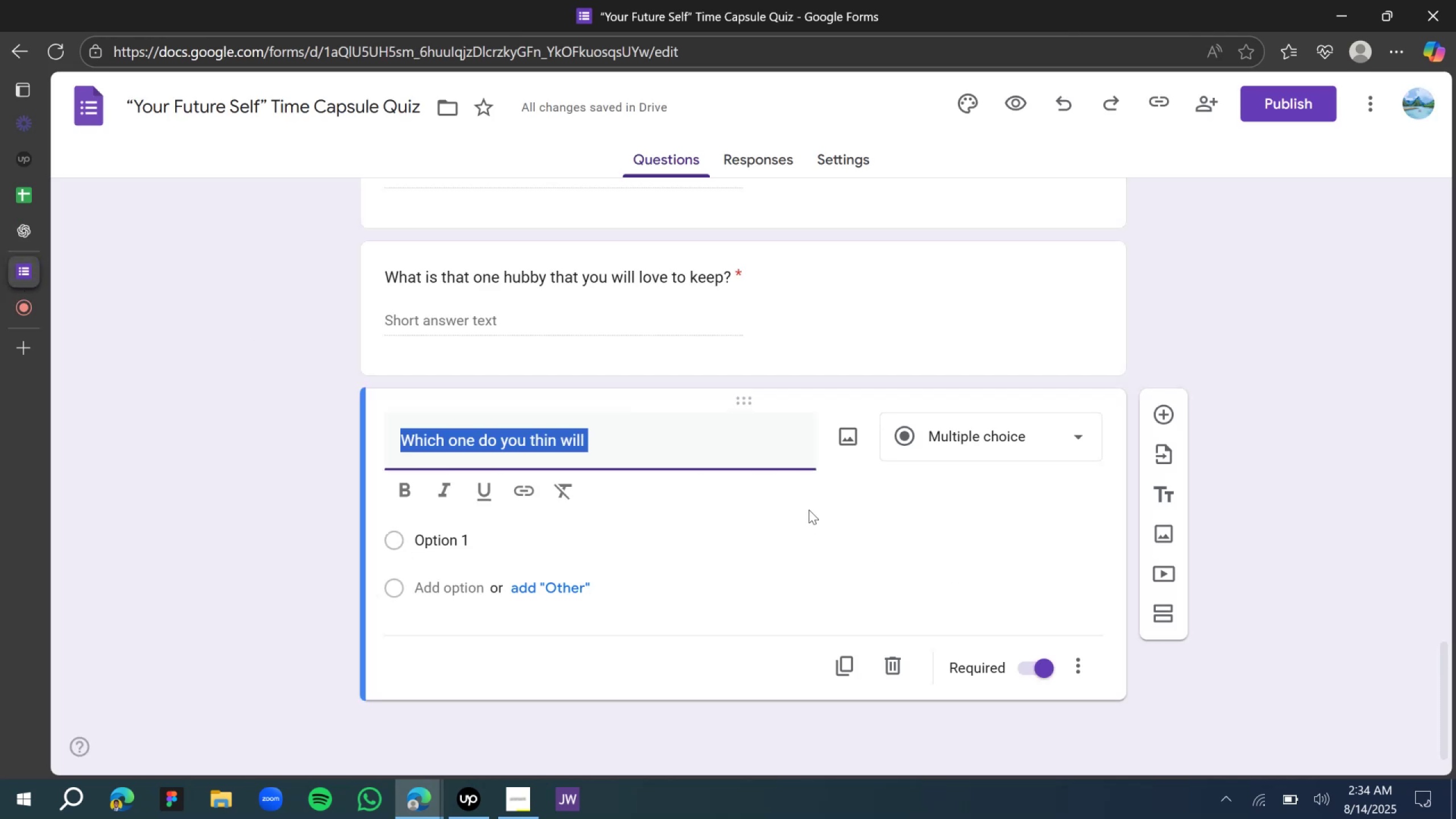 
type(What is that very one thing yu)
key(Backspace)
type(ou are proud of)
 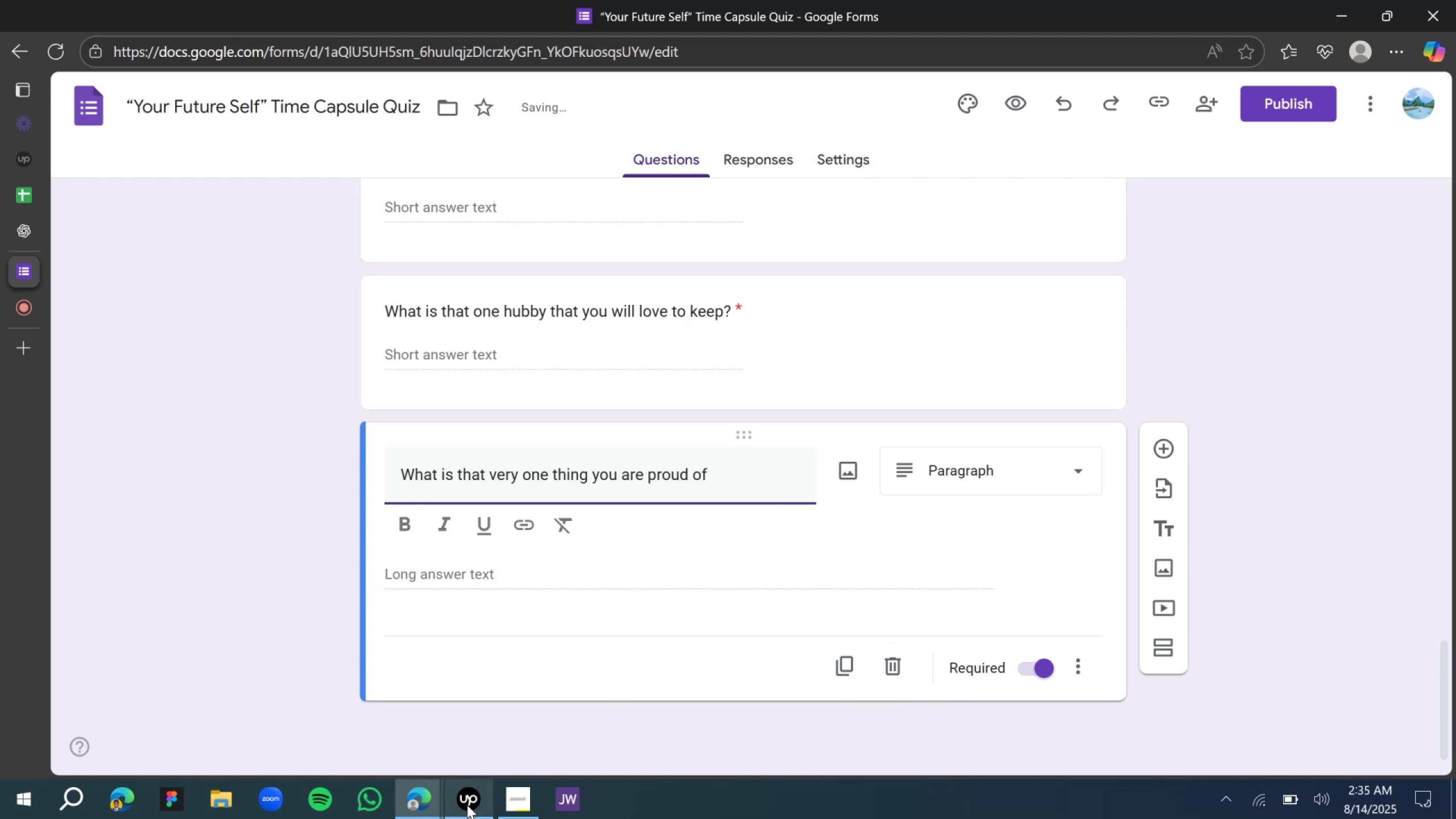 
left_click([463, 804])
 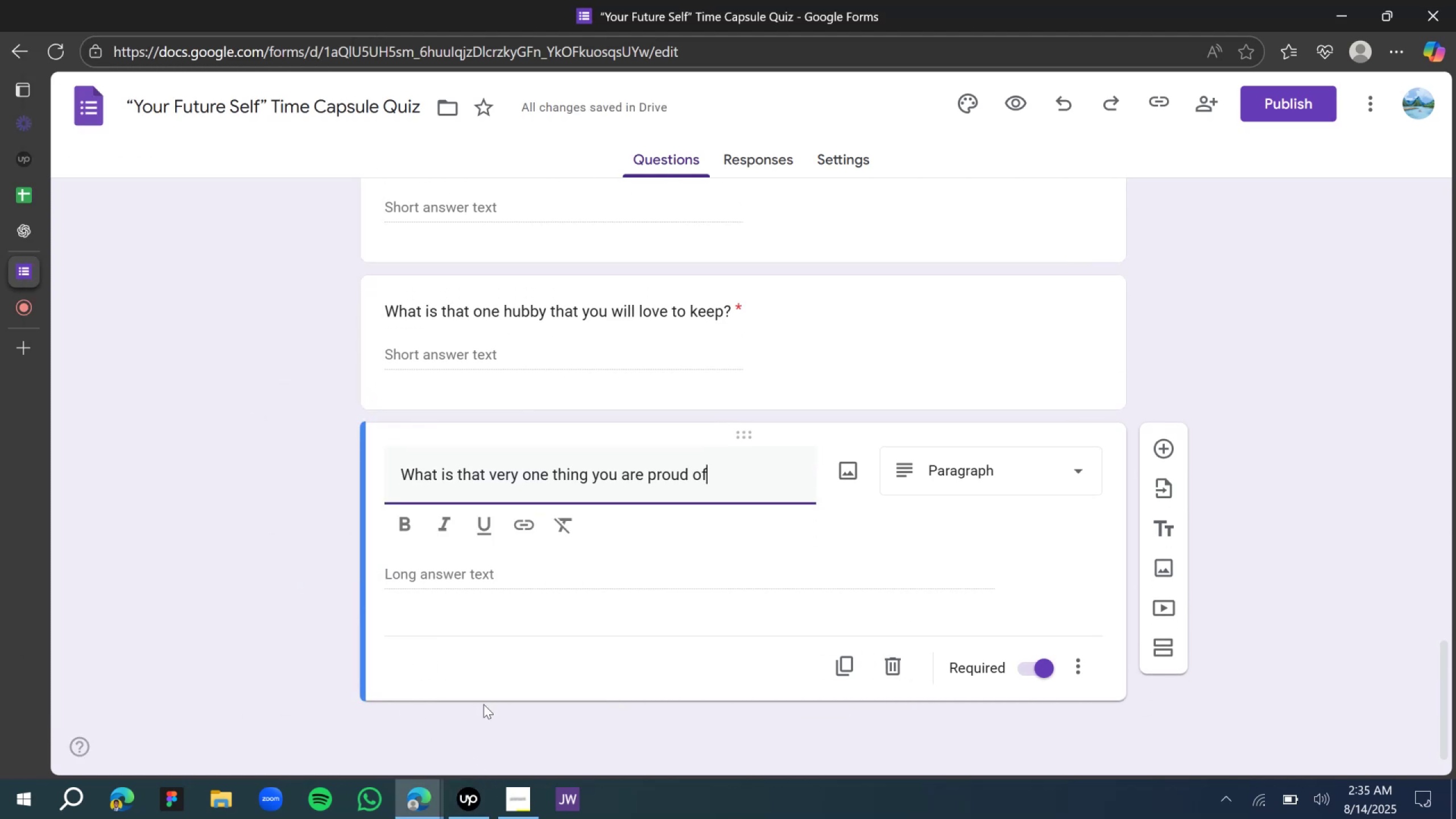 
left_click([477, 801])
 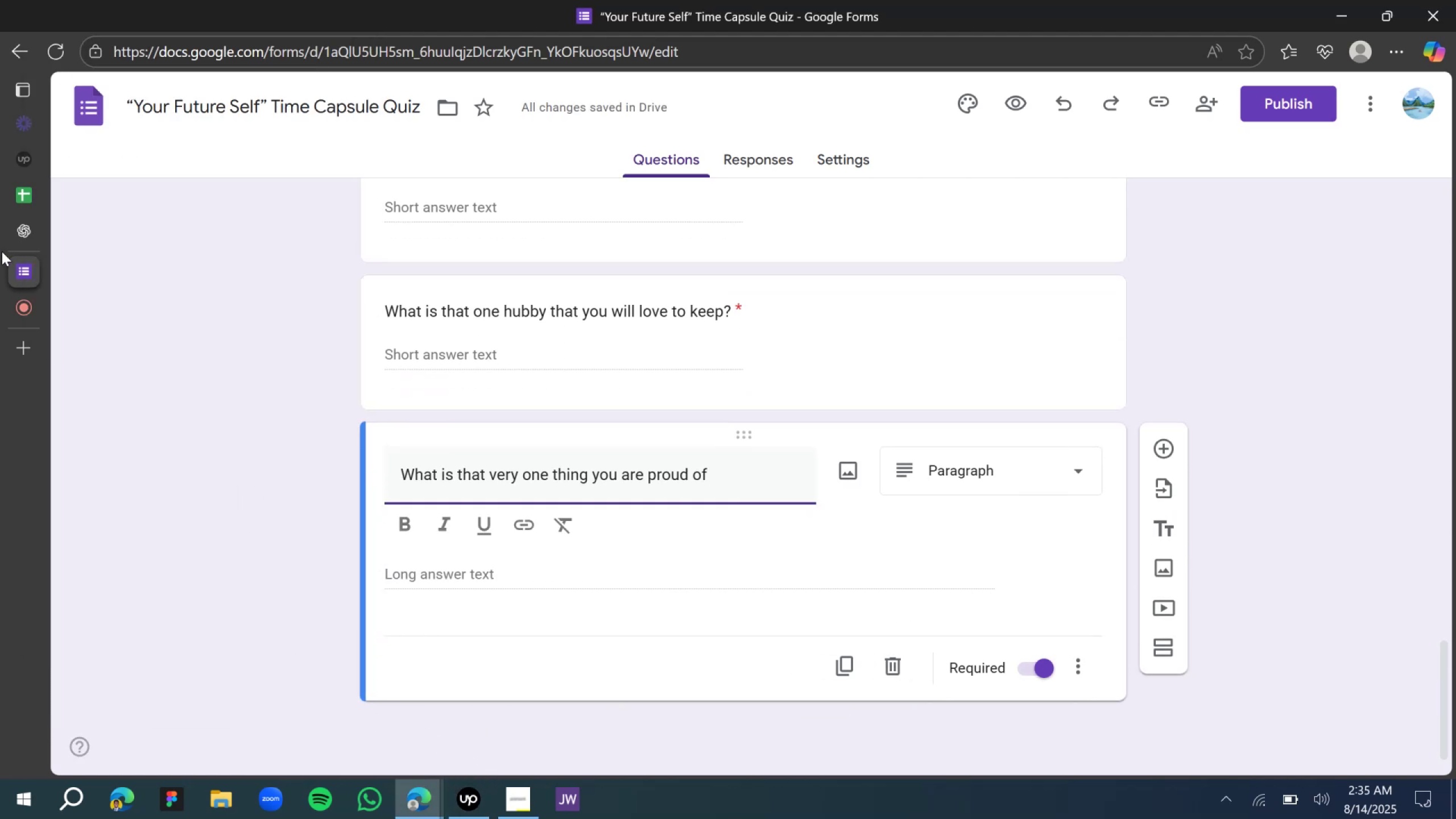 
left_click([85, 305])
 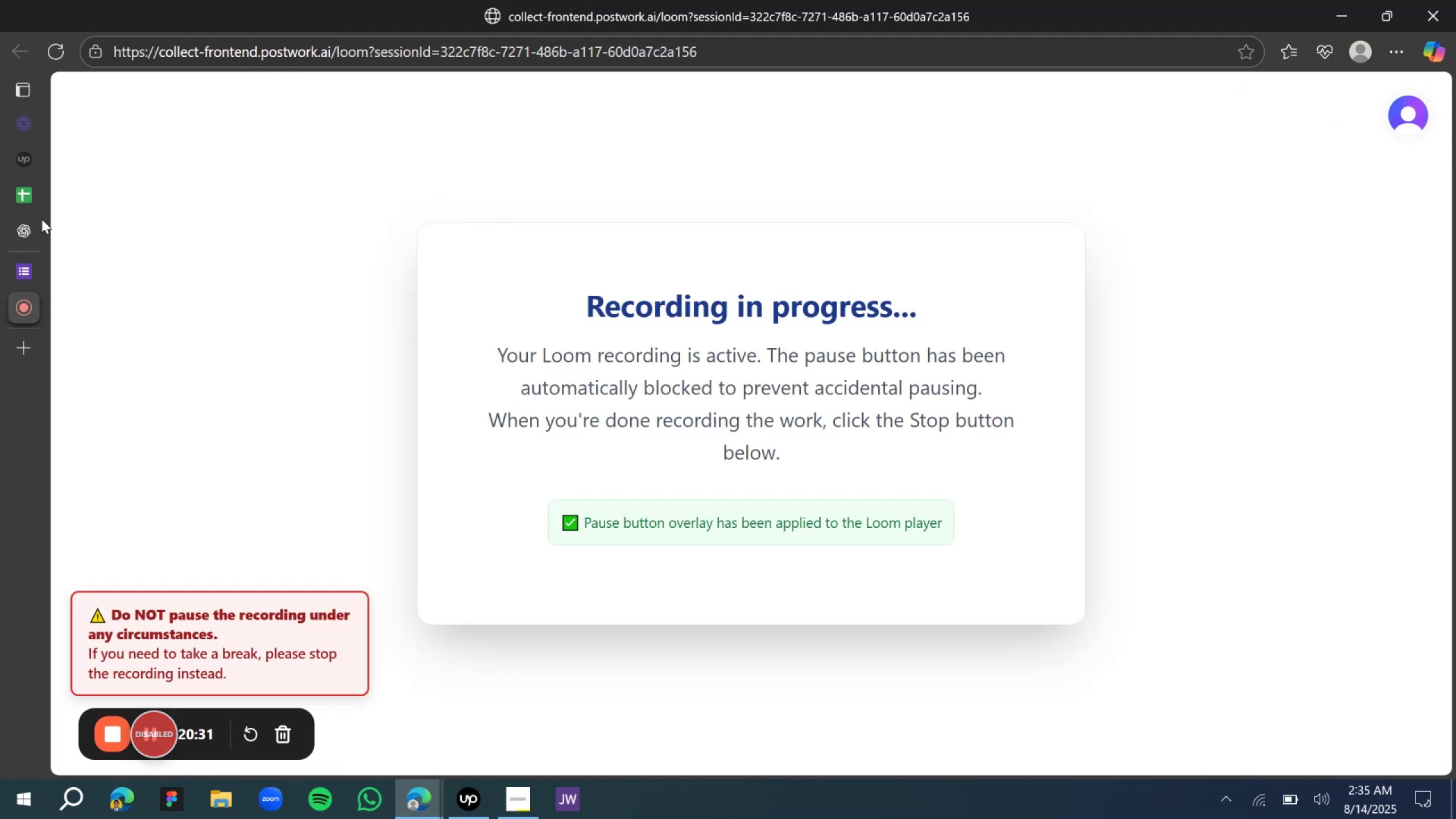 
left_click([34, 269])
 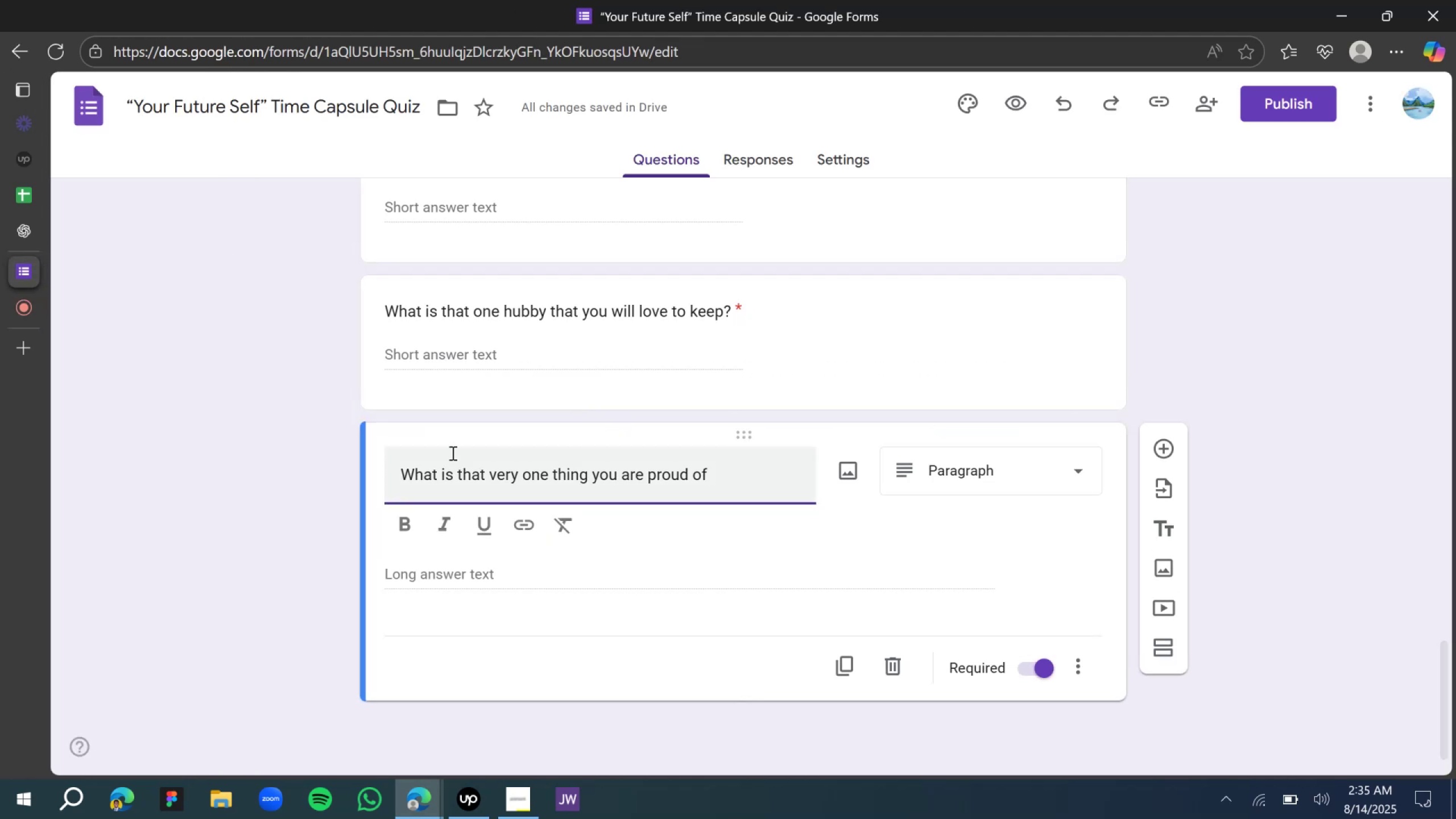 
left_click([288, 462])
 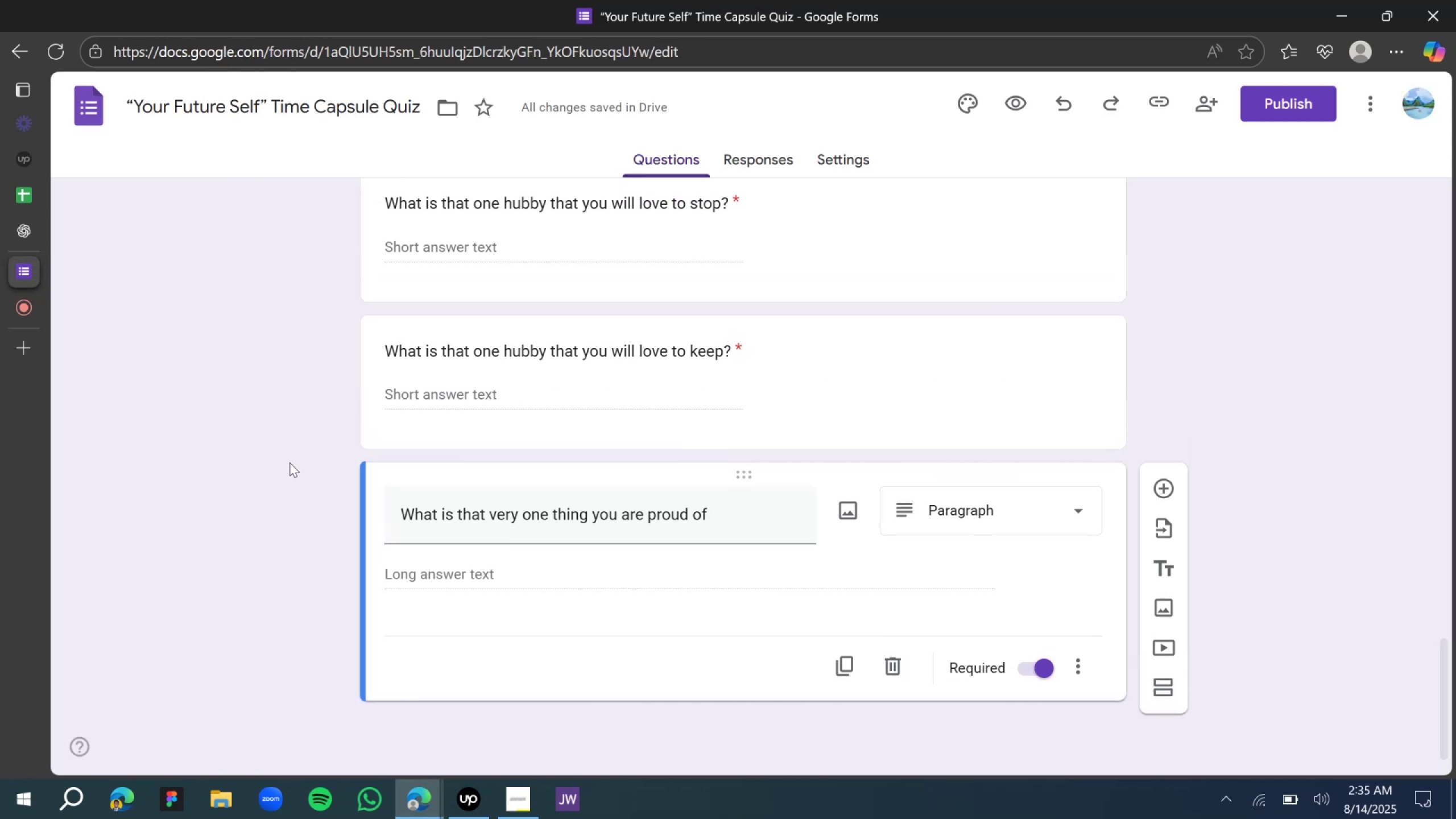 
wait(6.68)
 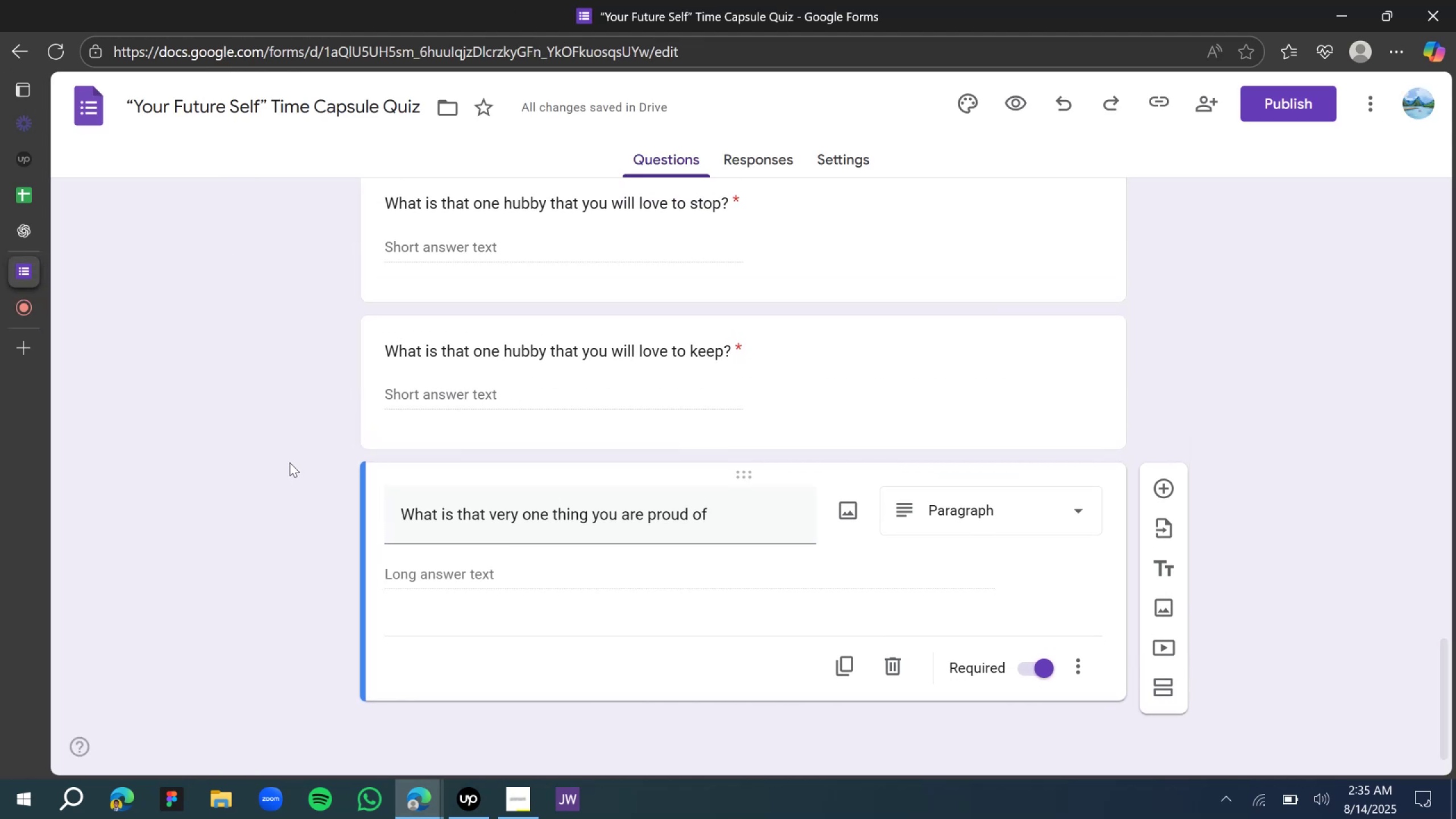 
left_click([12, 230])
 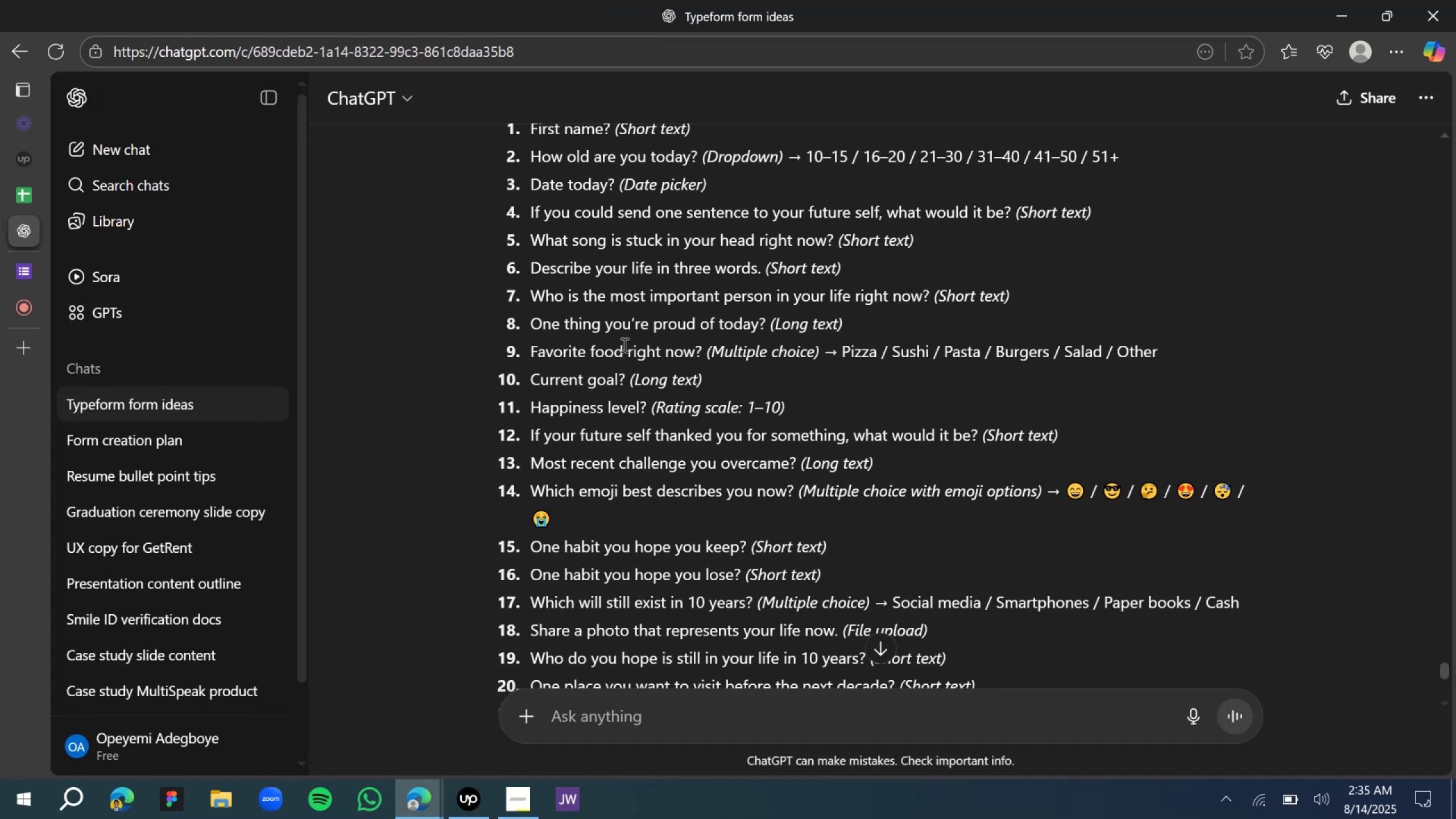 
wait(12.24)
 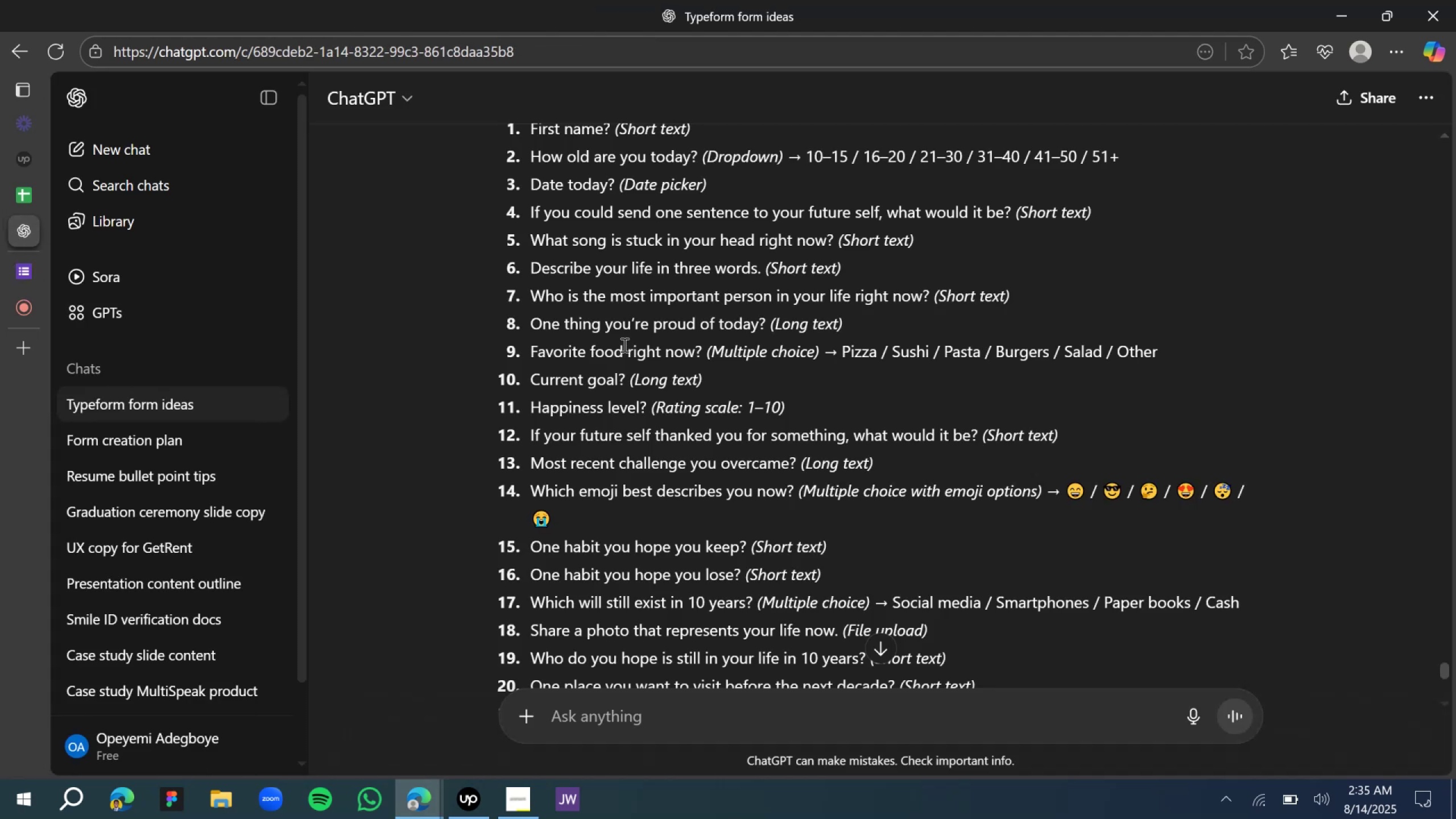 
scroll: coordinate [581, 359], scroll_direction: down, amount: 3.0
 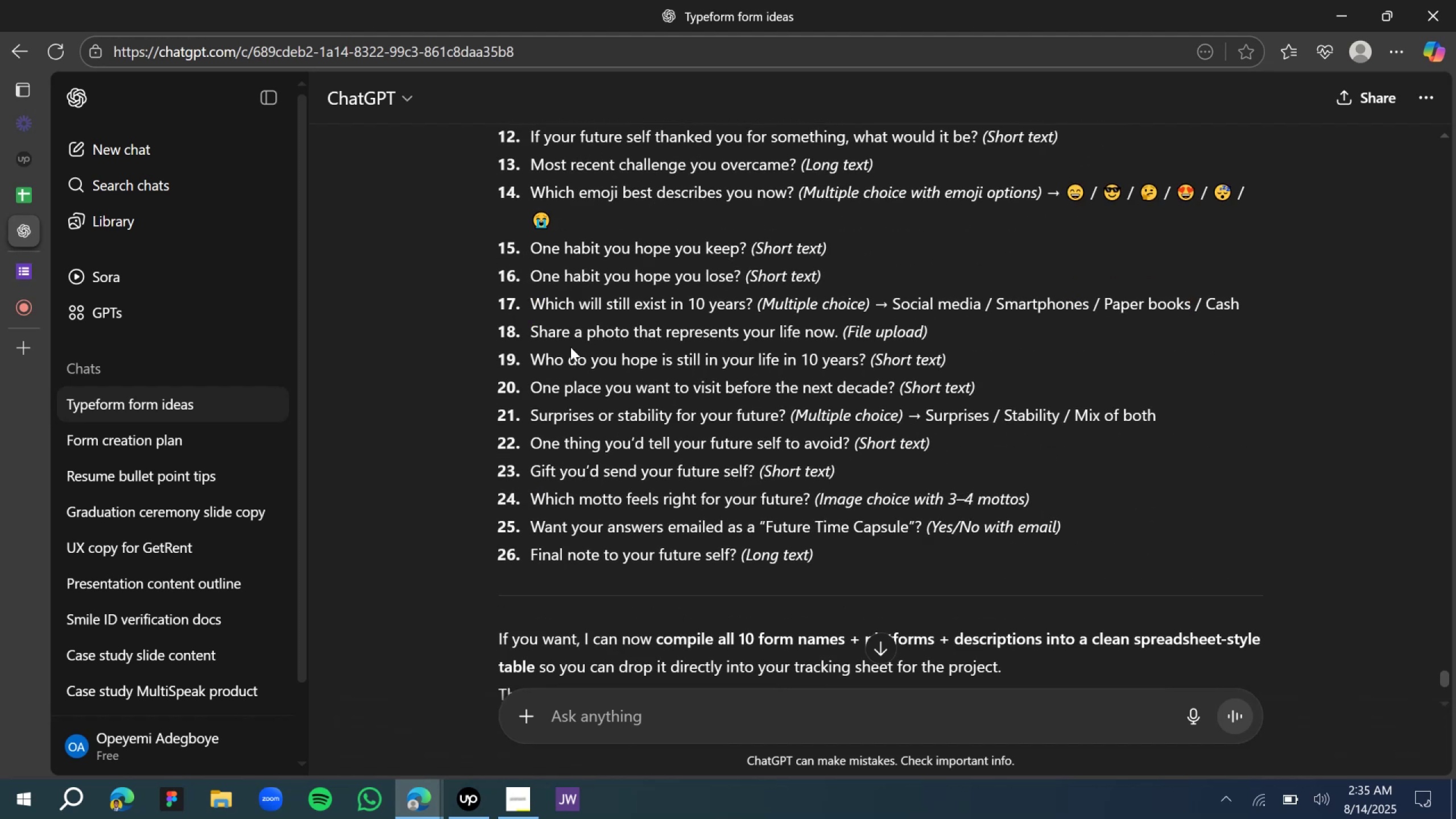 
wait(10.73)
 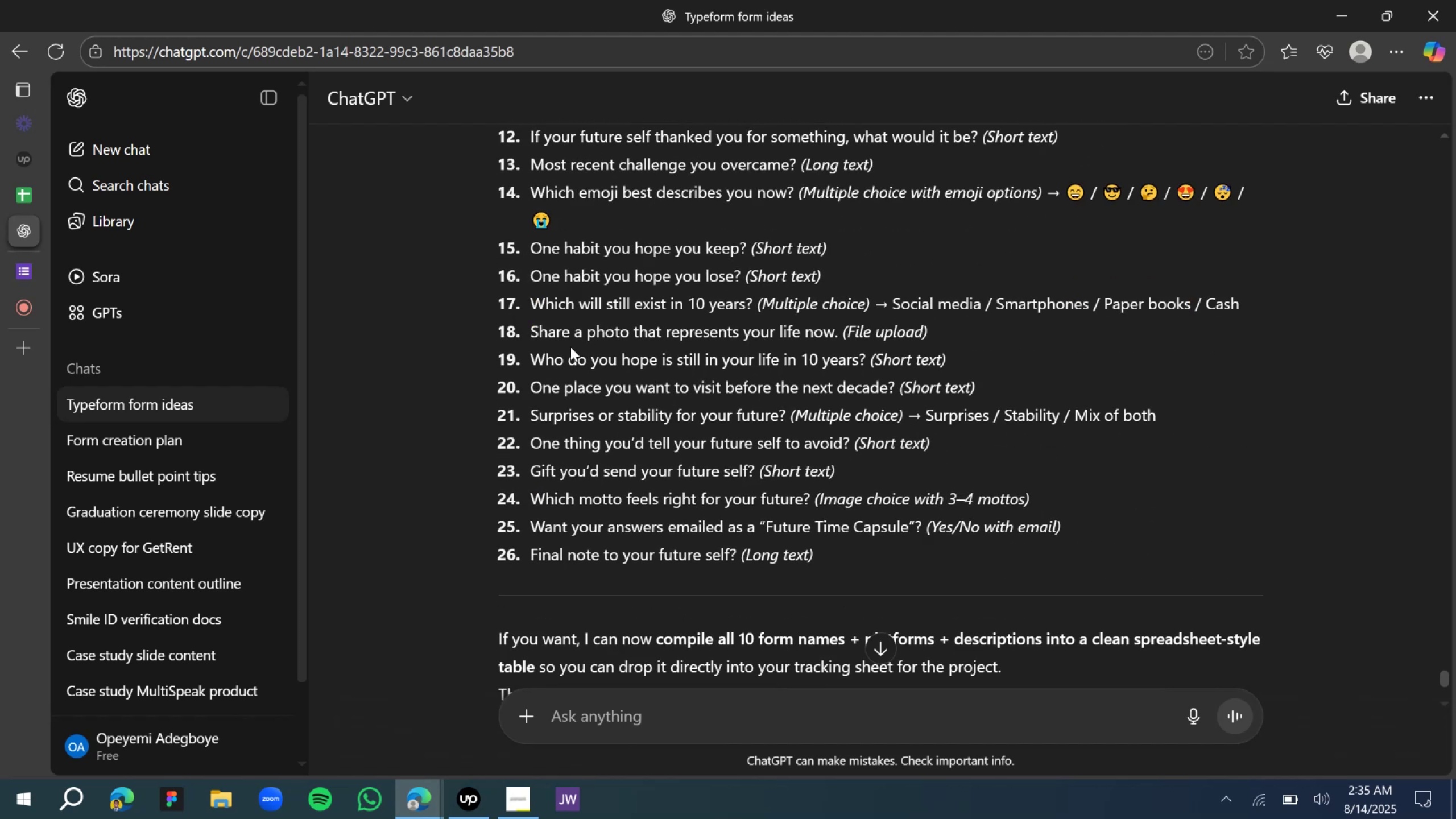 
left_click([21, 275])
 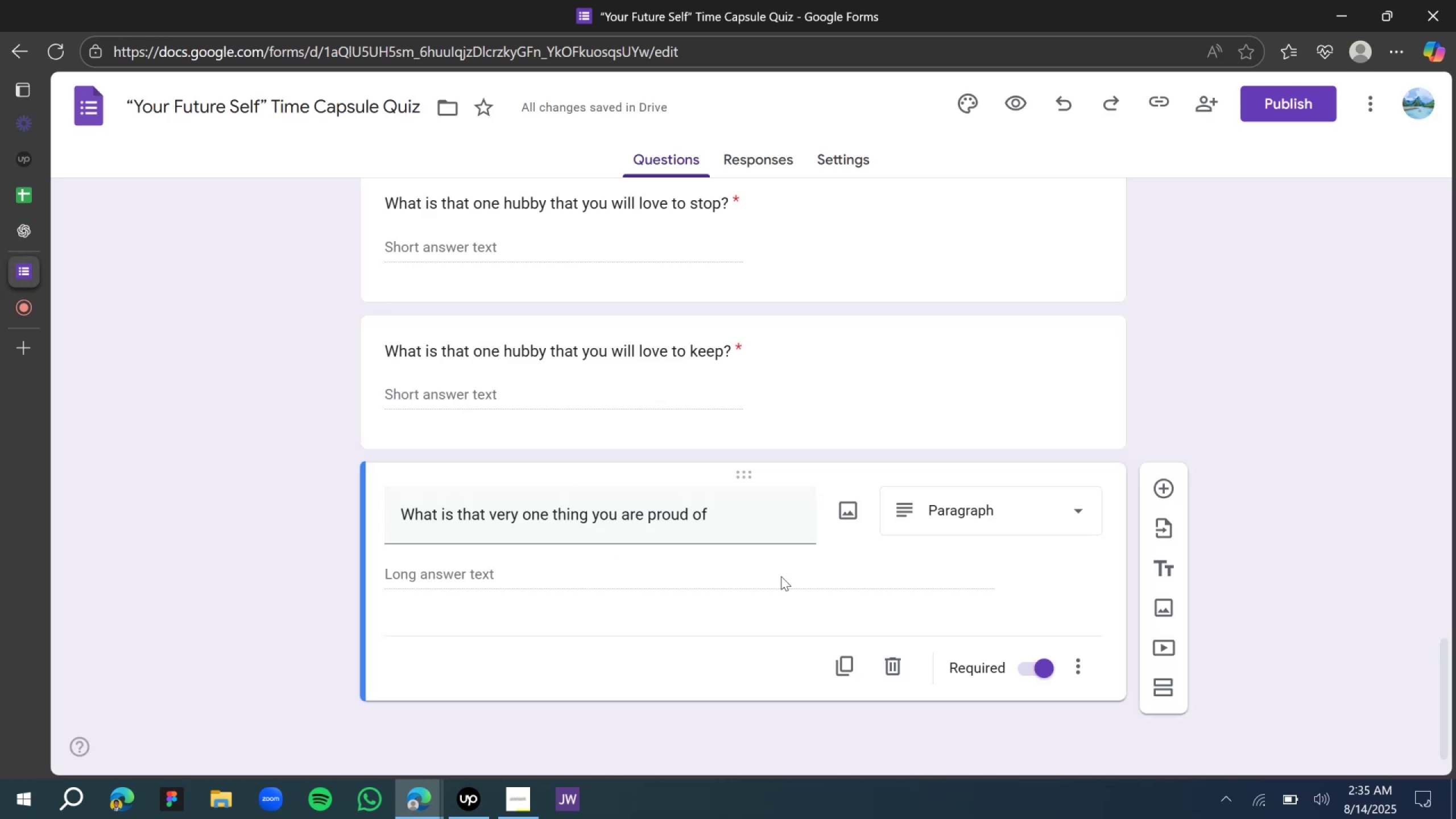 
left_click([838, 670])
 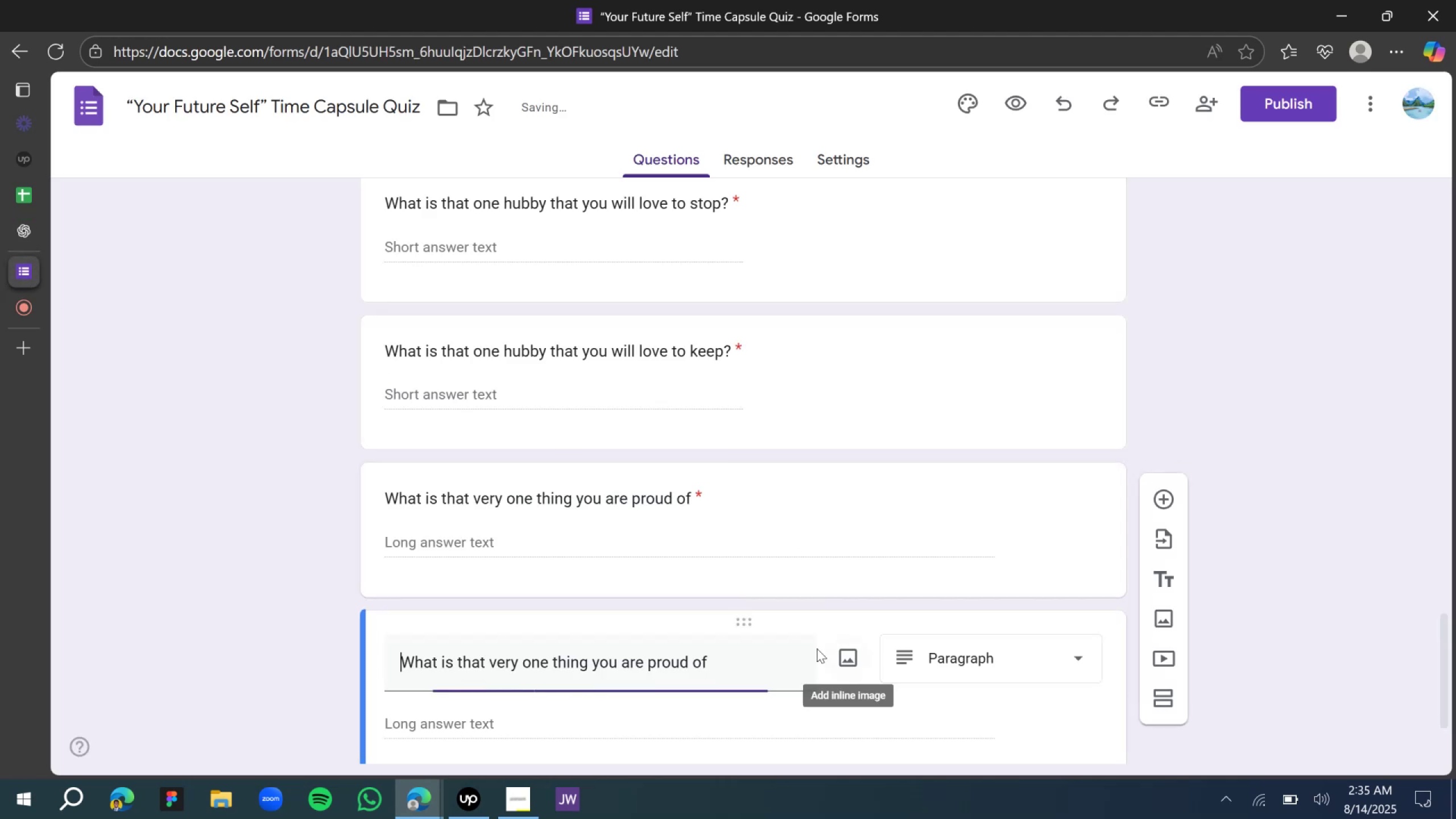 
scroll: coordinate [564, 511], scroll_direction: down, amount: 5.0
 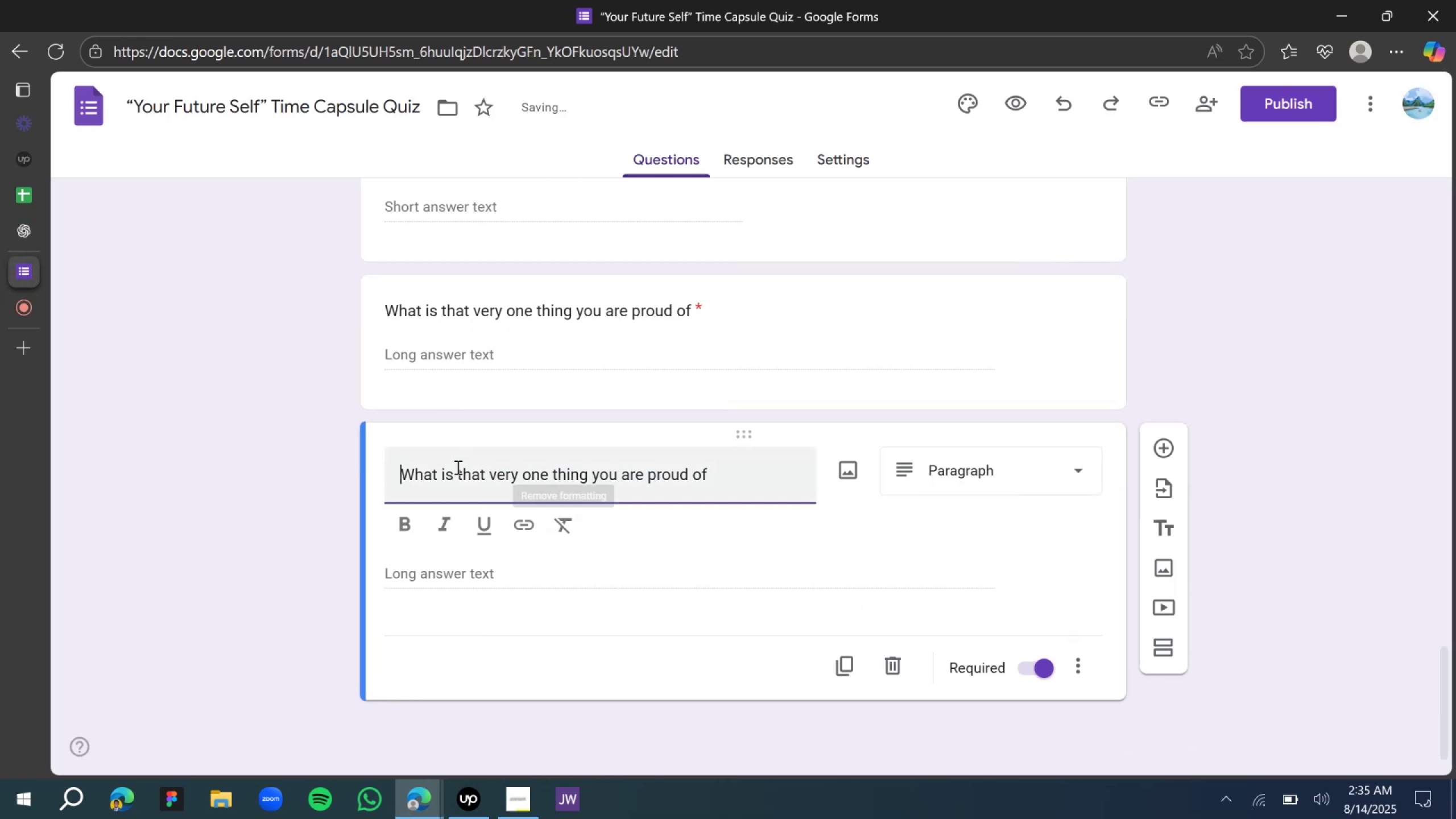 
double_click([456, 467])
 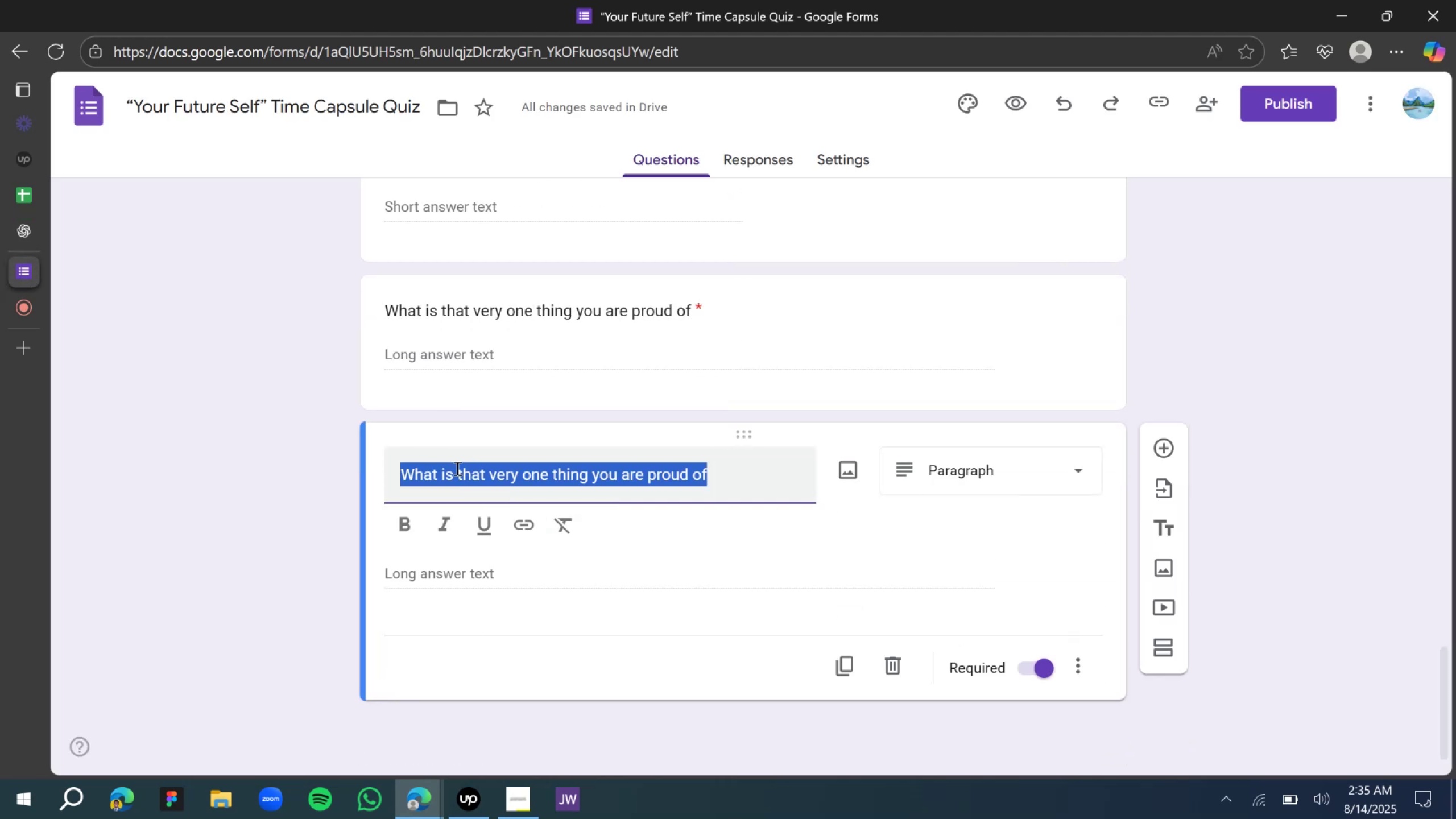 
type(S)
key(Backspace)
type(Cho)
 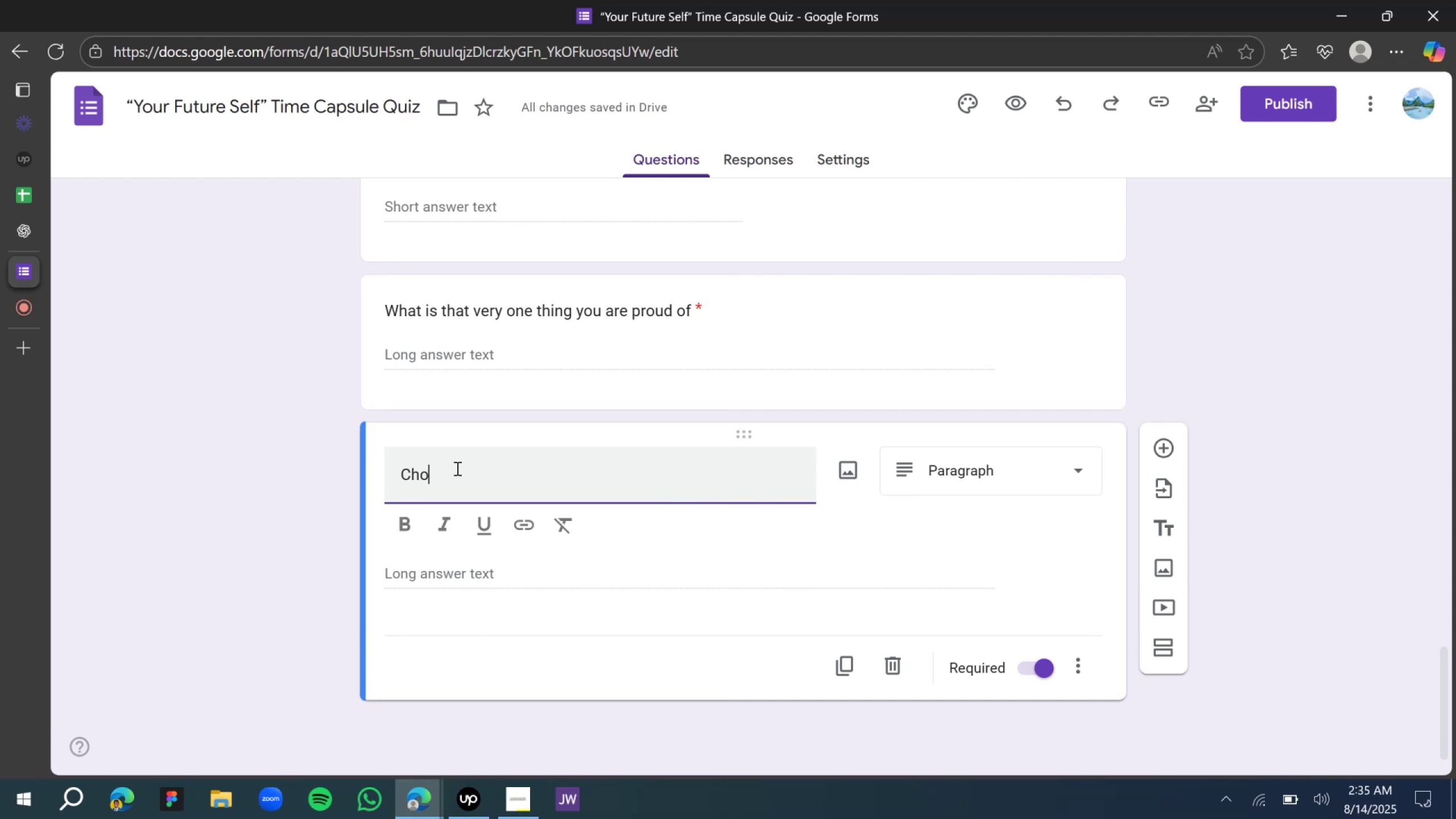 
key(Control+A)
 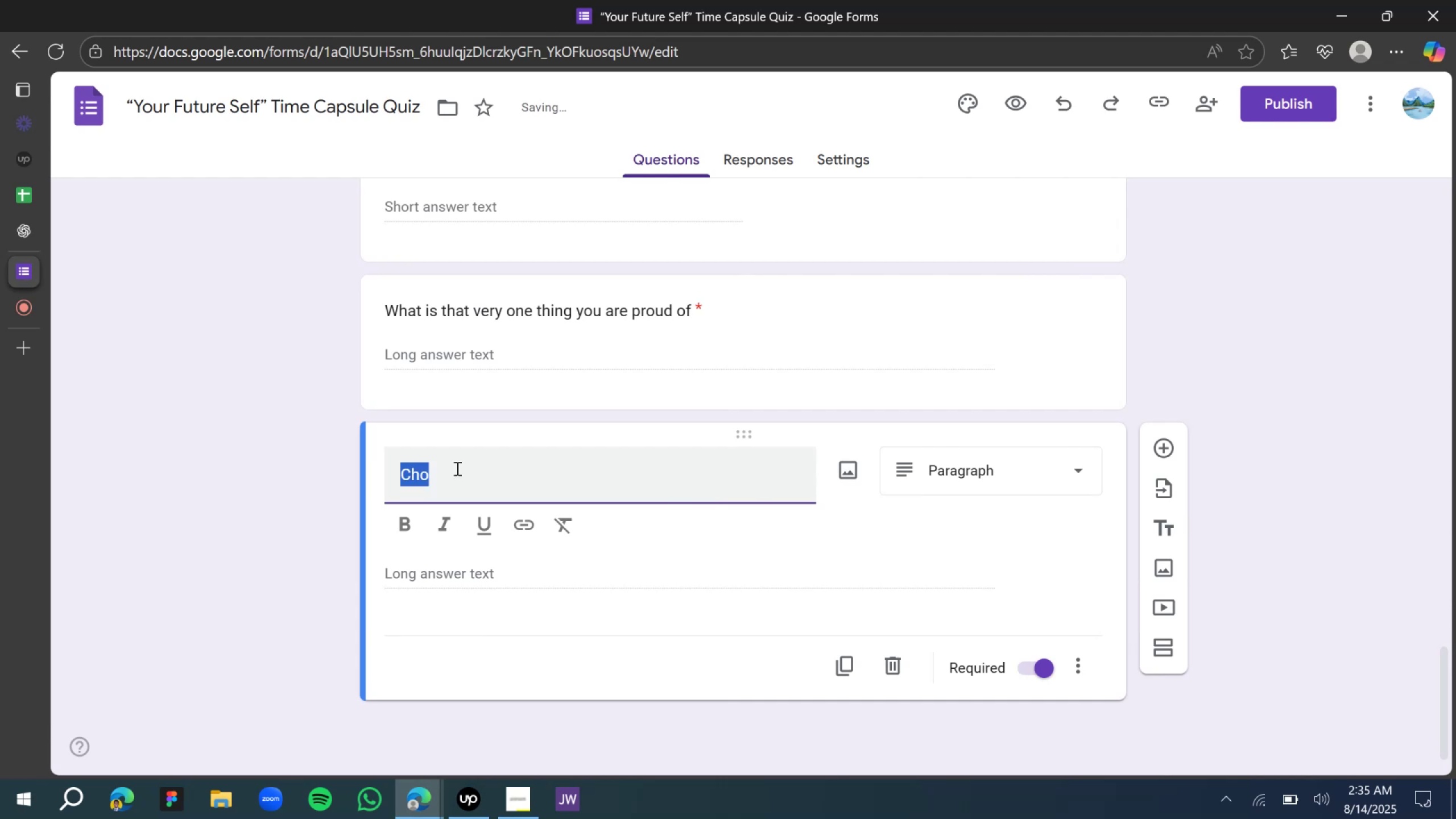 
type(She couldm)
key(Backspace)
type(n't )
 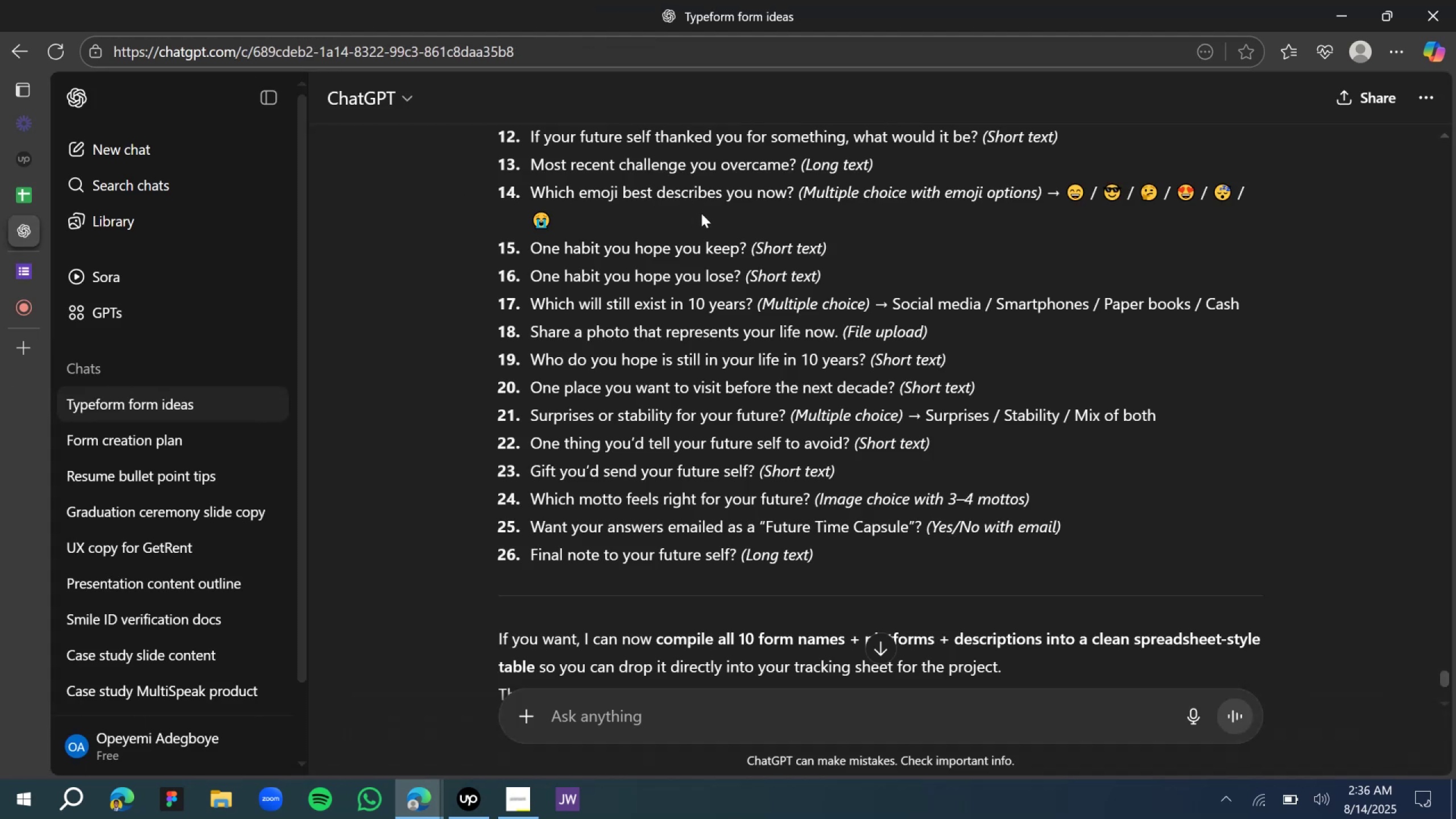 
wait(11.25)
 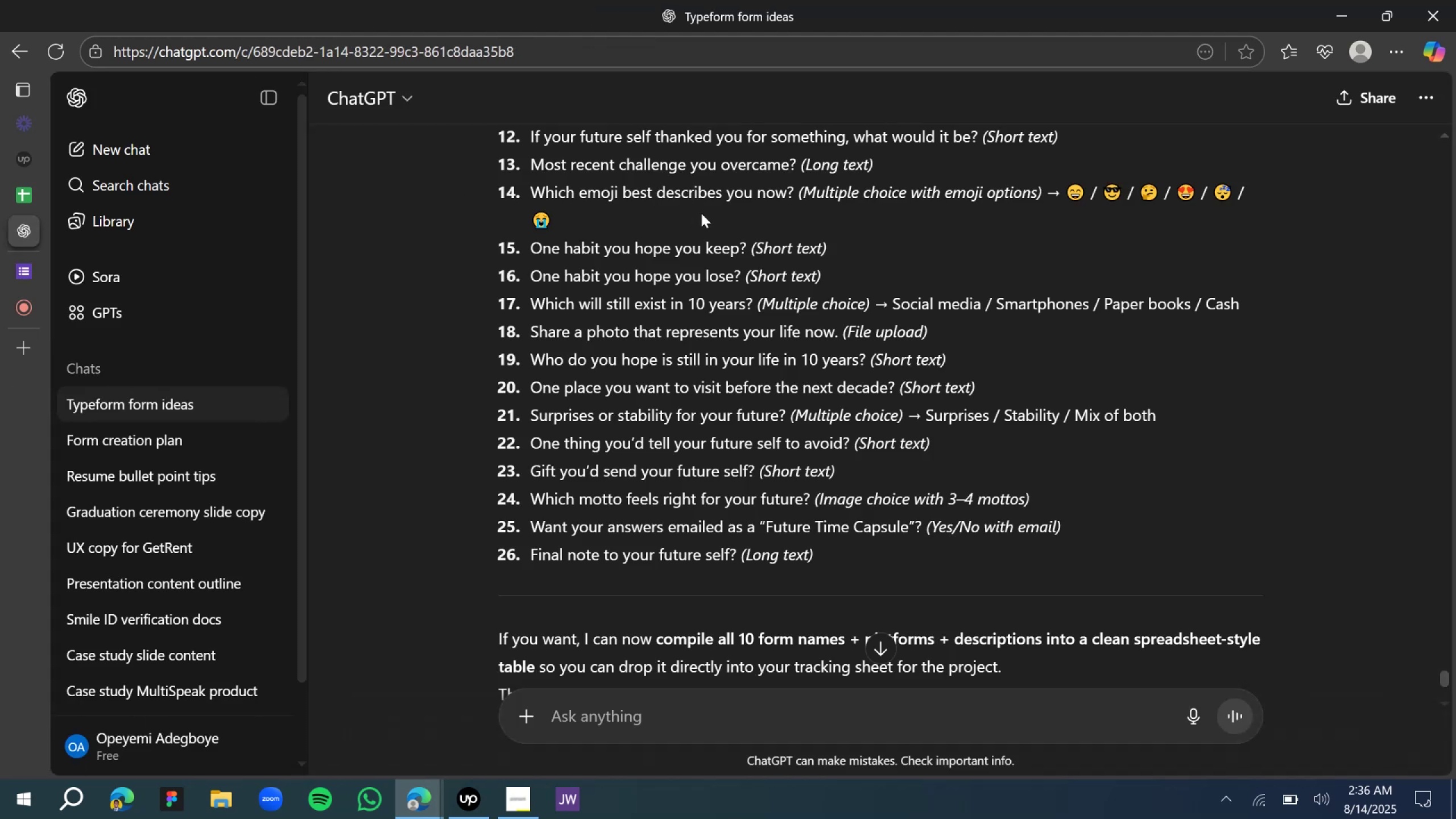 
scroll: coordinate [675, 388], scroll_direction: down, amount: 1.0
 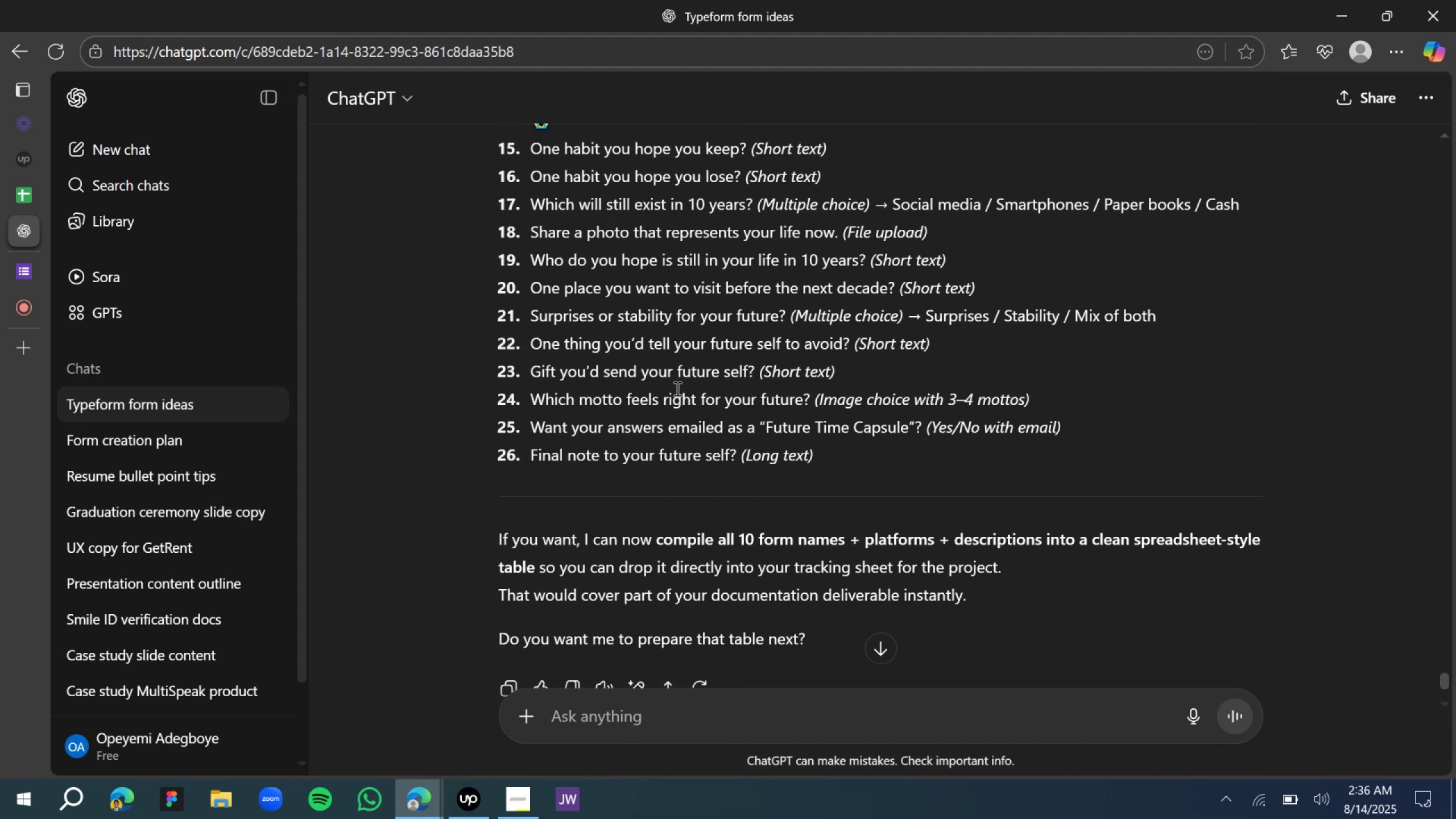 
scroll: coordinate [676, 388], scroll_direction: up, amount: 1.0
 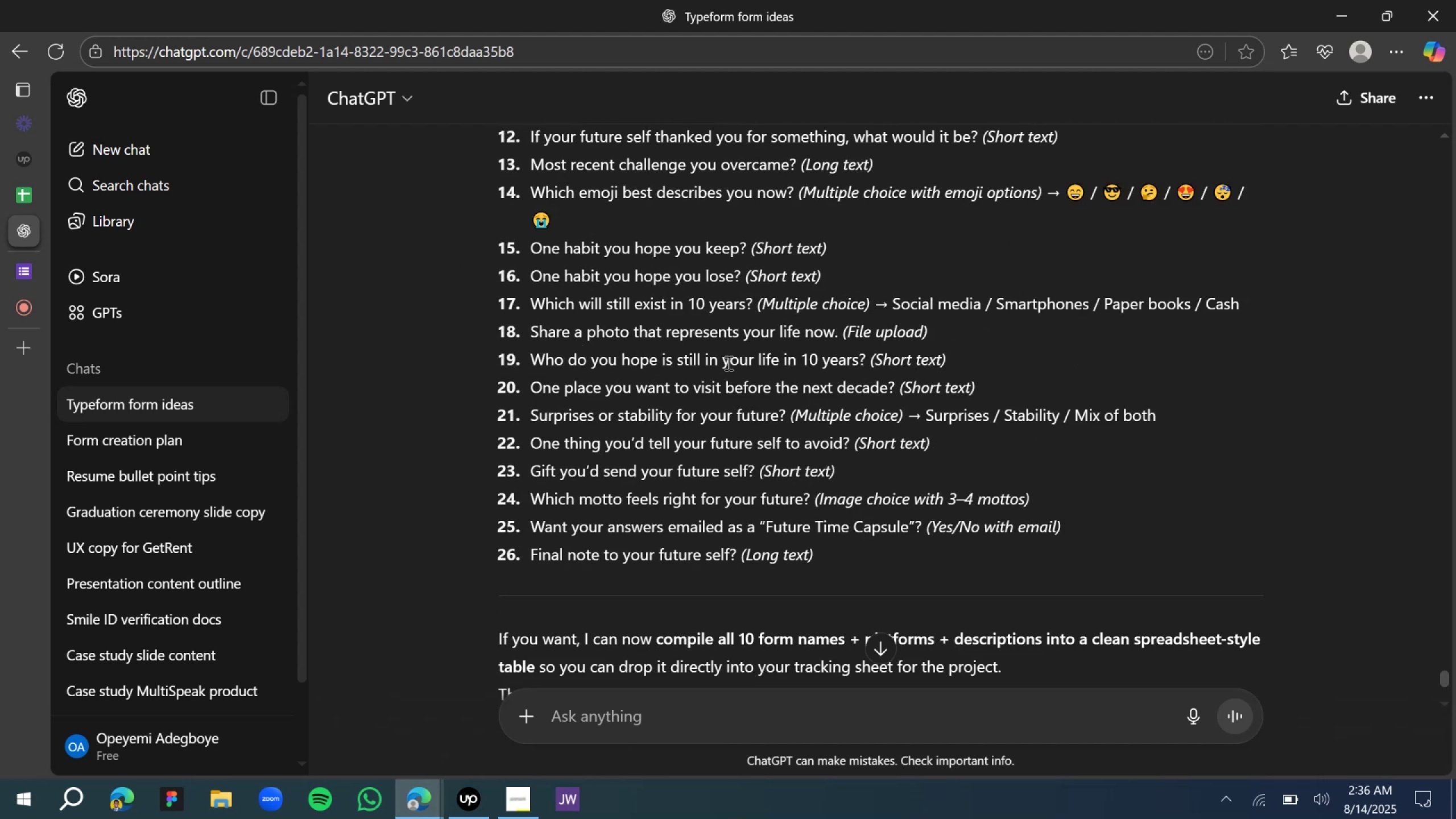 
wait(5.58)
 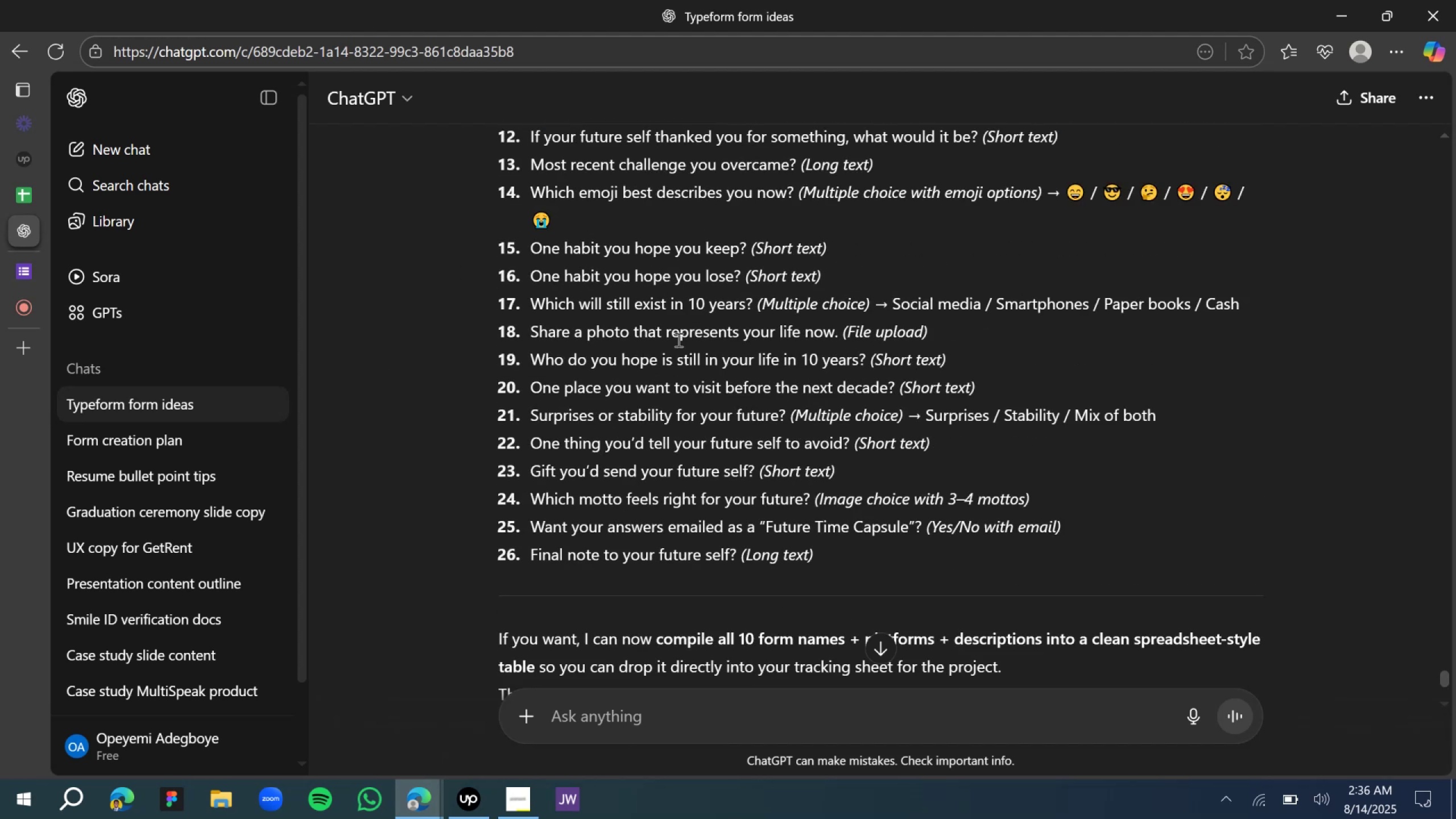 
left_click([450, 390])
 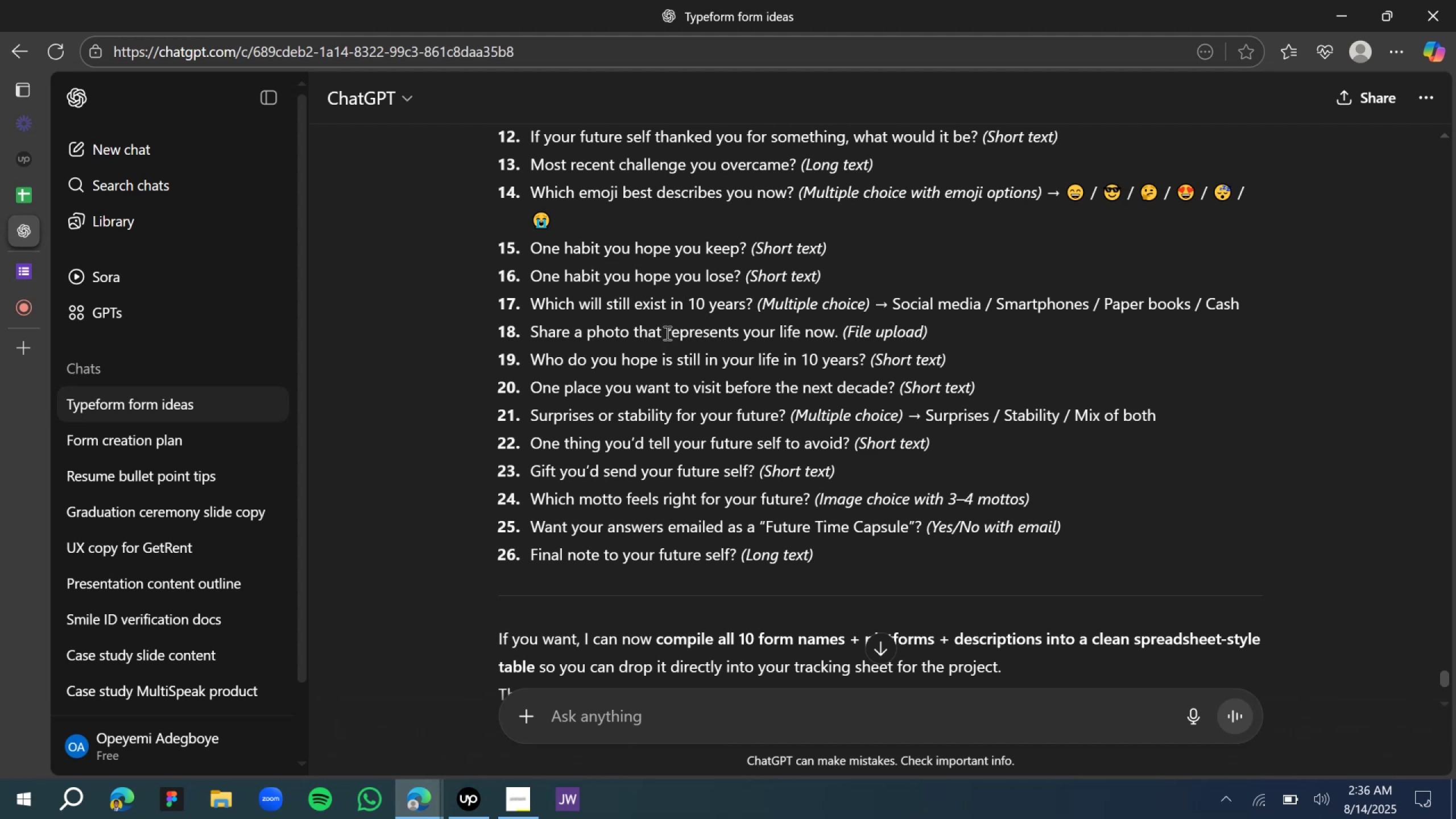 
wait(12.9)
 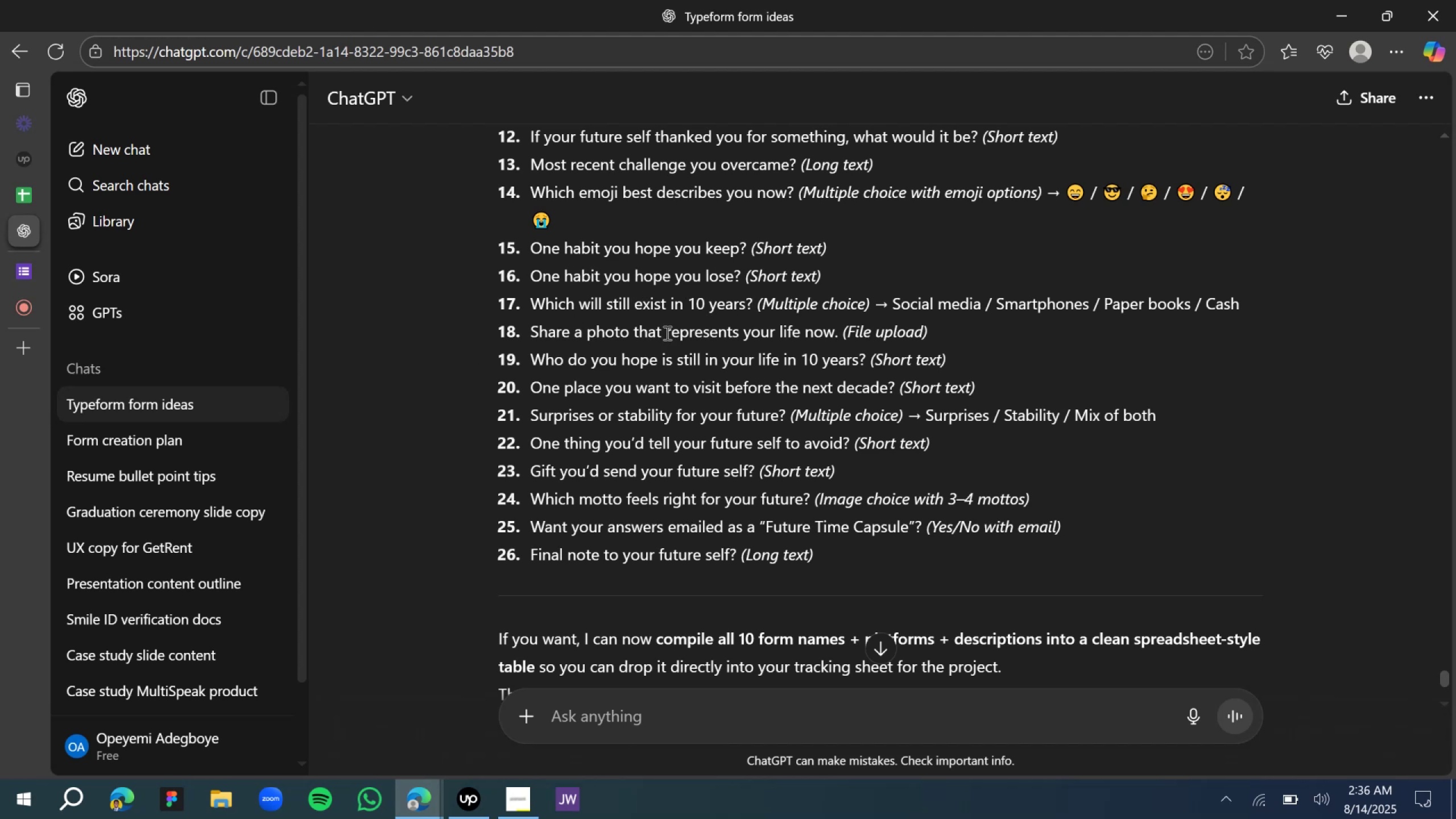 
left_click_drag(start_coordinate=[21, 275], to_coordinate=[24, 274])
 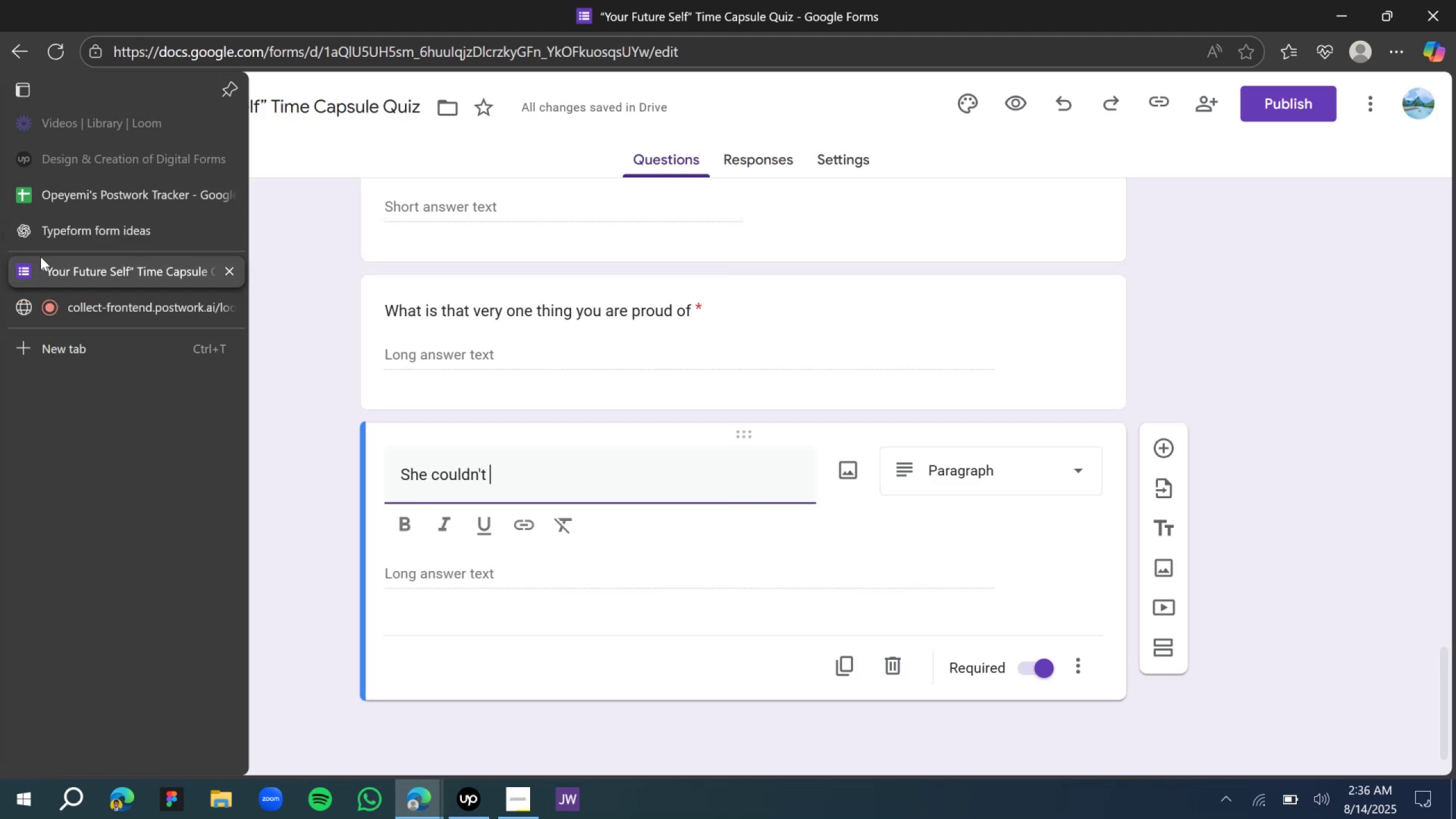 
mouse_move([27, 278])
 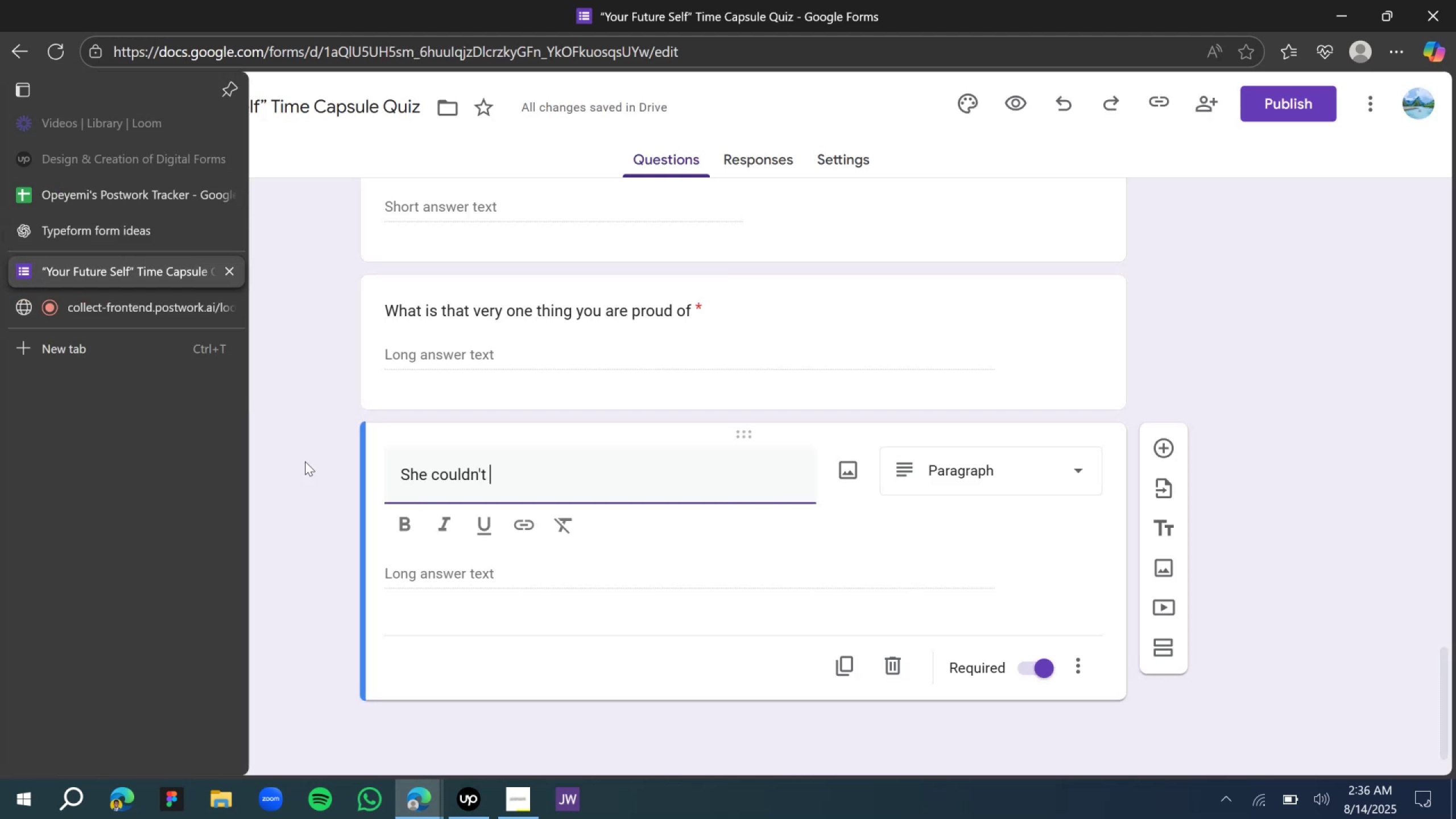 
key(Control+A)
 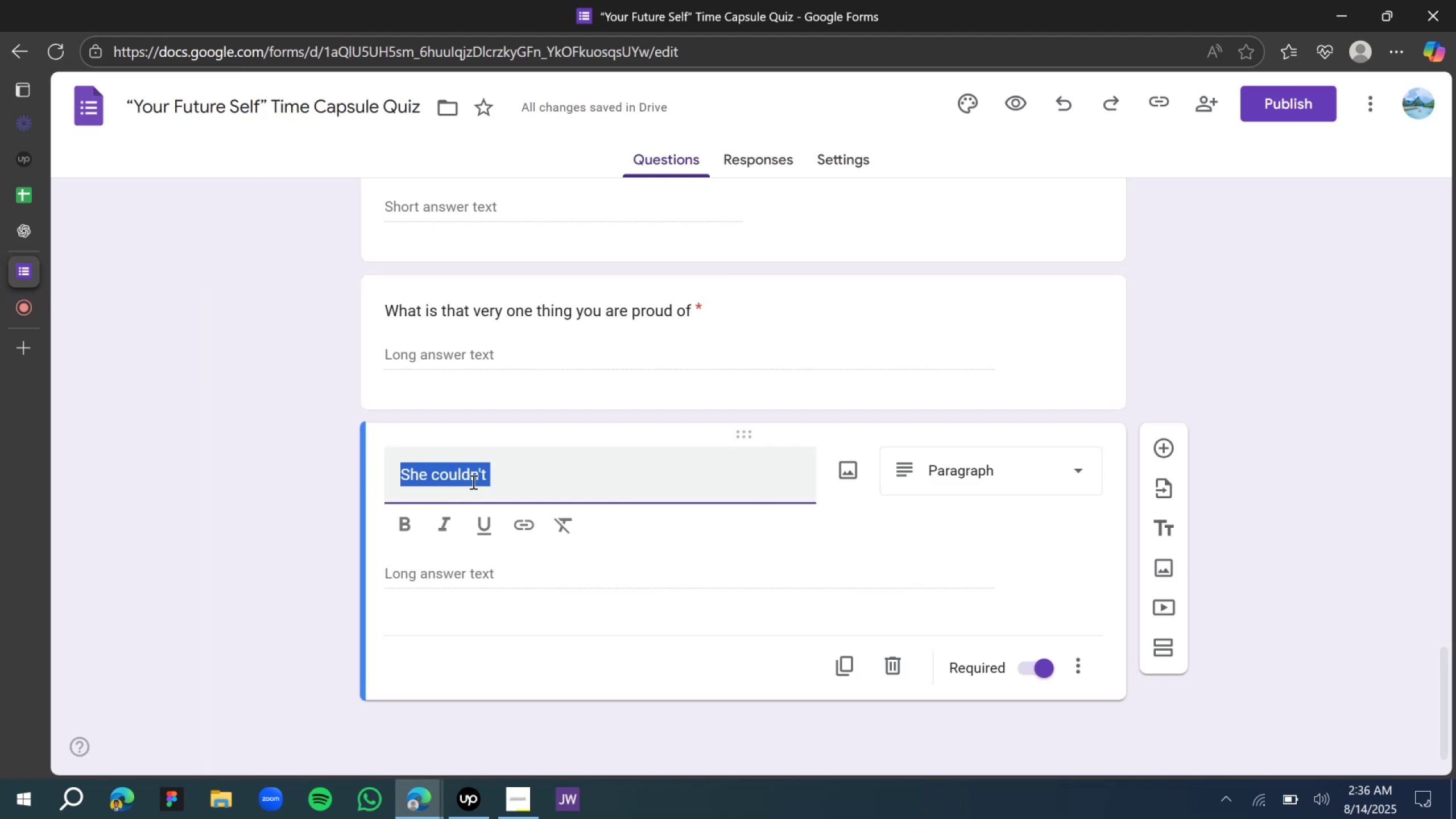 
type(Who do you think is )
 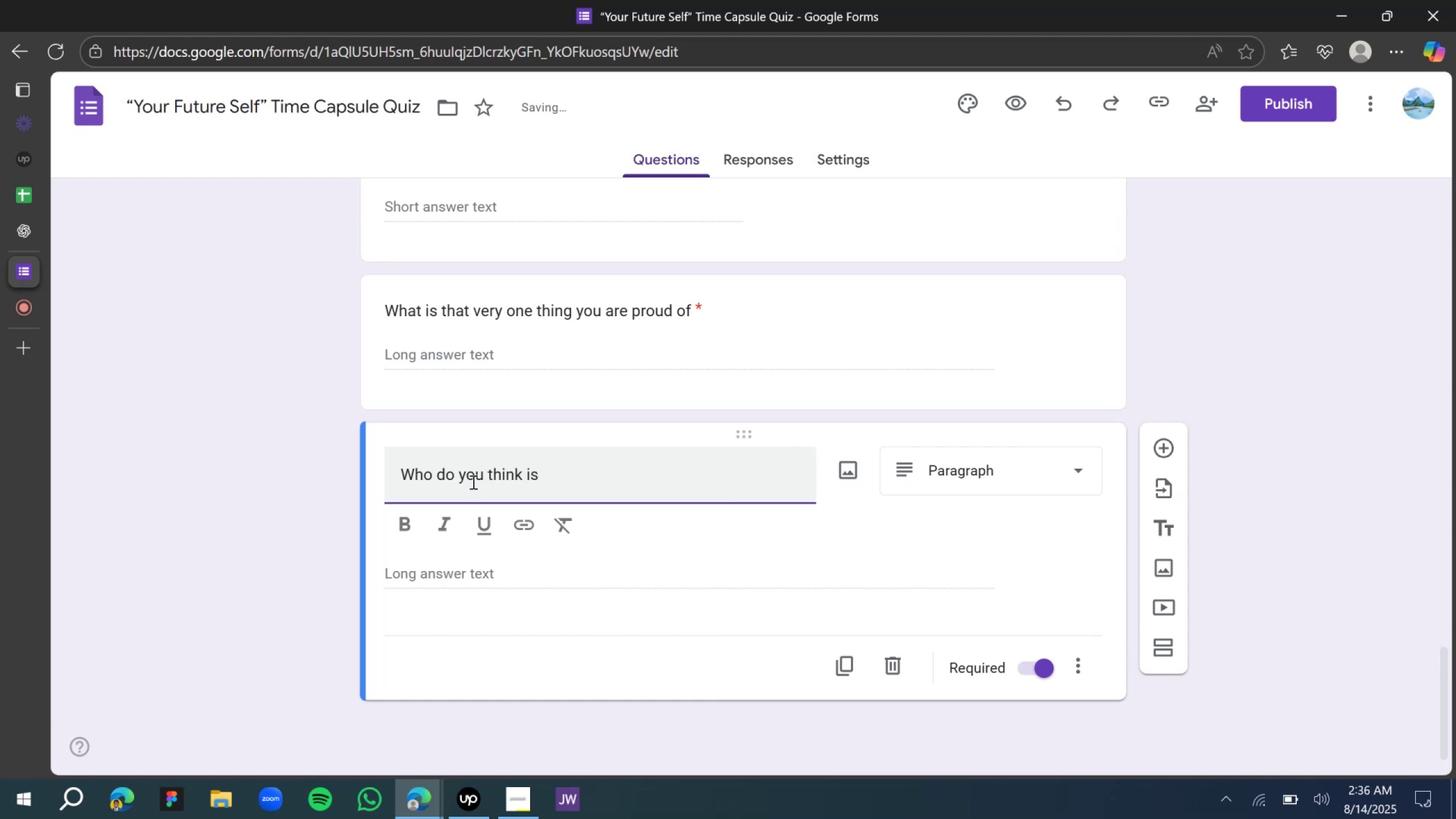 
type(taking you to the root)
 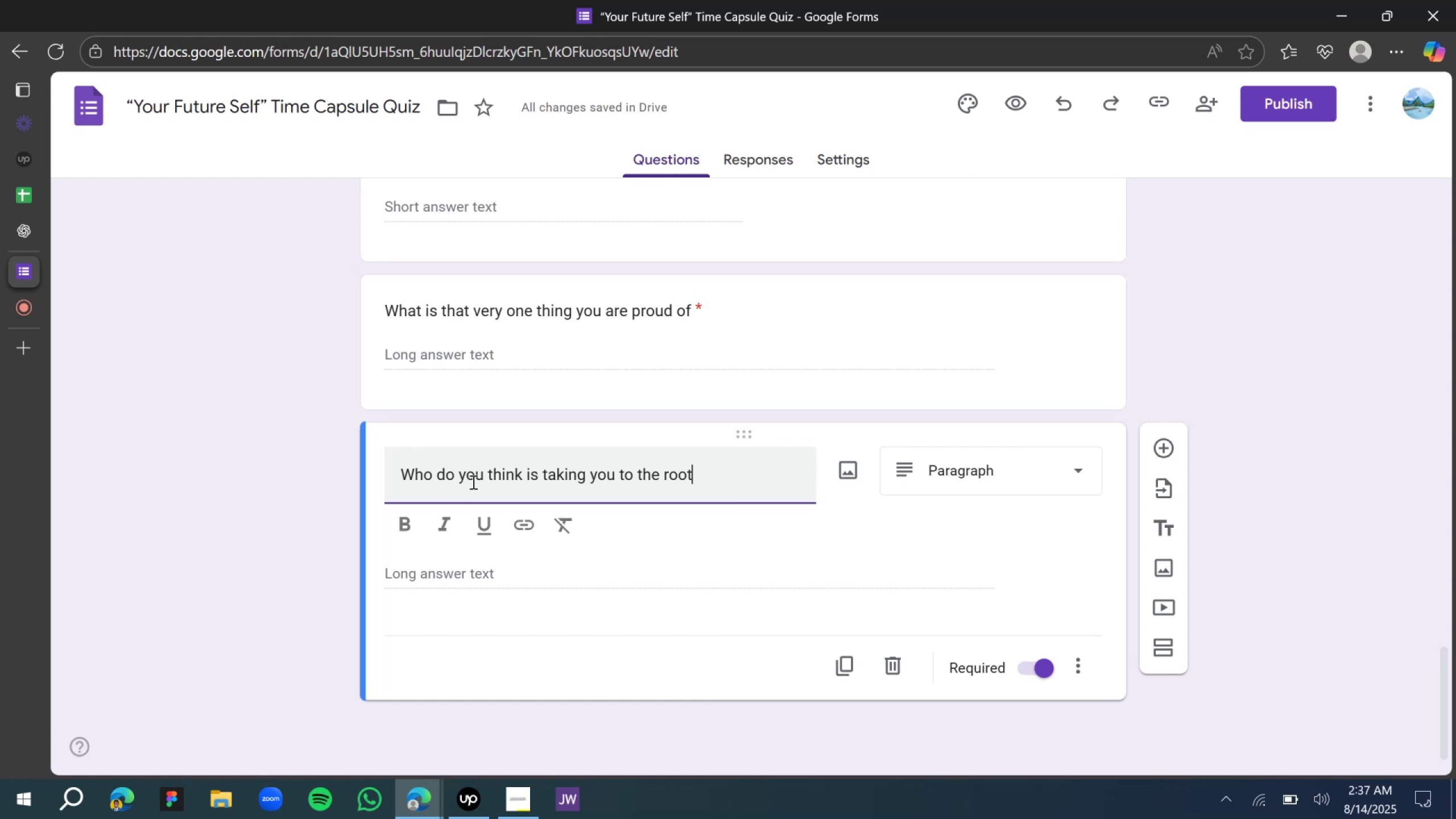 
wait(24.49)
 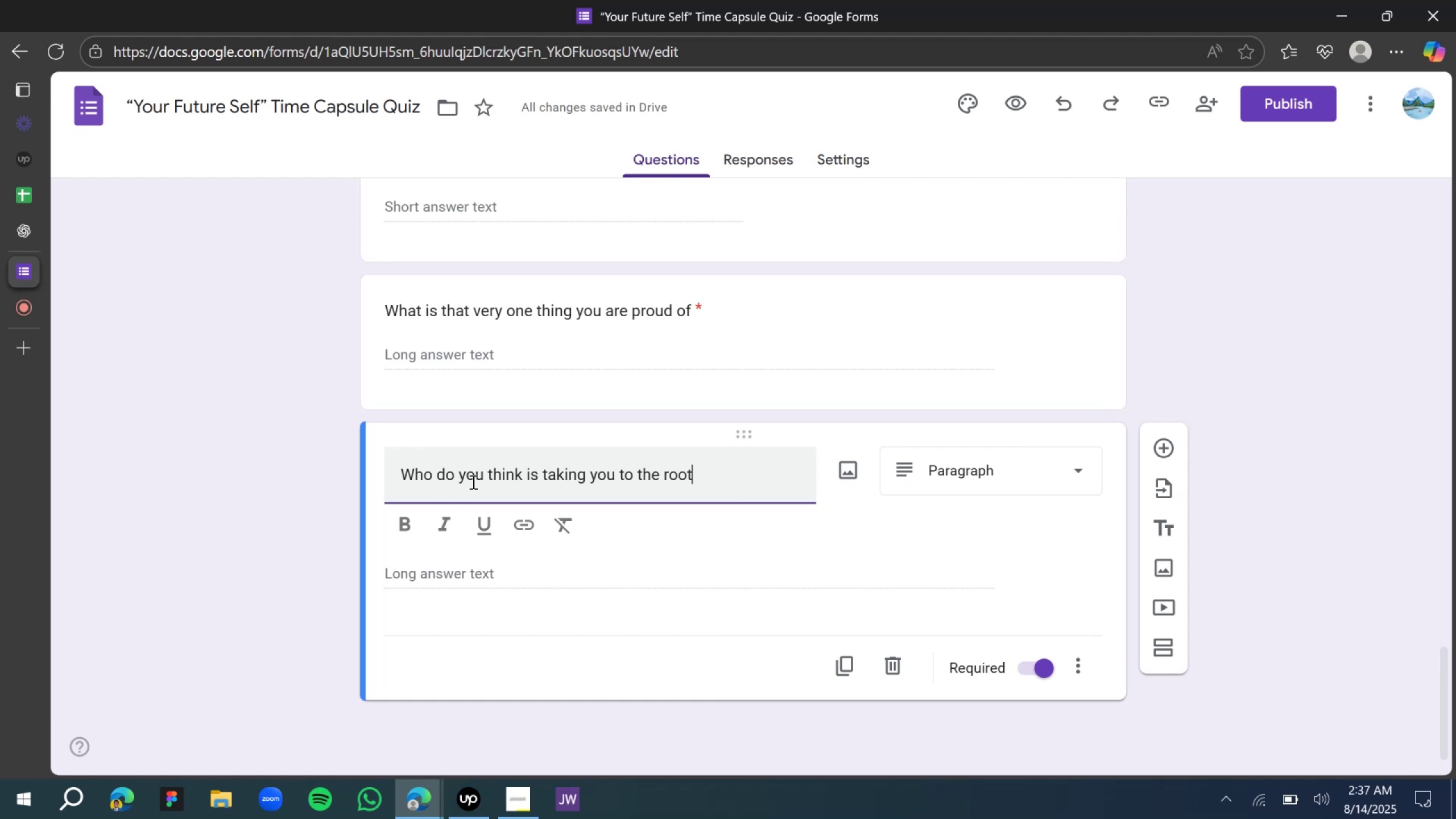 
scroll: coordinate [478, 423], scroll_direction: down, amount: 3.0
 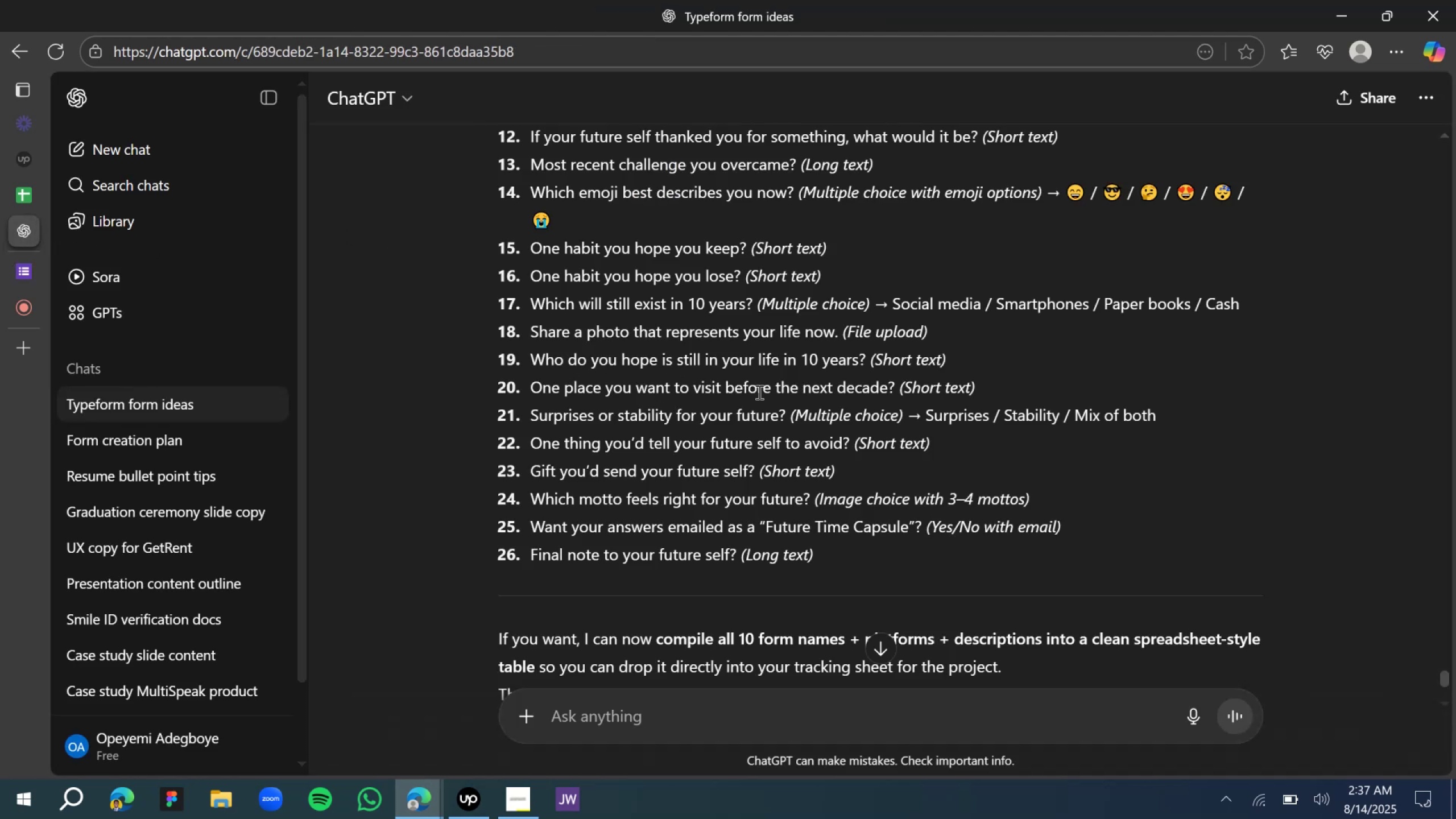 
wait(16.69)
 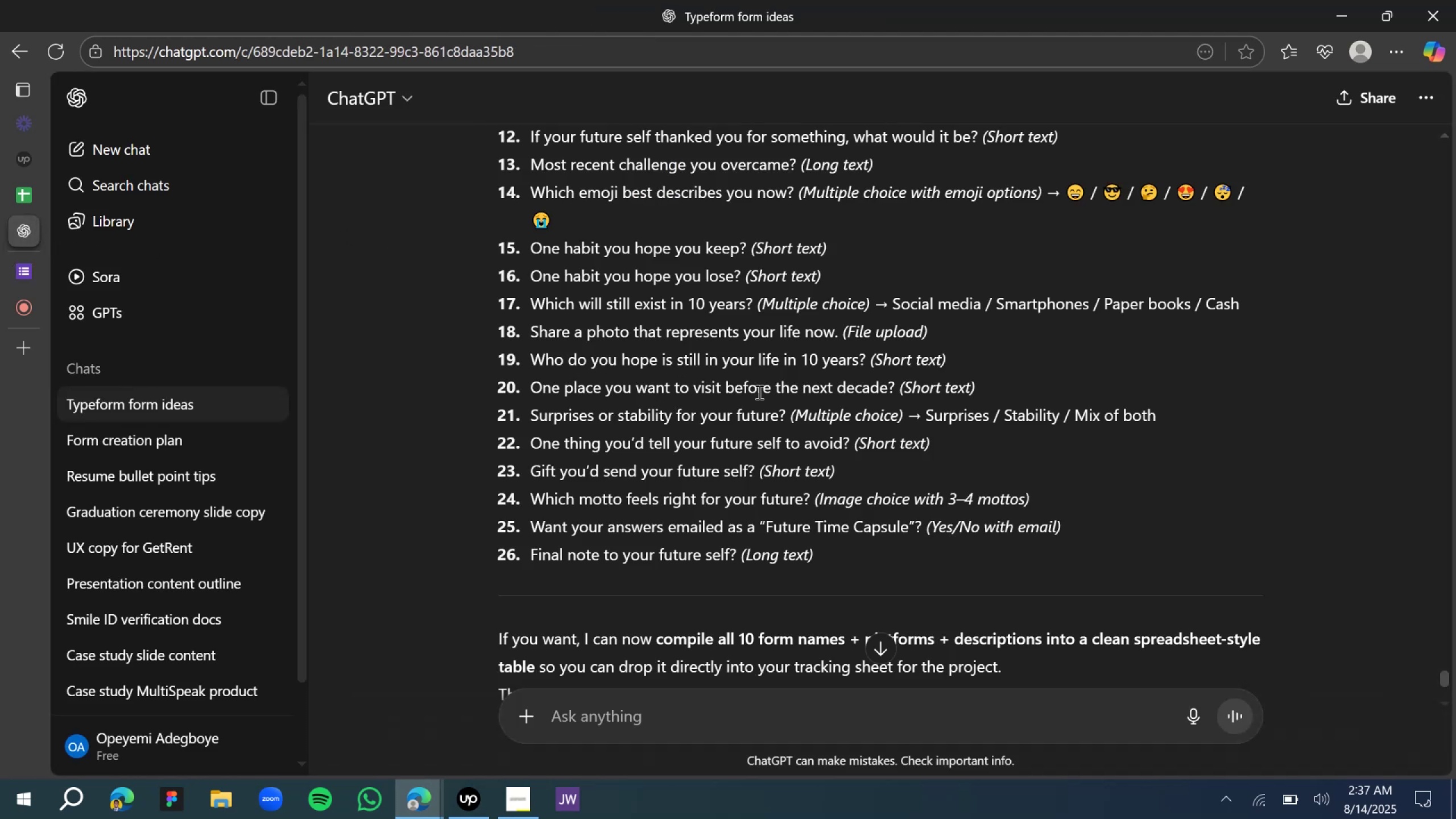 
left_click([34, 275])
 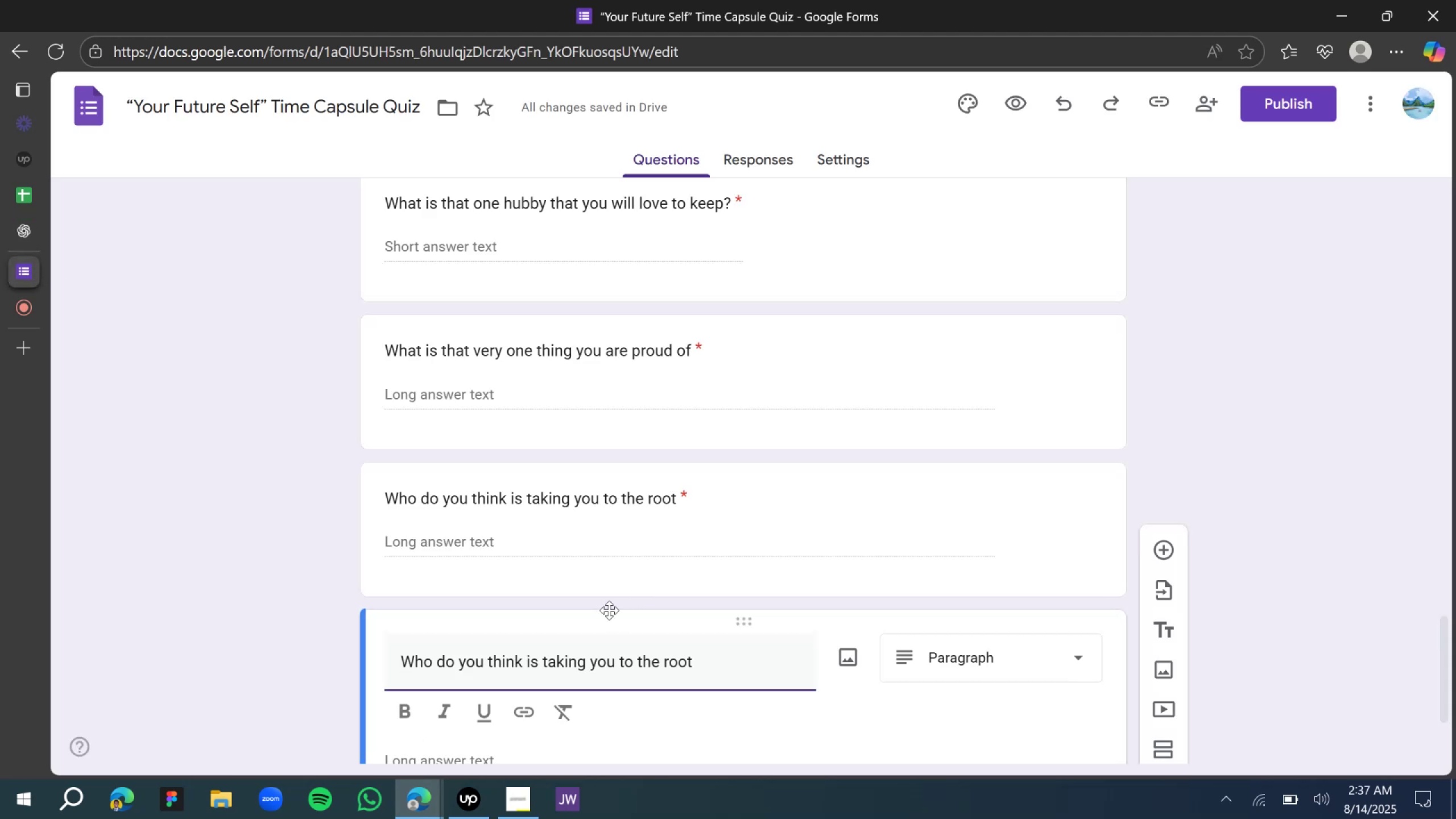 
scroll: coordinate [609, 609], scroll_direction: down, amount: 5.0
 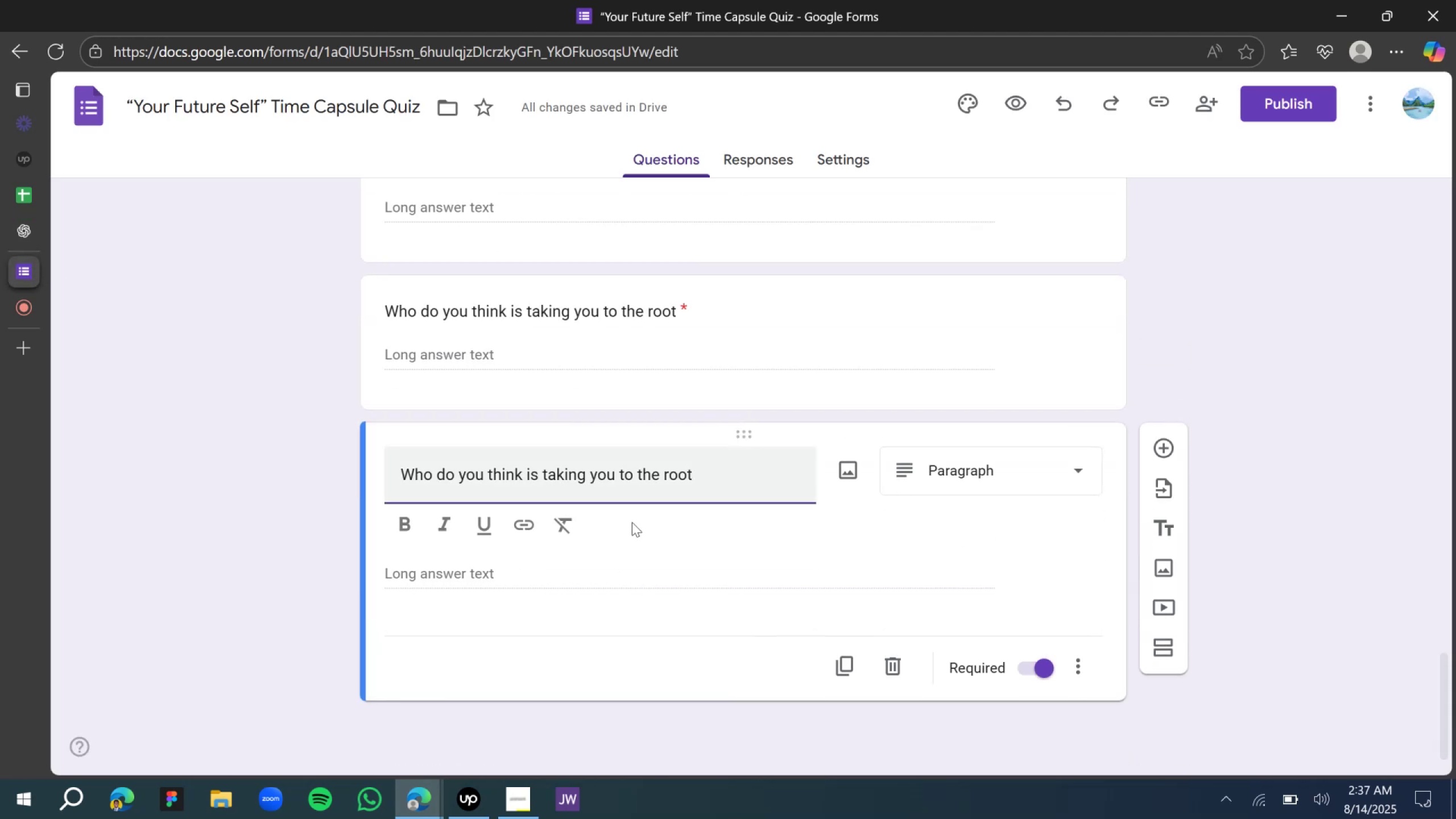 
key(Control+A)
 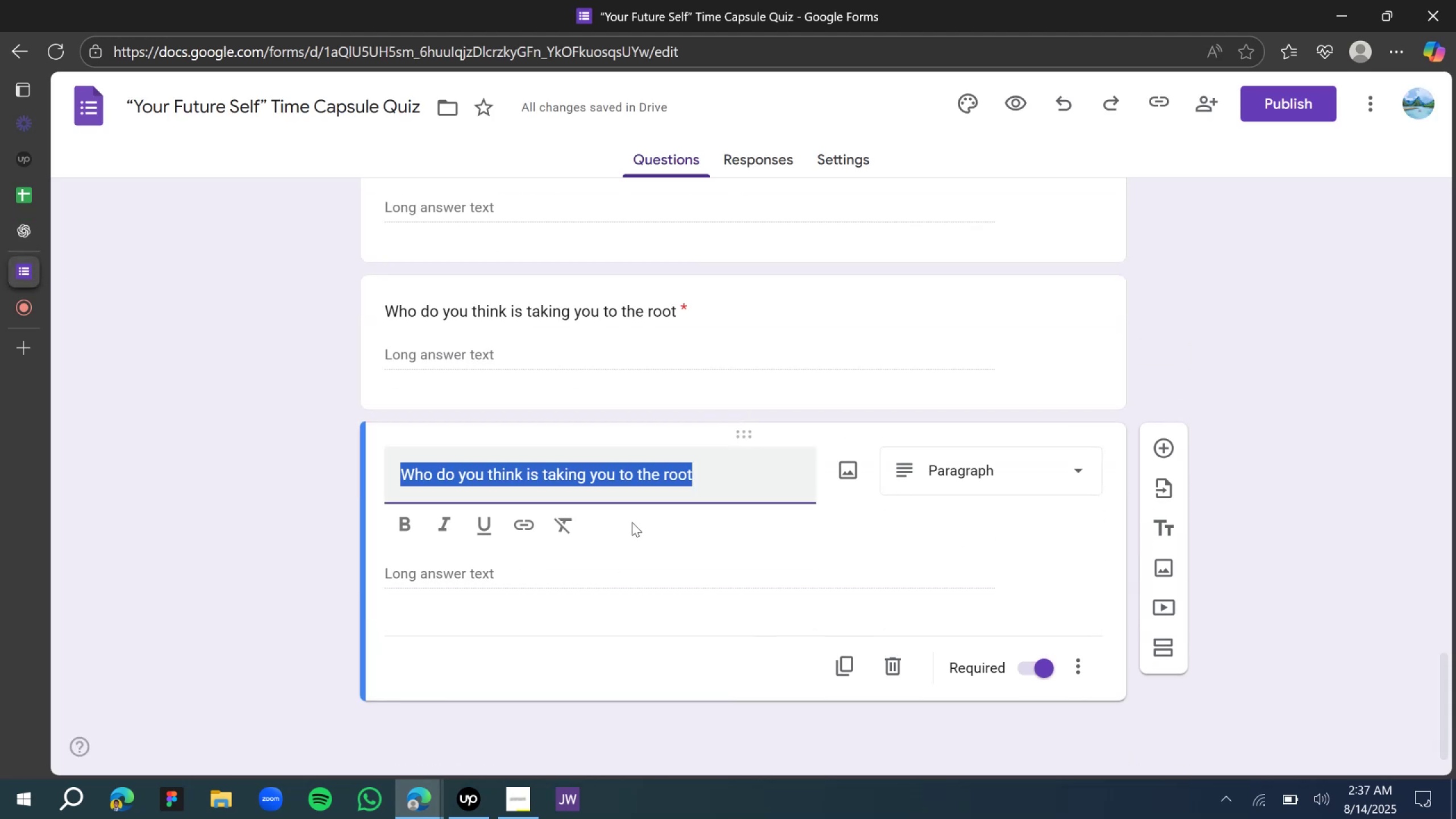 
type(What is that one place you will wa)
key(Backspace)
key(Backspace)
type(love to f)
 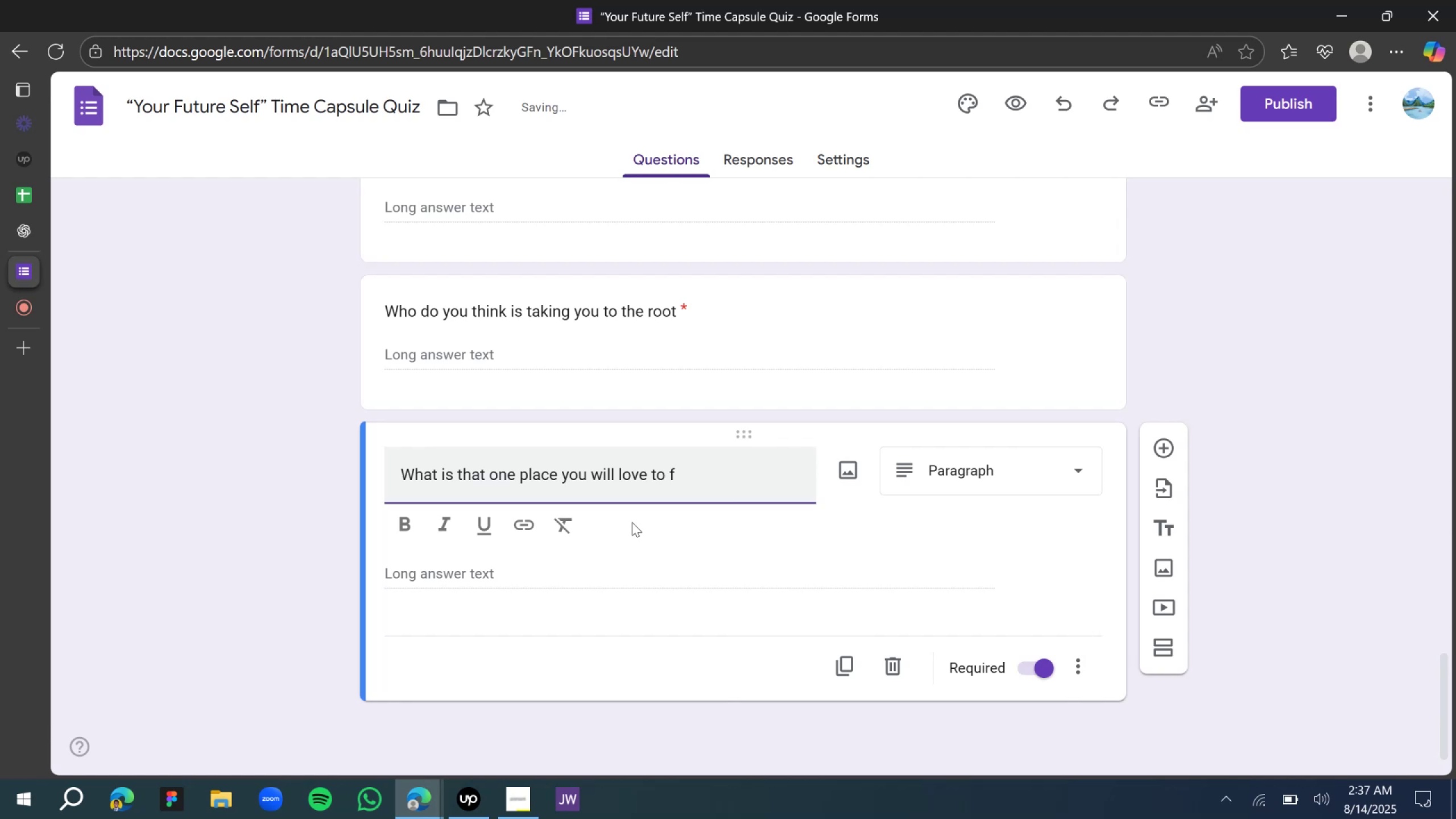 
type(ixe)
key(Backspace)
 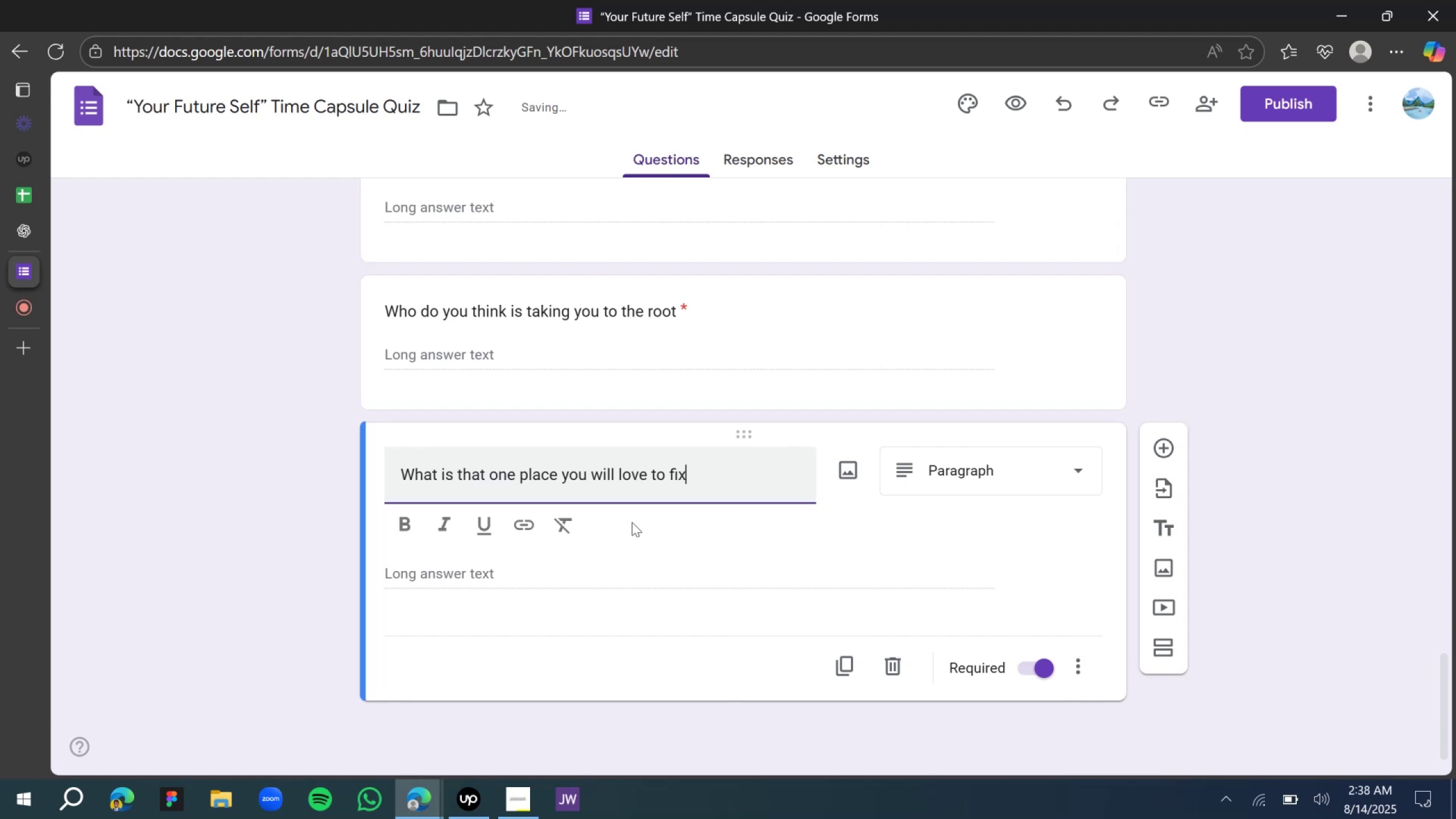 
key(Backspace)
 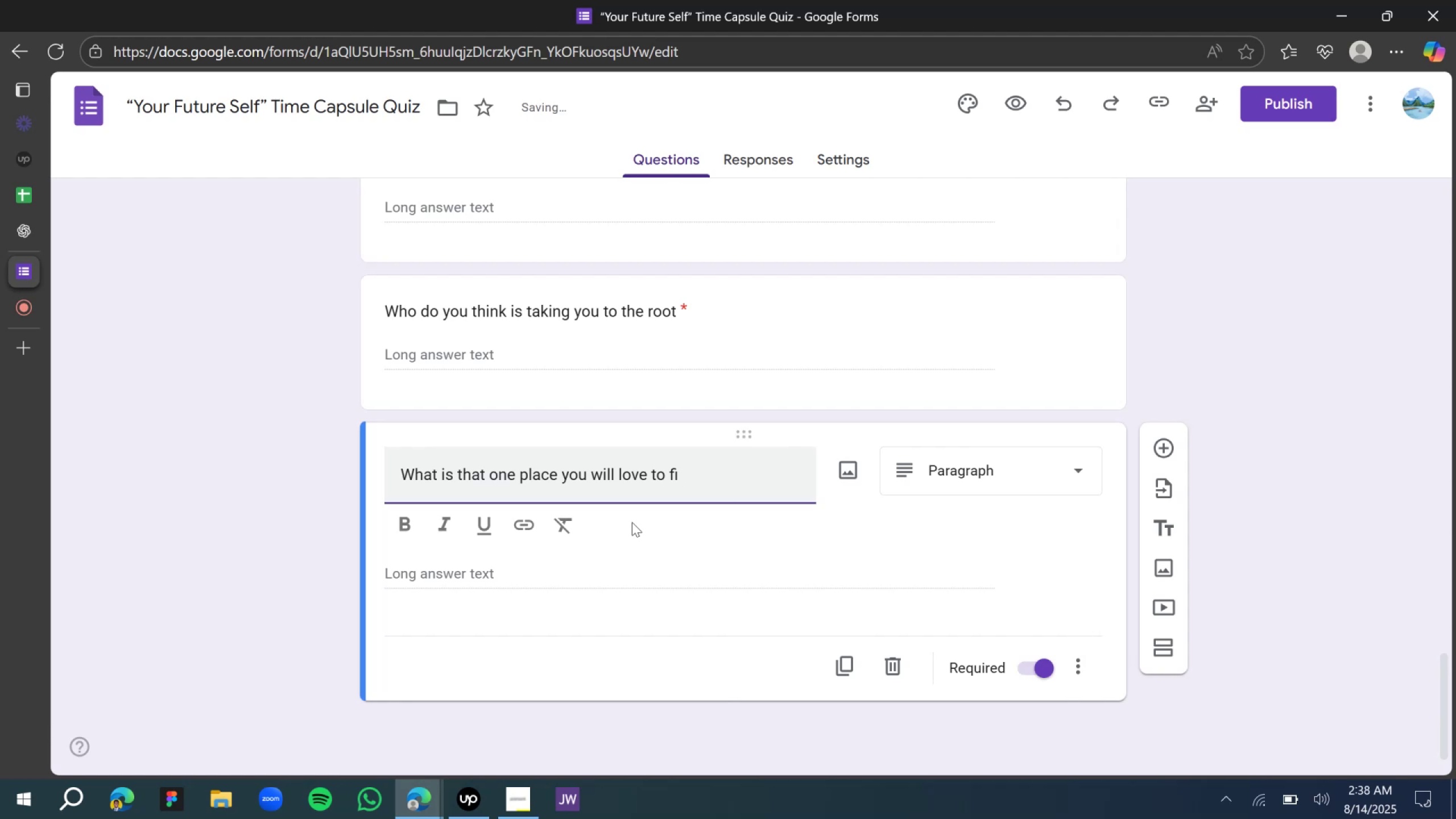 
key(Backspace)
key(Backspace)
type(visit before the next t)
key(Backspace)
type(10 )
 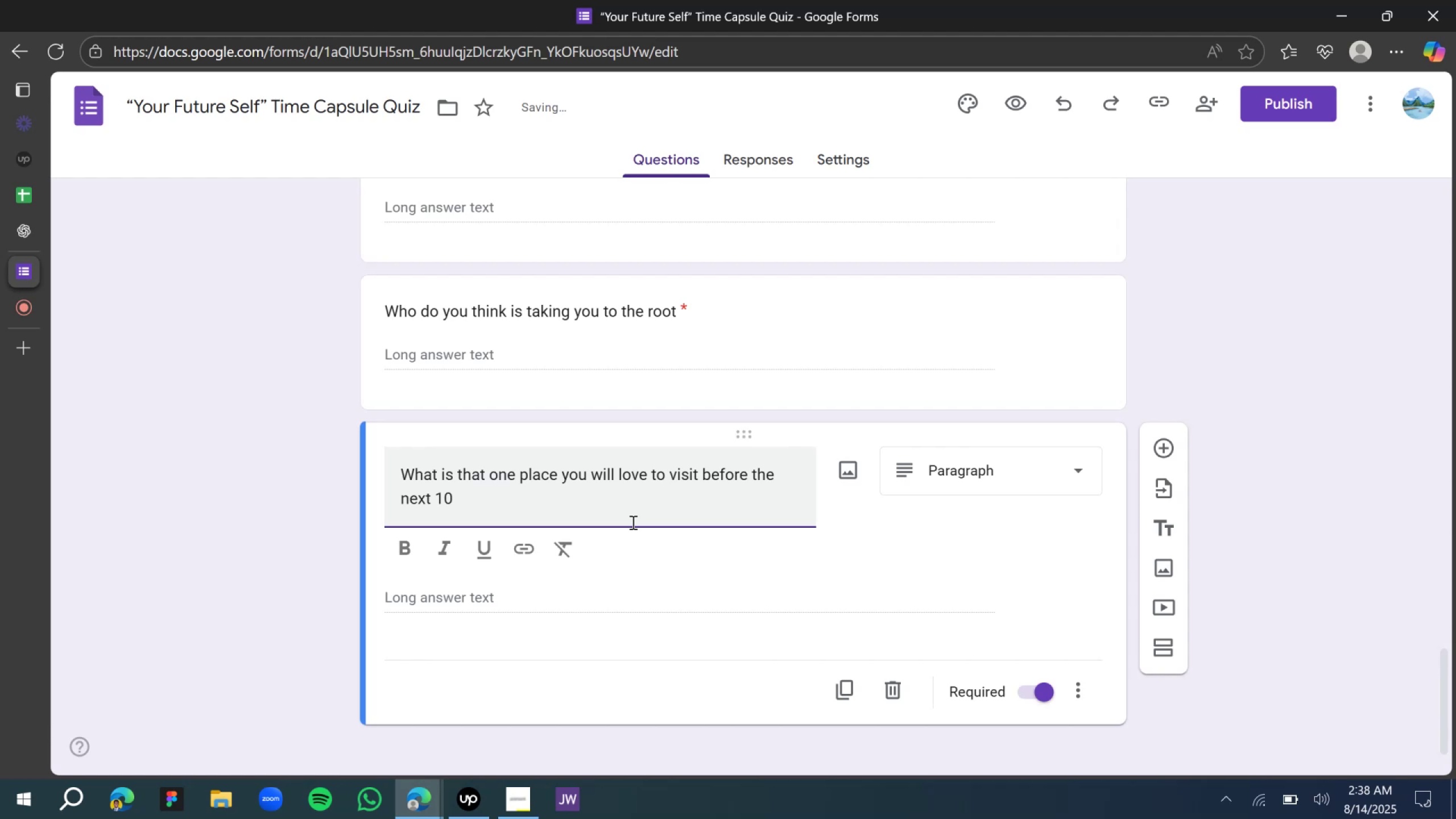 
wait(8.27)
 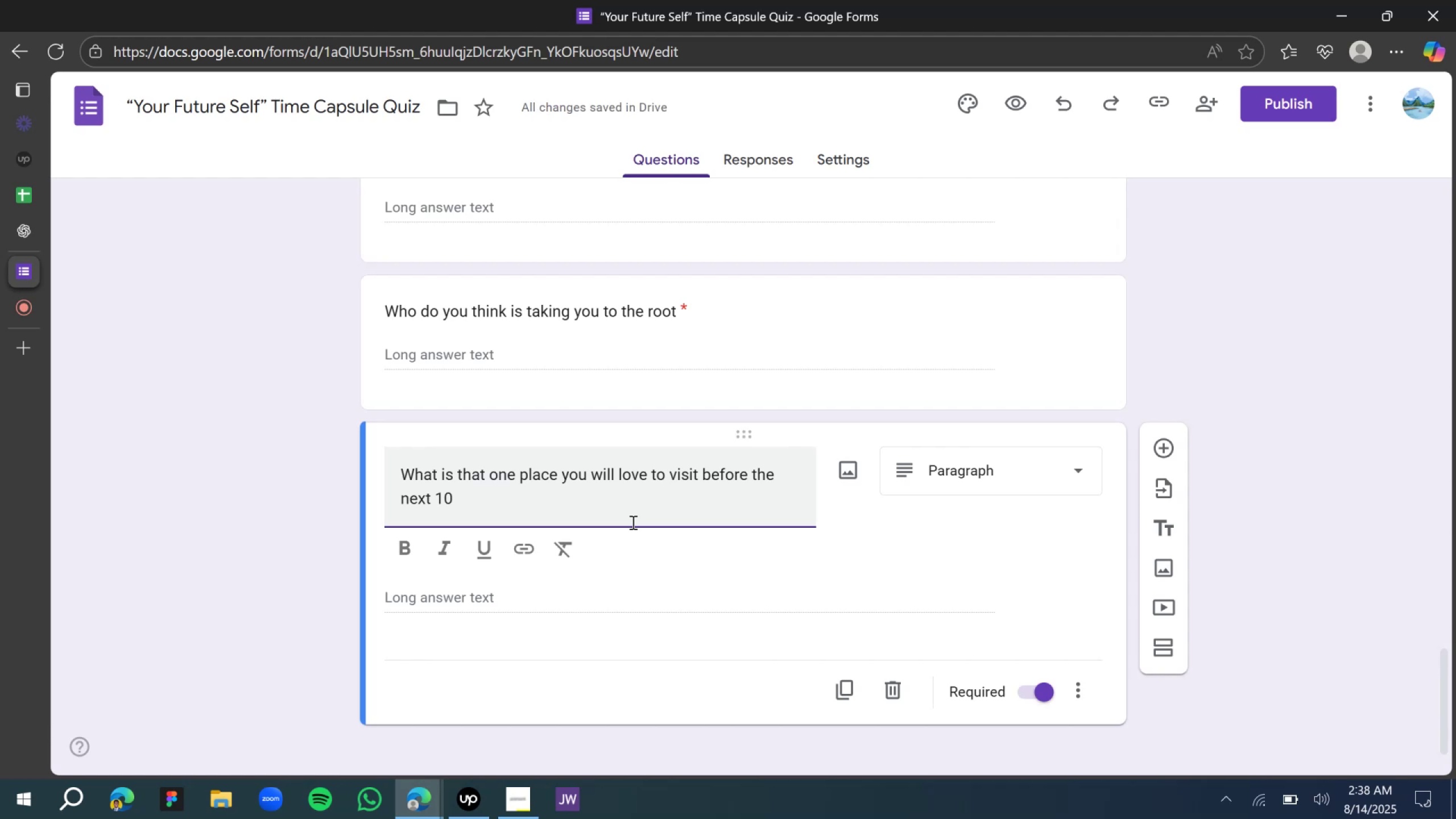 
key(Shift+Slash)
 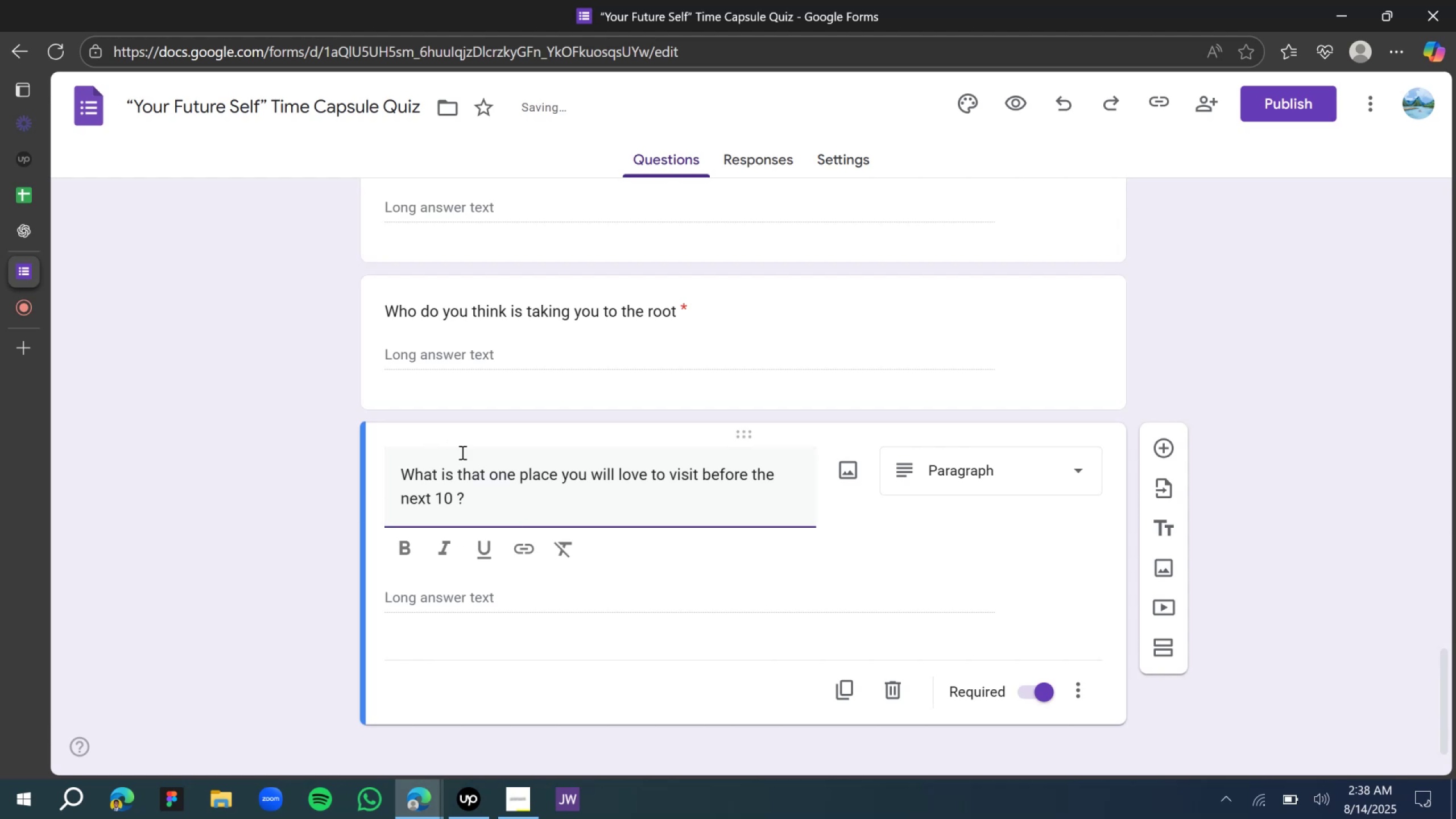 
double_click([454, 476])
 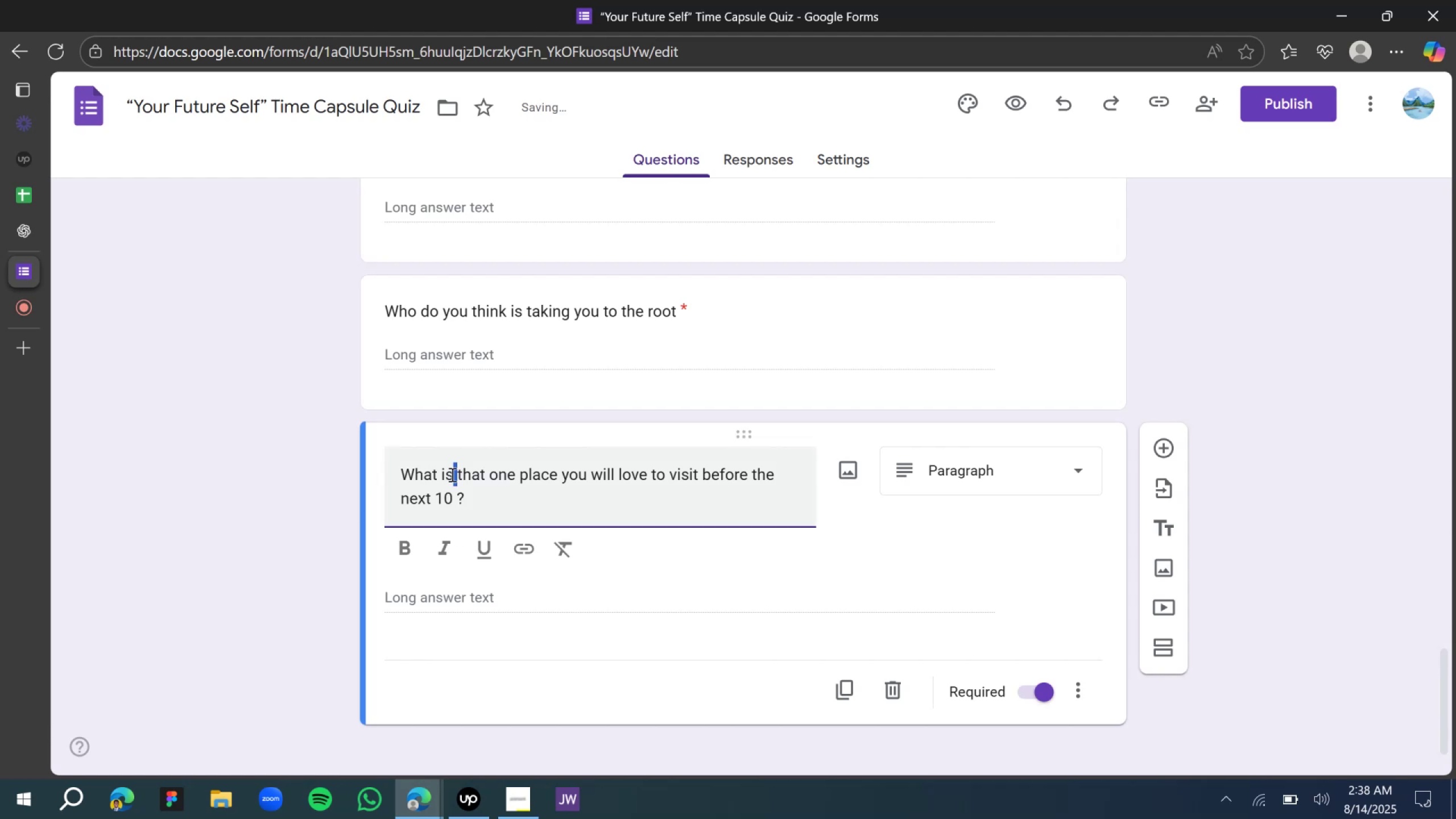 
triple_click([447, 470])
 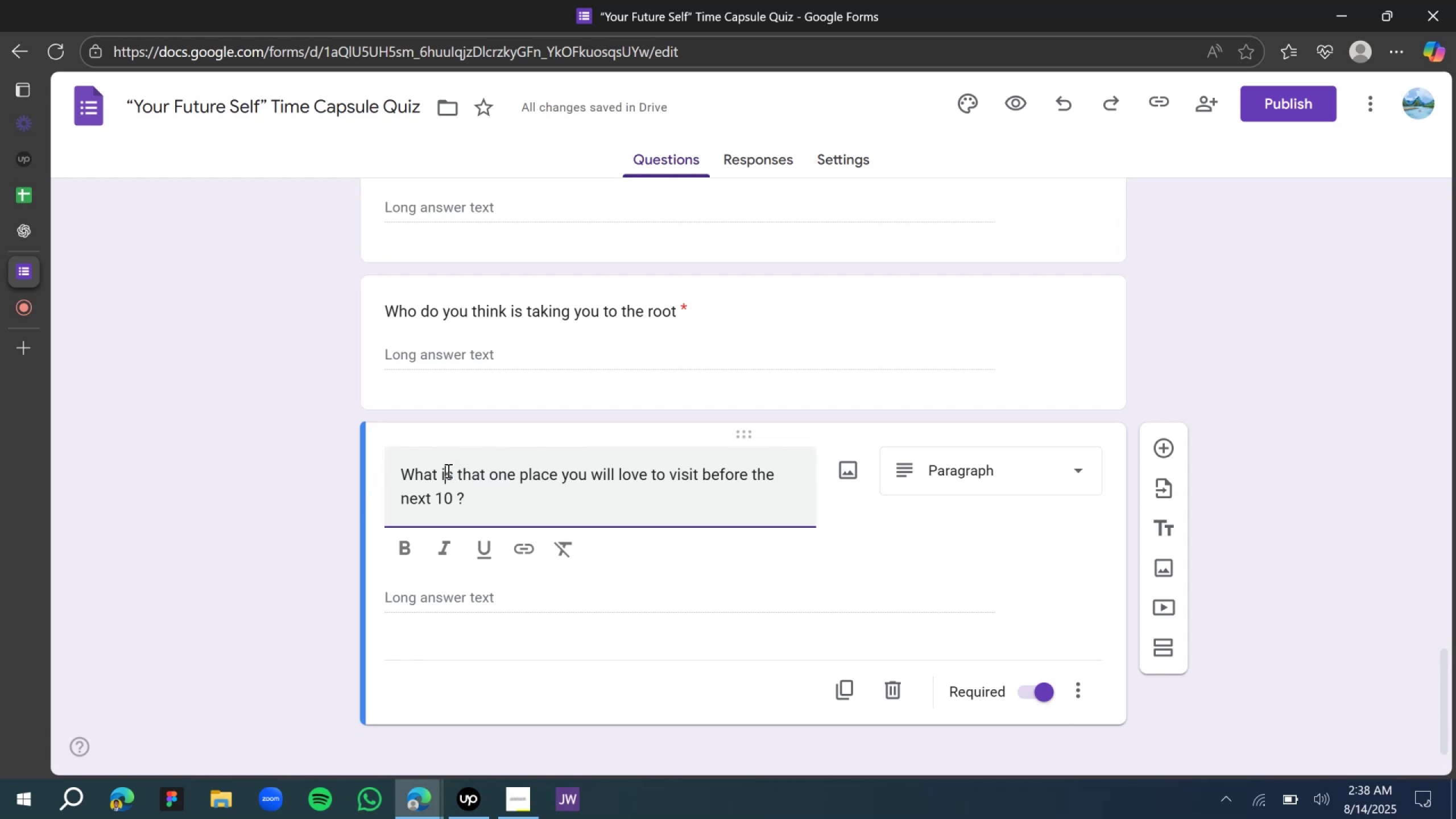 
triple_click([447, 470])
 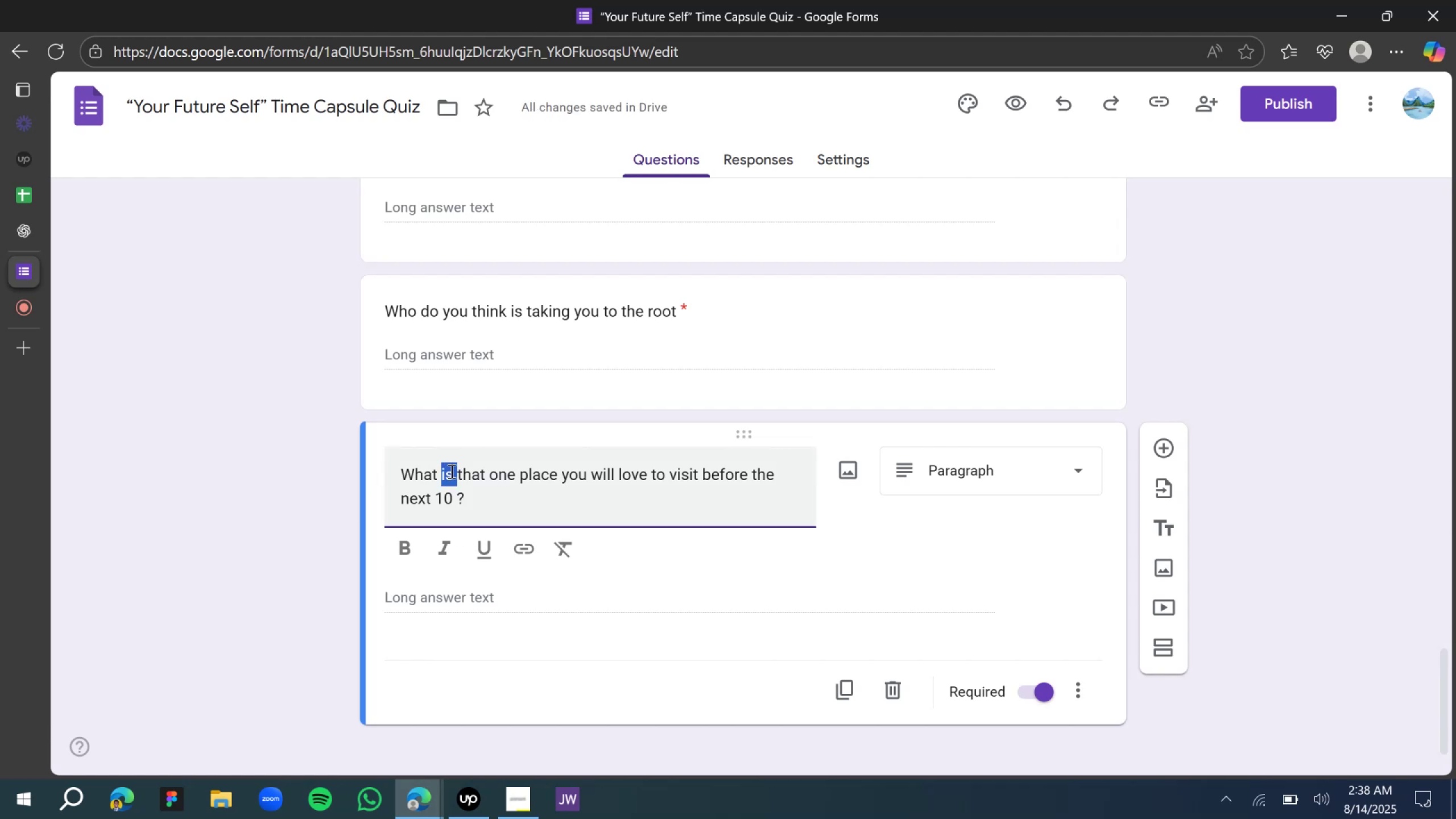 
type(if )
 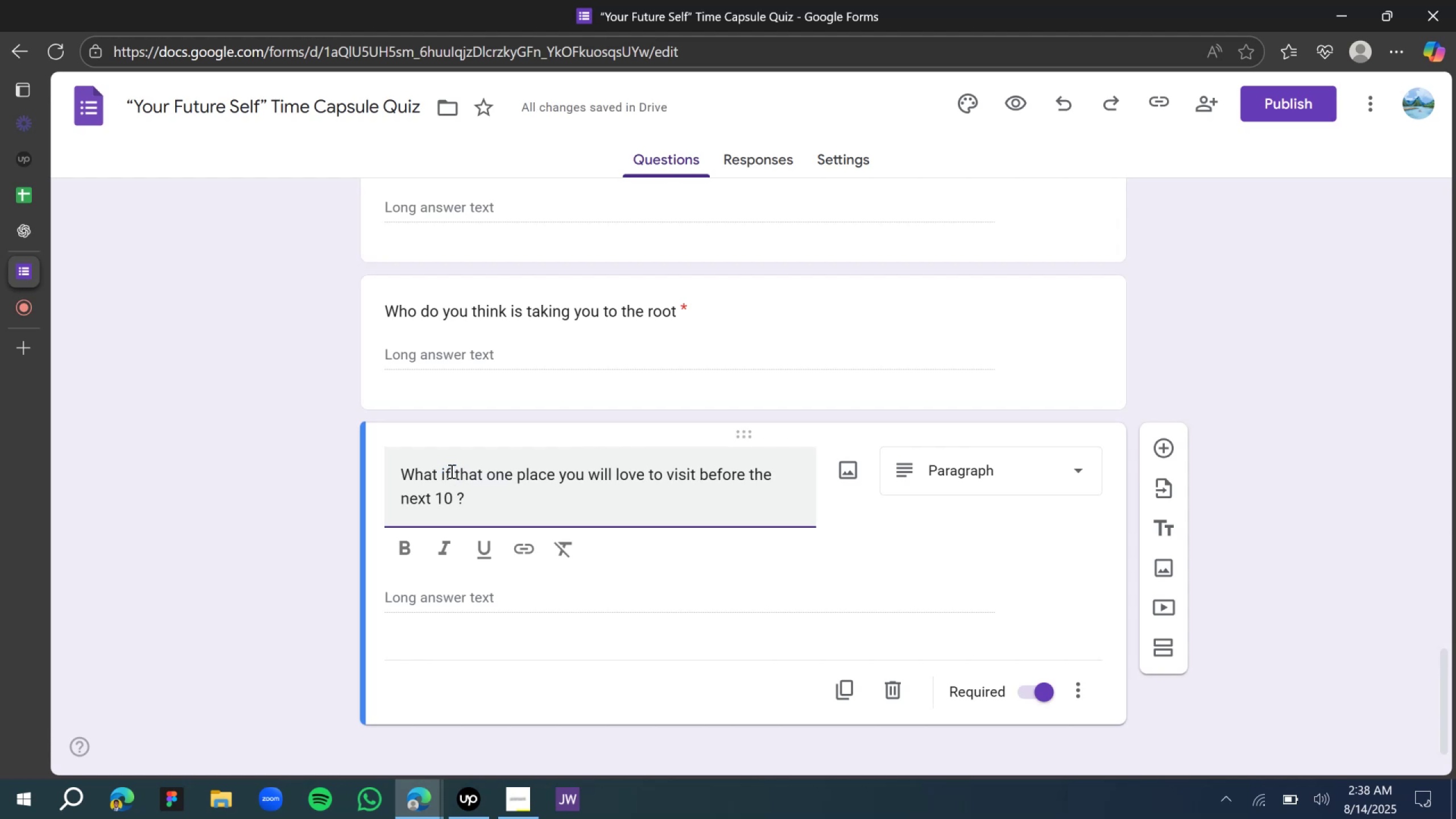 
wait(5.66)
 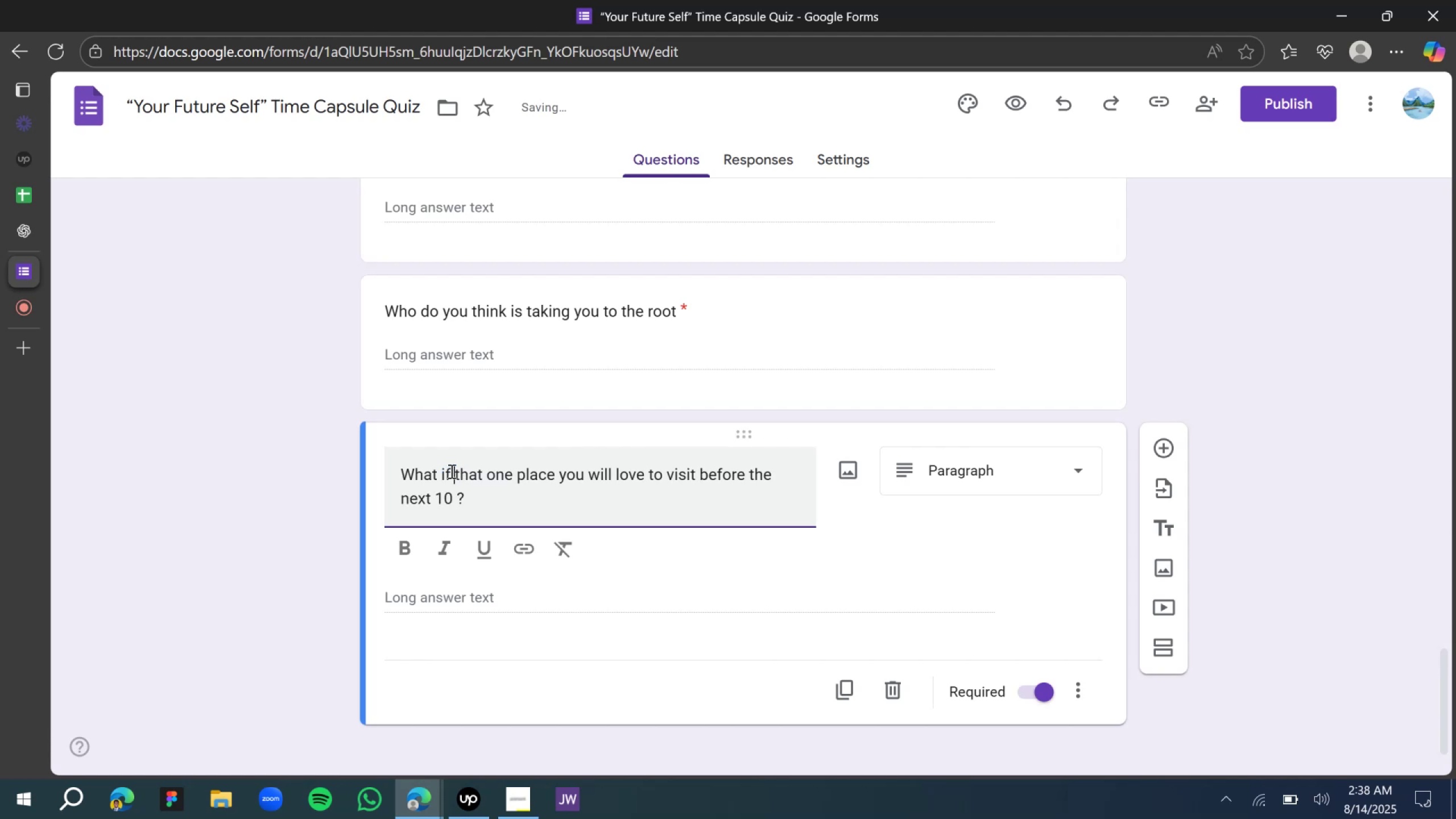 
key(Backspace)
 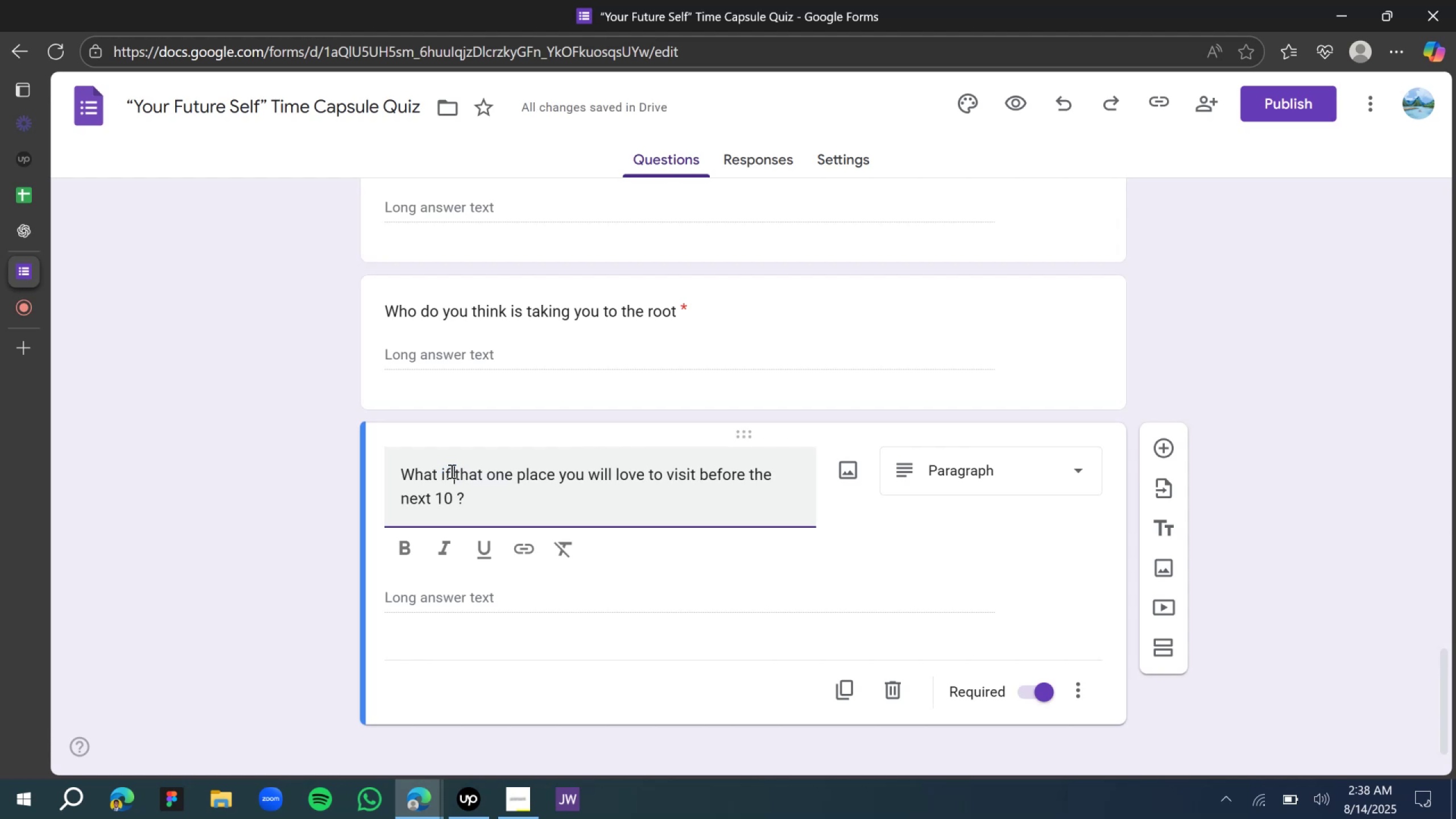 
key(Backspace)
 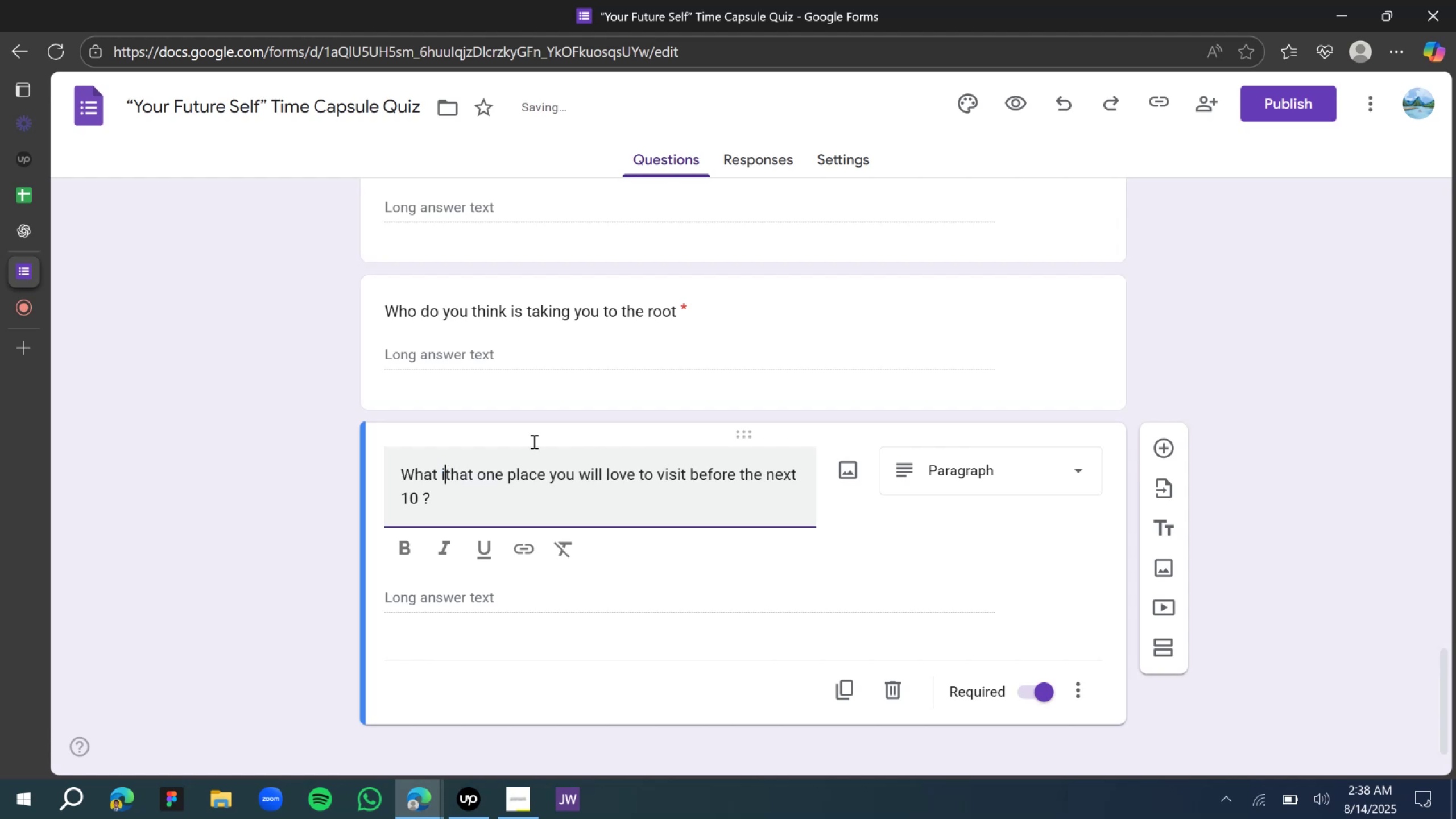 
key(S)
 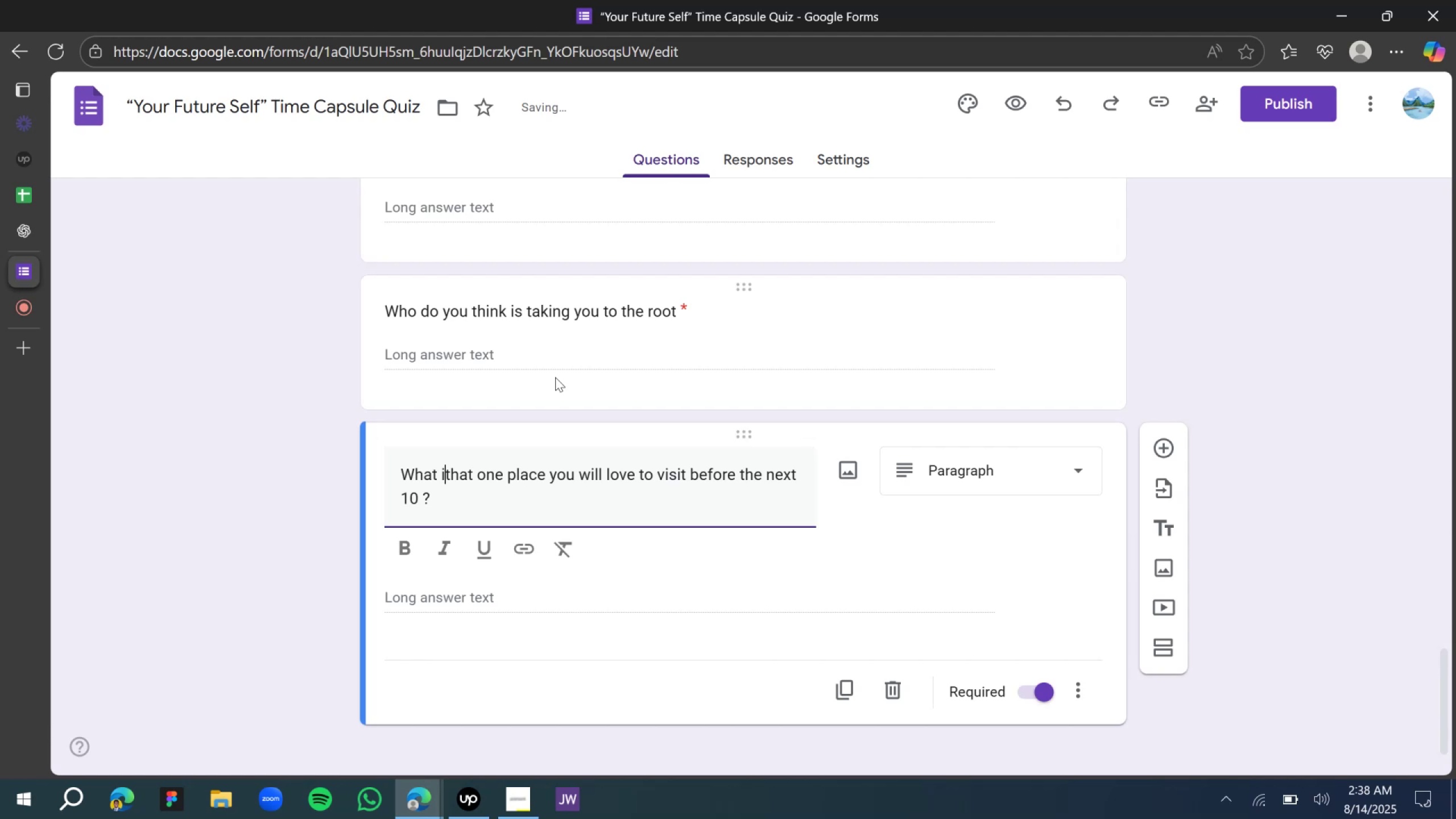 
key(Space)
 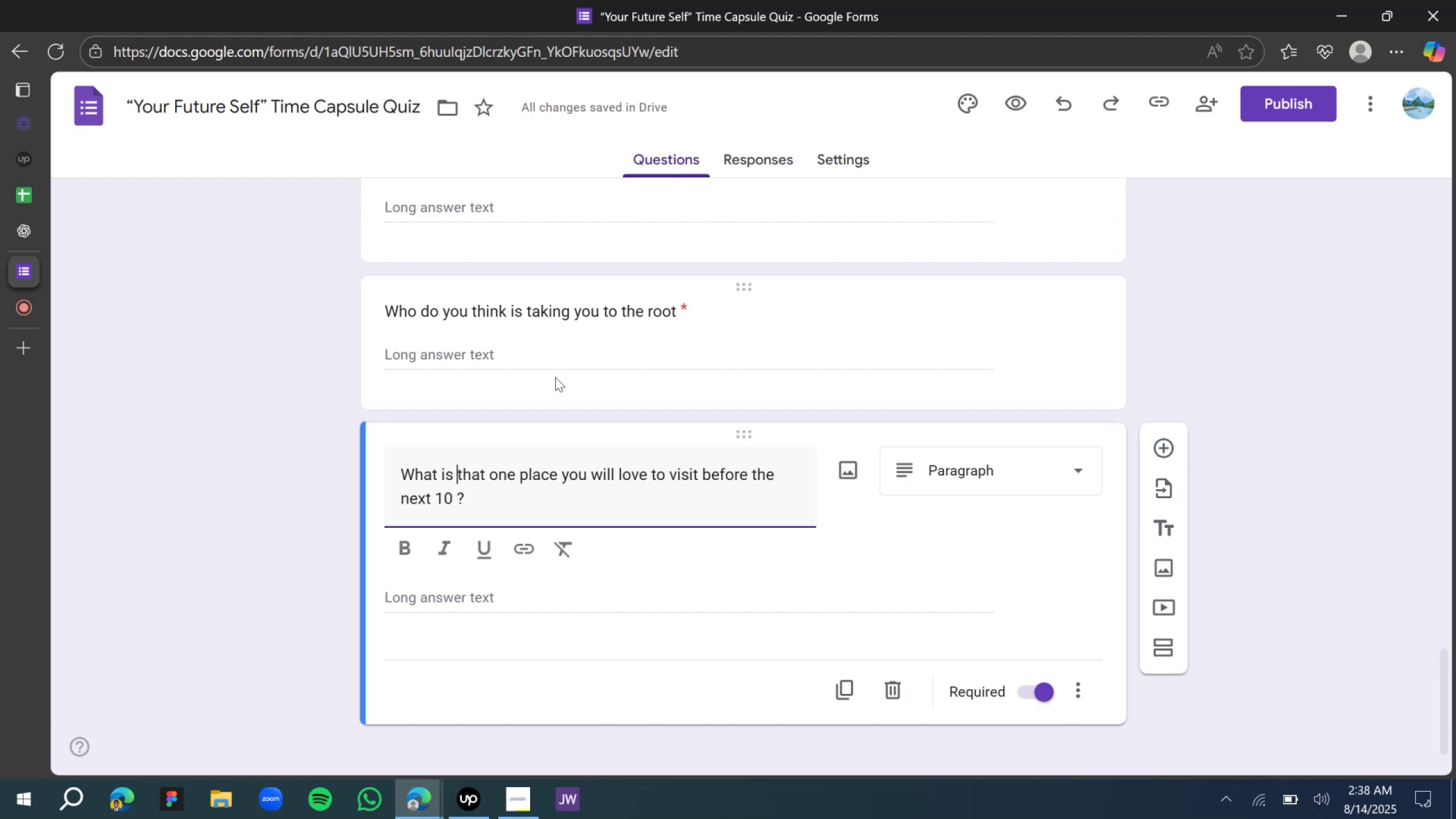 
wait(8.74)
 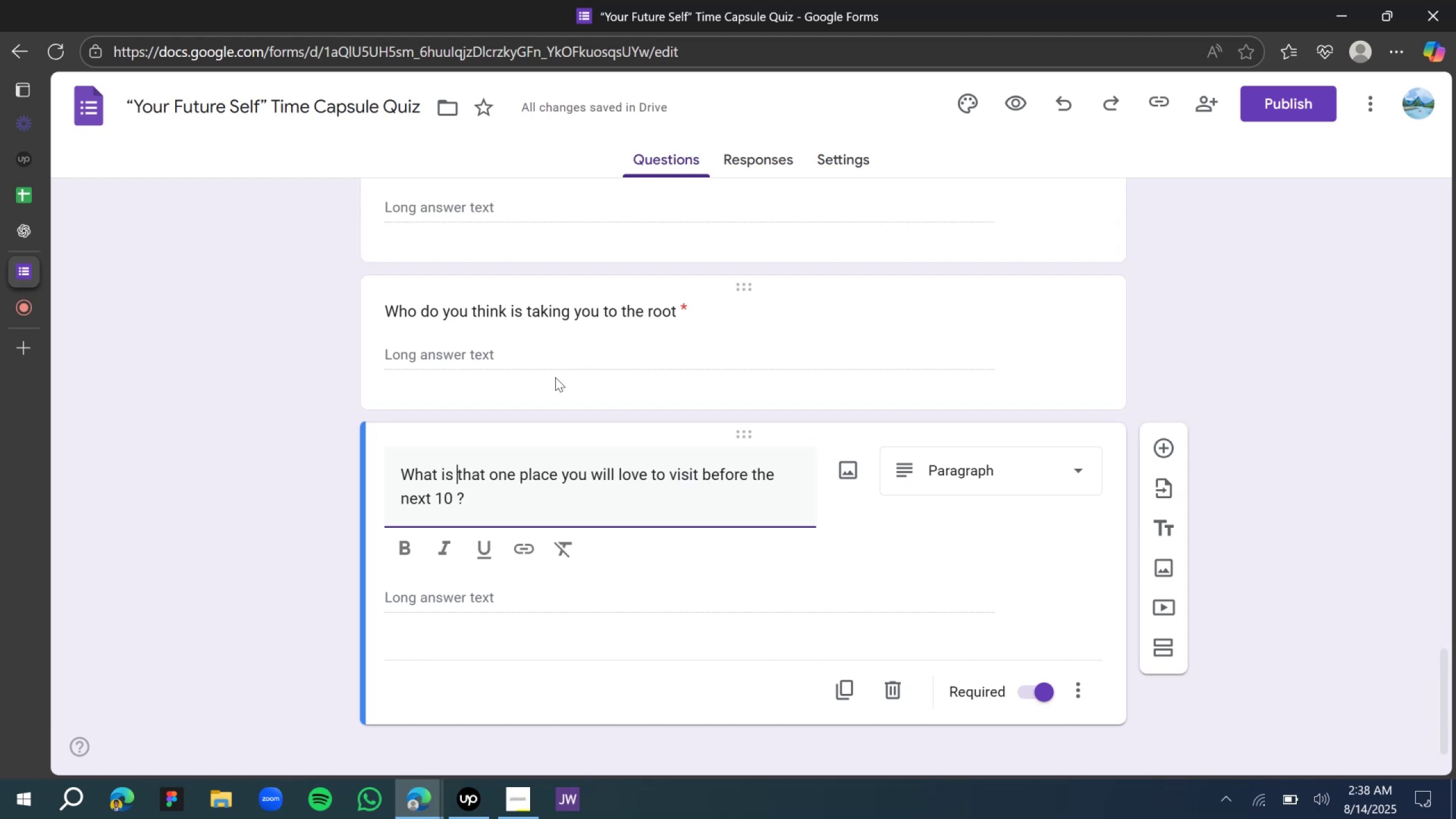 
left_click([469, 602])
 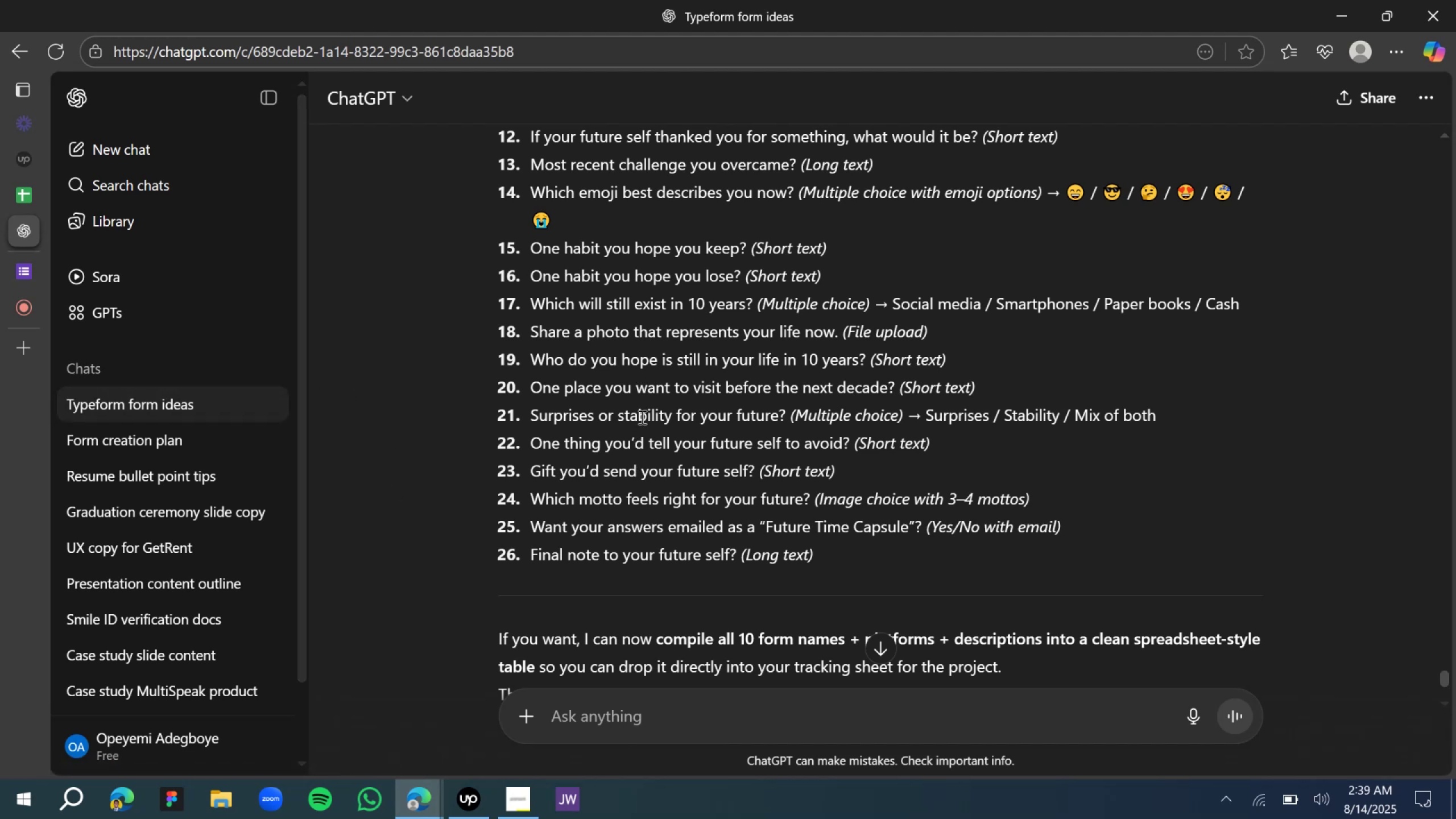 
wait(20.18)
 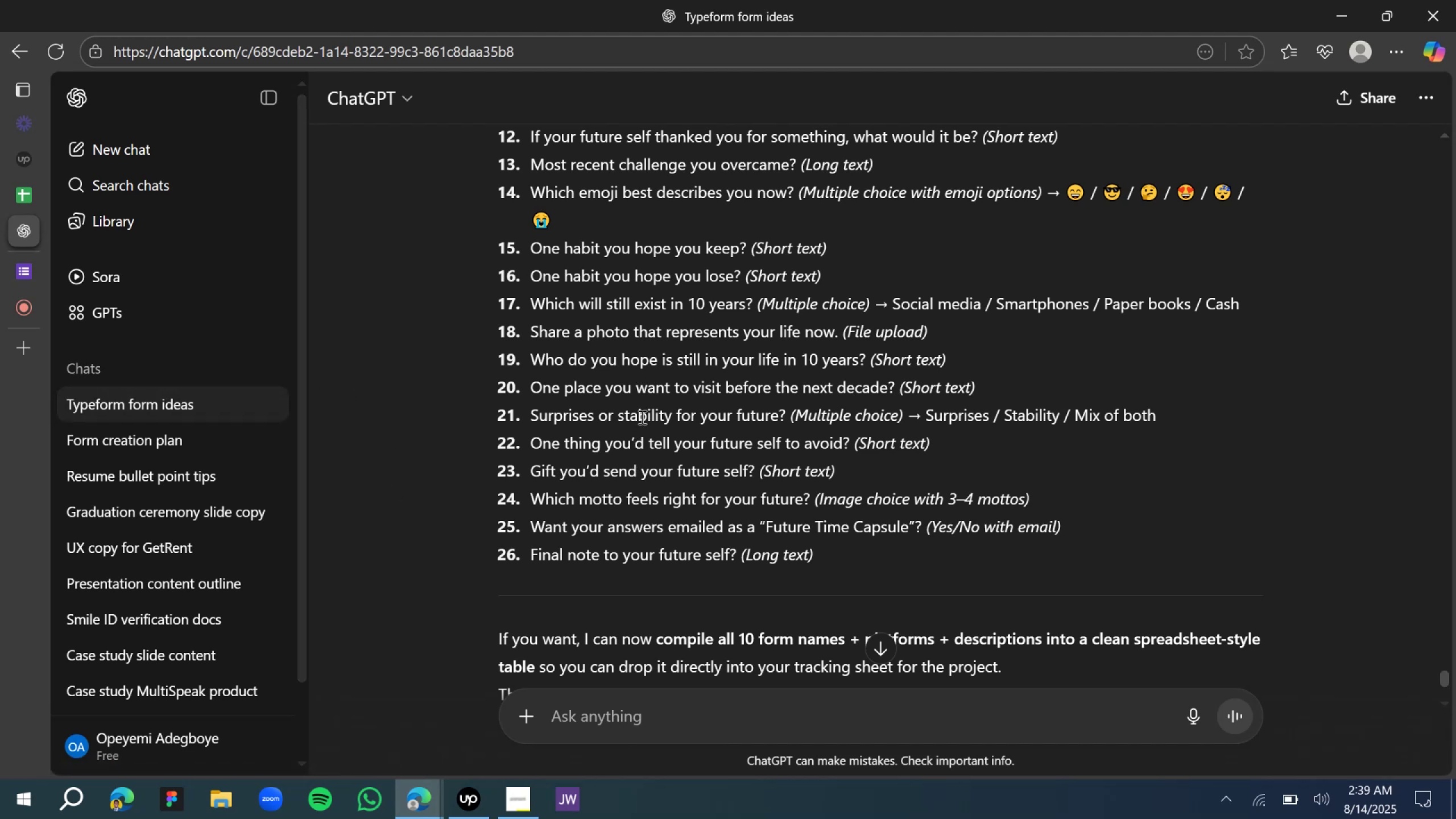 
left_click([16, 277])
 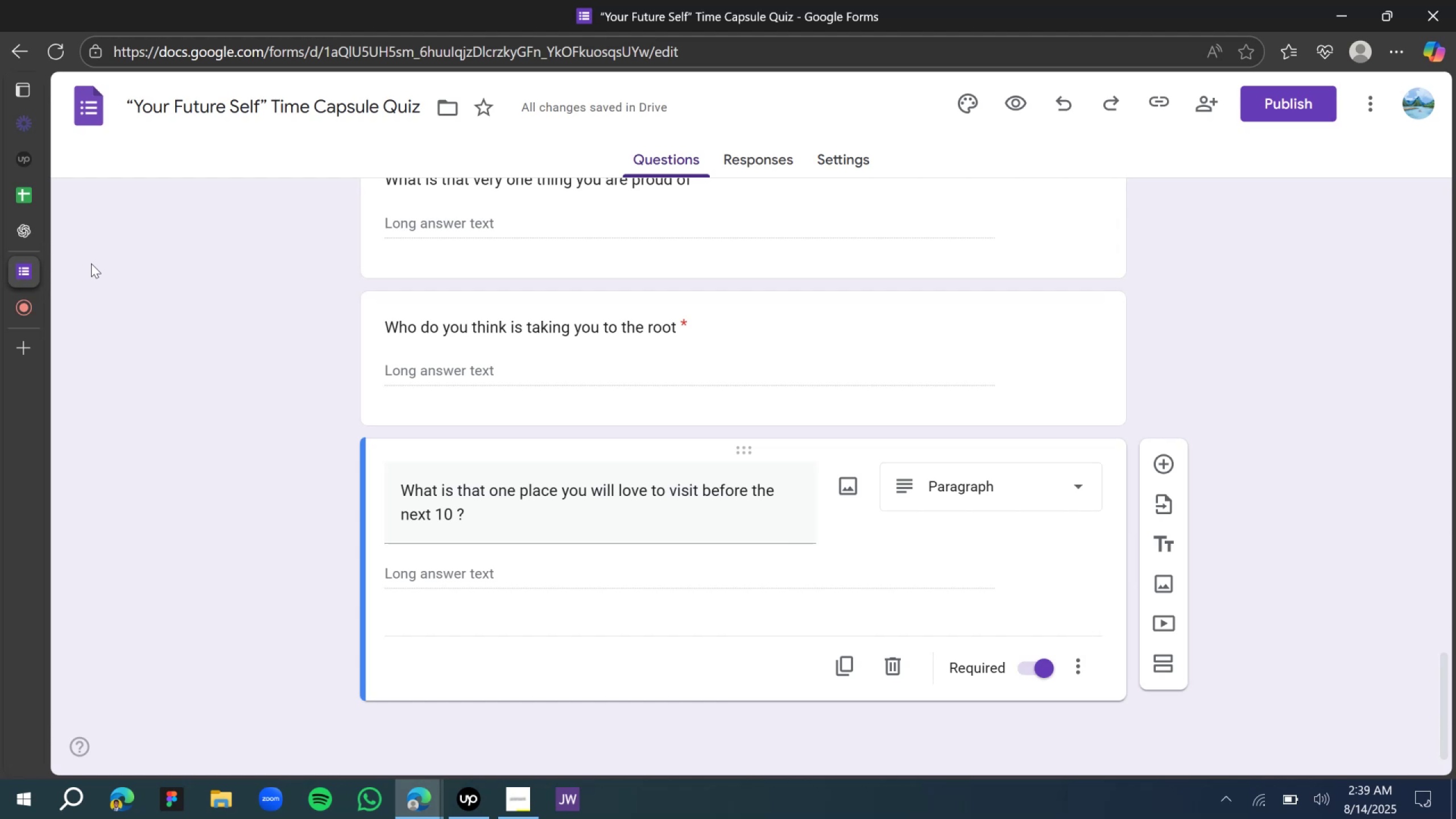 
scroll: coordinate [618, 540], scroll_direction: down, amount: 6.0
 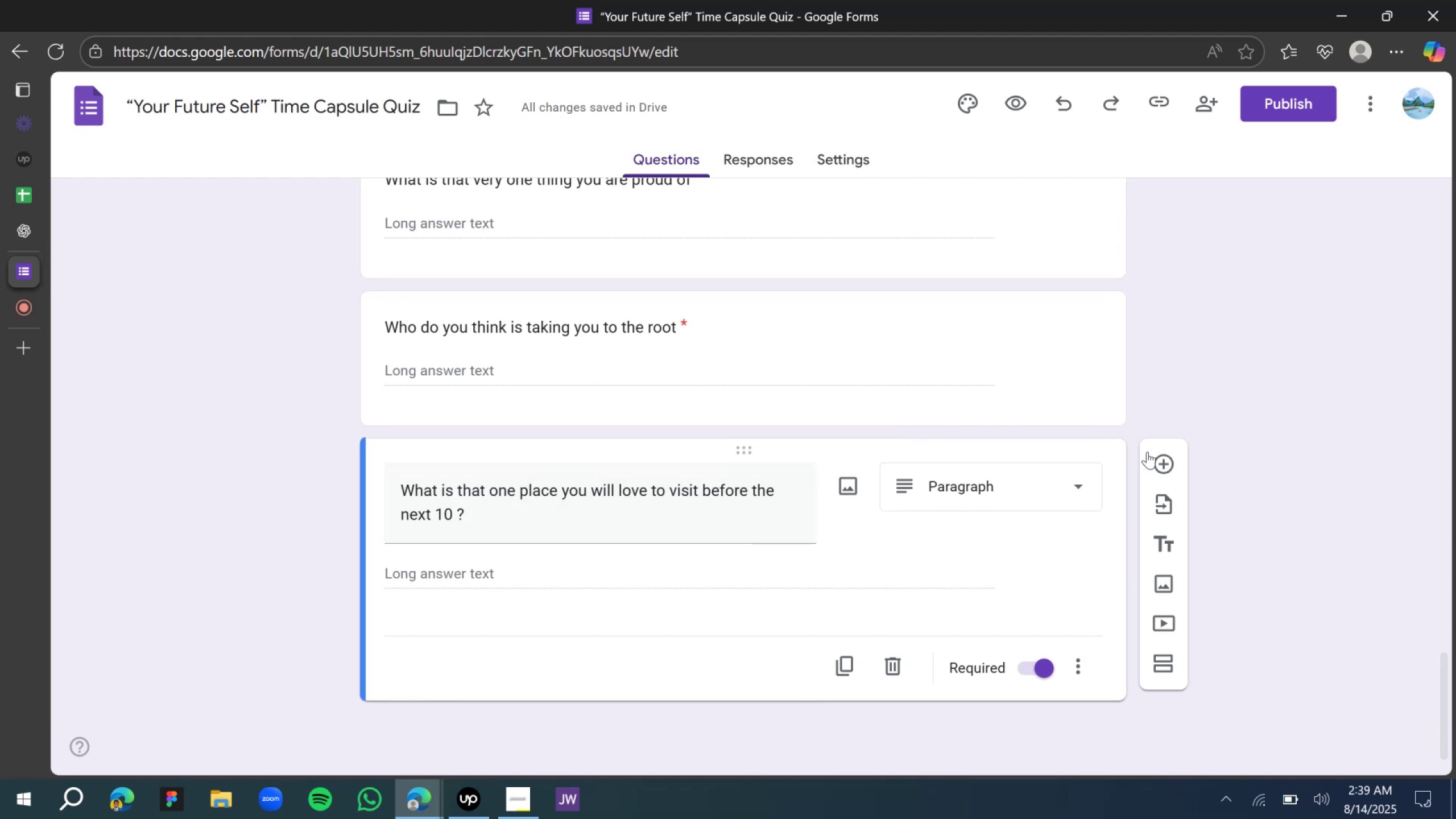 
left_click([1168, 470])
 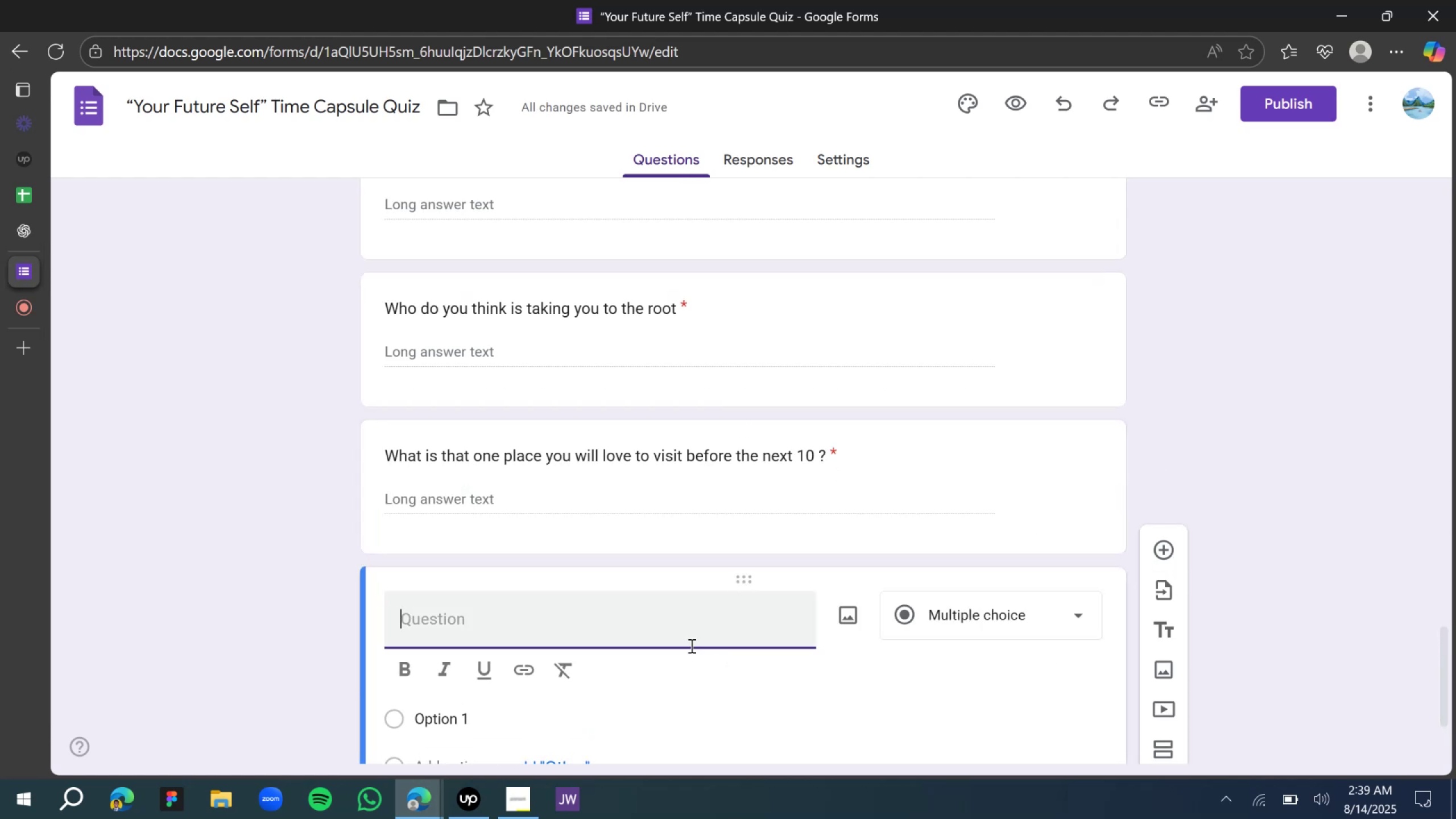 
type(Substainable and )
 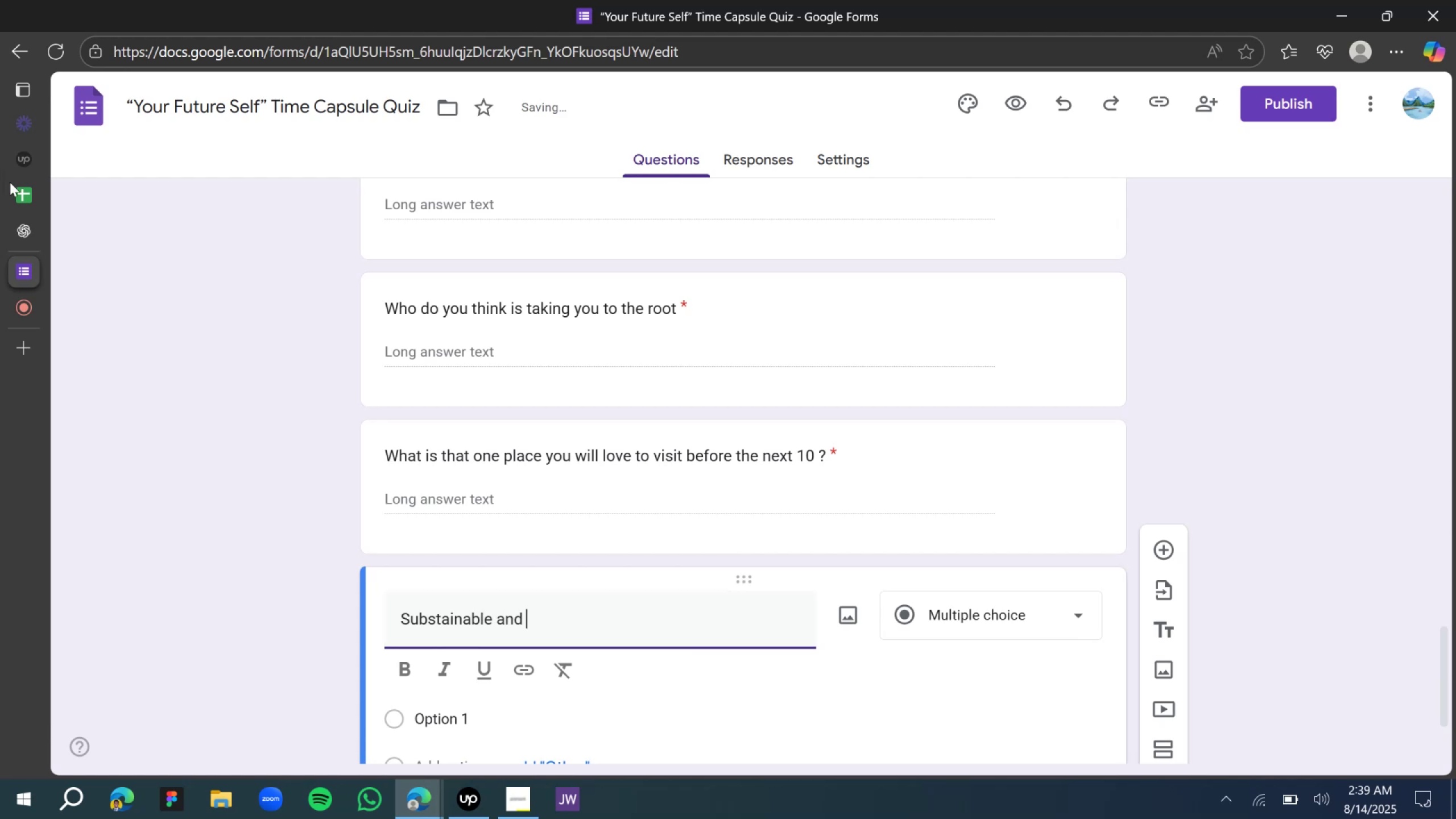 
left_click([16, 245])
 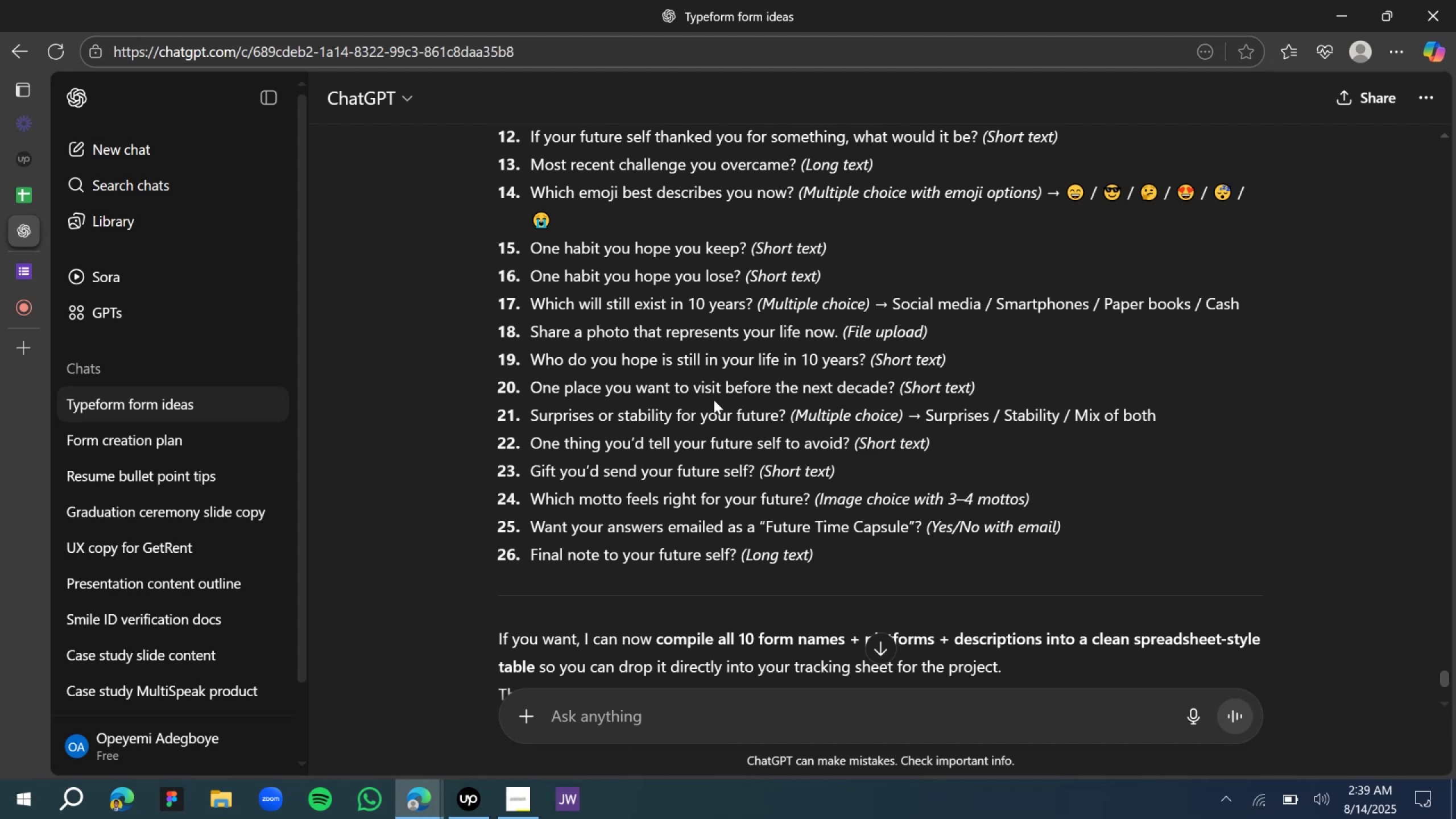 
wait(14.47)
 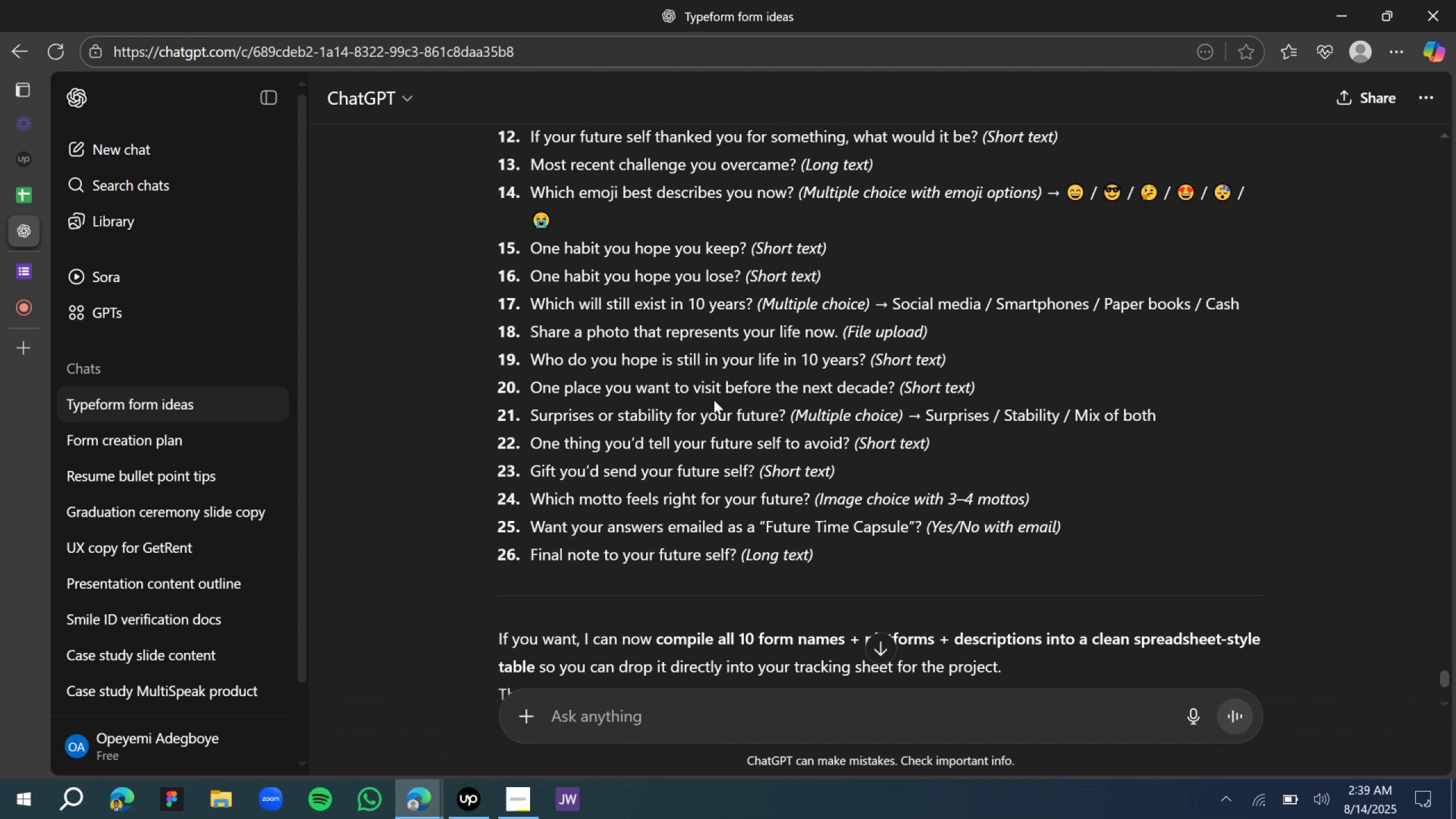 
left_click([100, 224])
 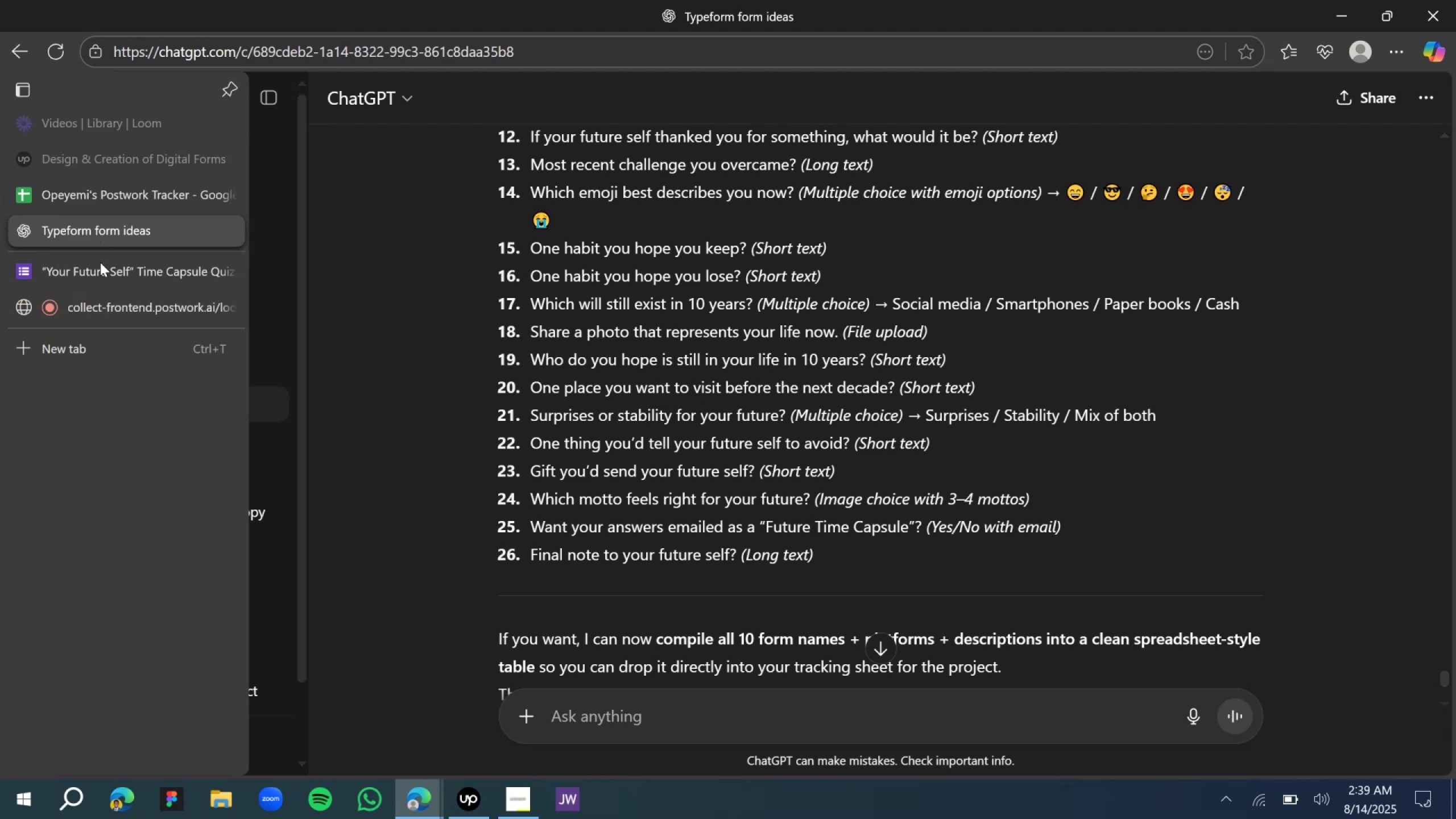 
double_click([101, 267])
 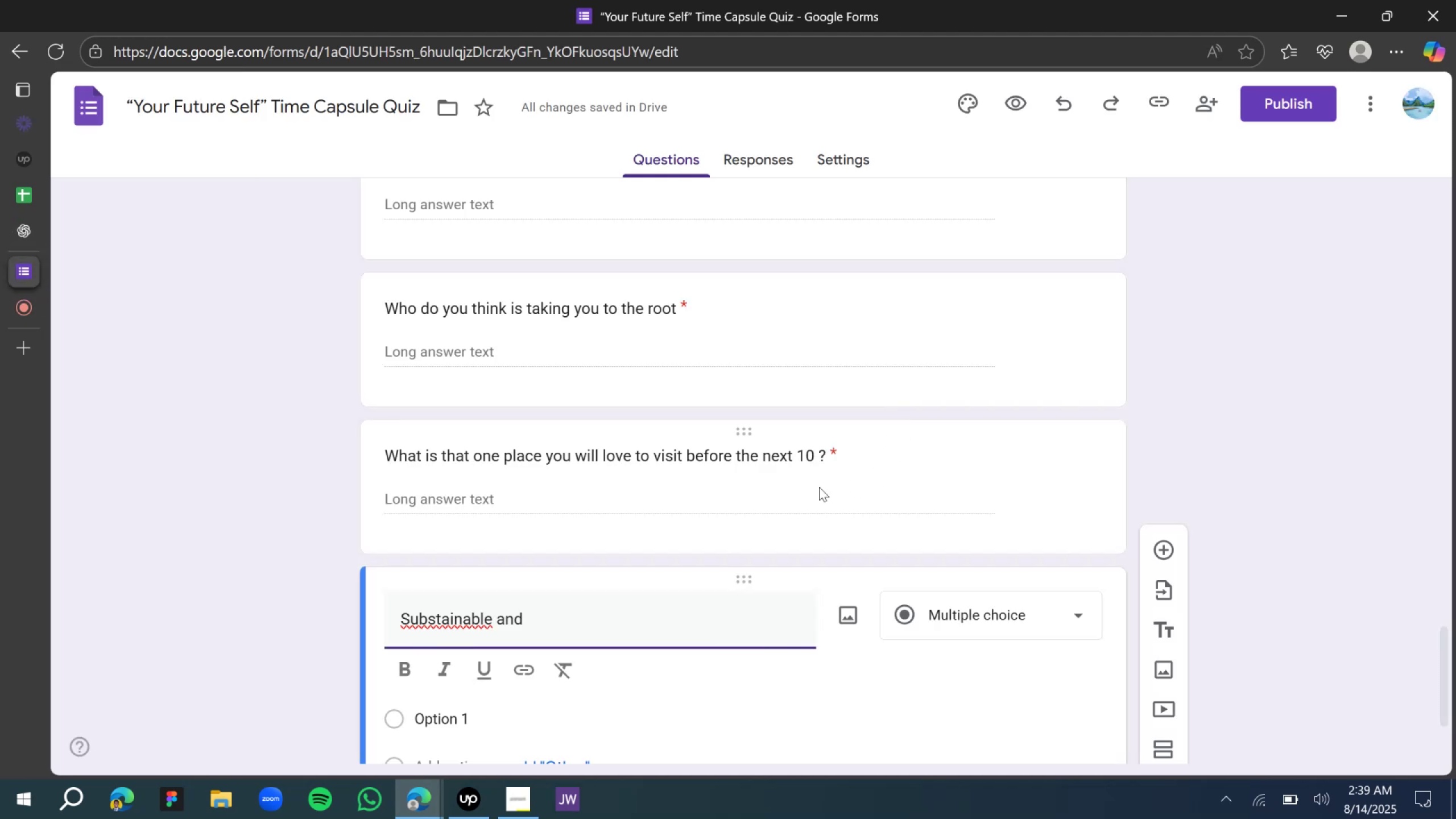 
scroll: coordinate [620, 561], scroll_direction: down, amount: 2.0
 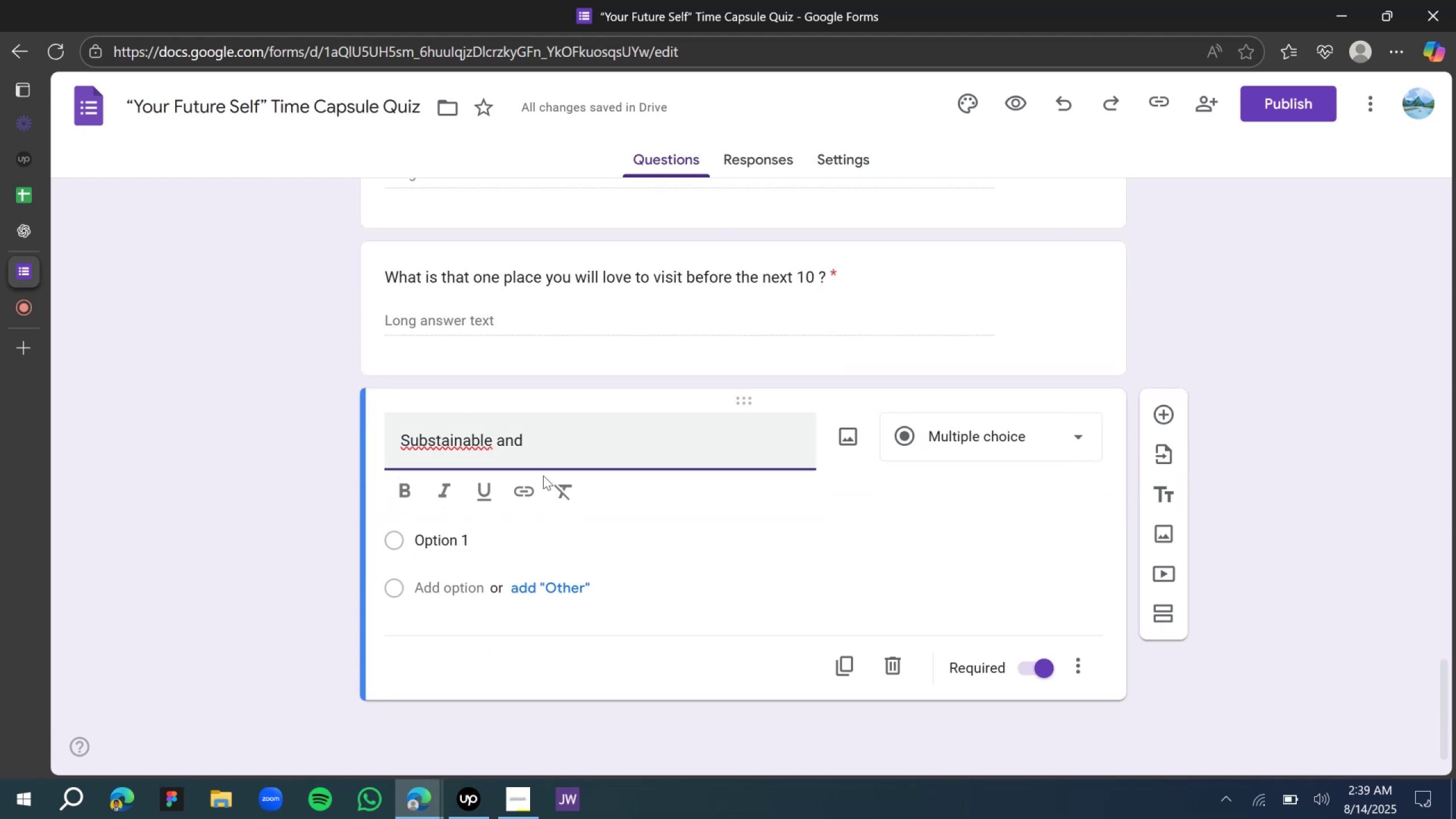 
key(Control+A)
 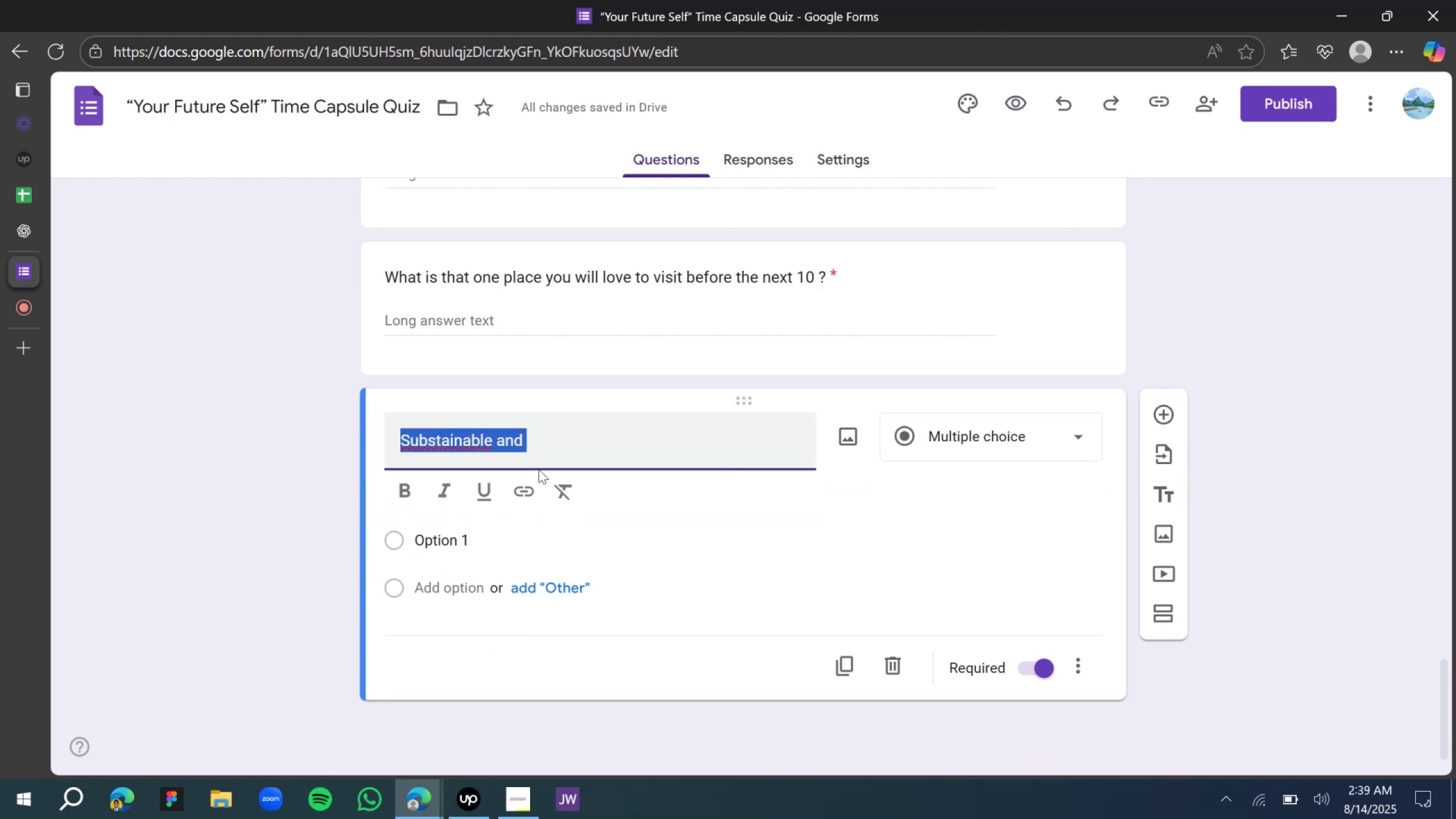 
type(Surprises and ordered him to go )
key(Backspace)
key(Backspace)
type(go and )
 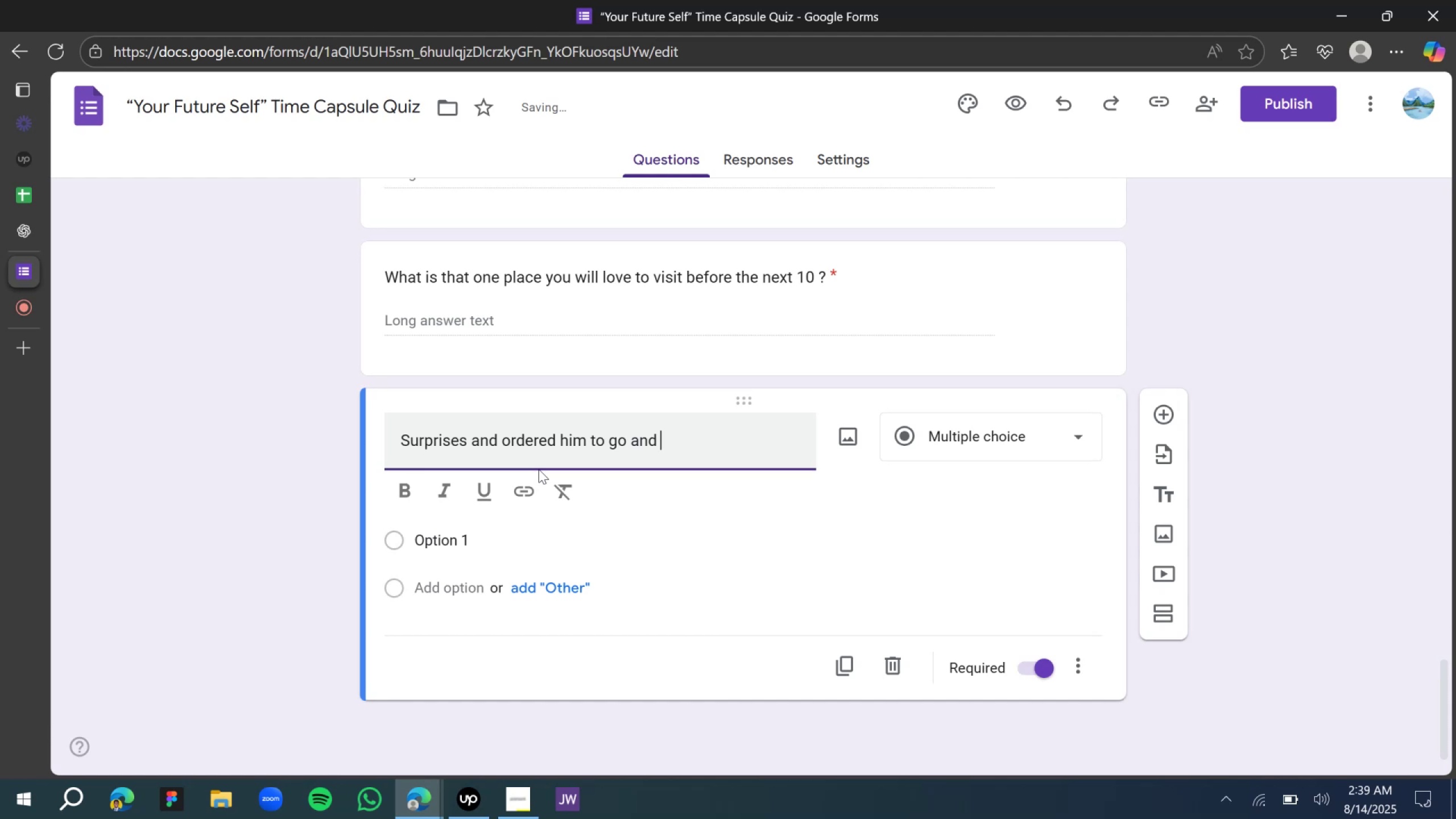 
type(com)
 